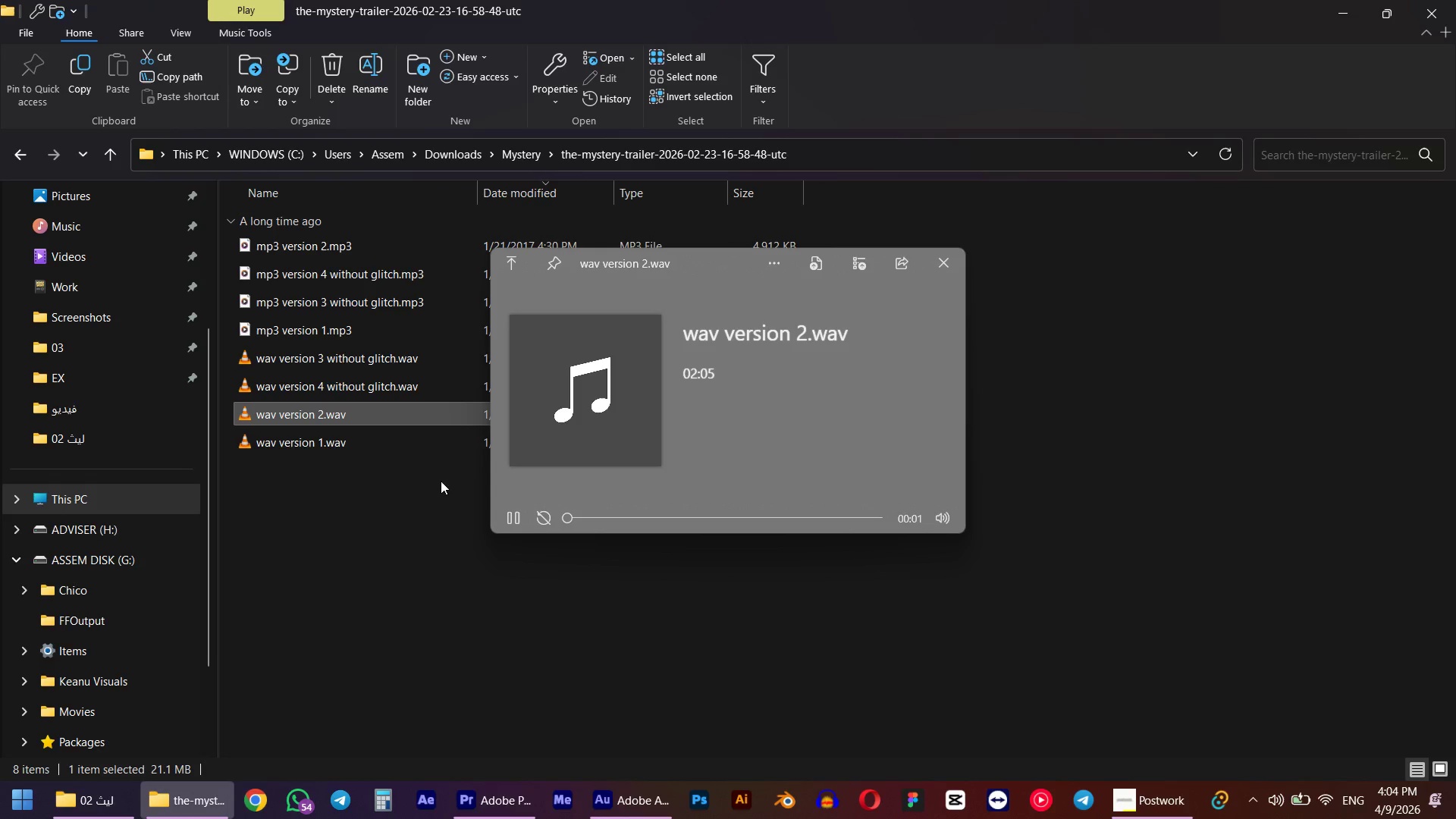 
left_click([336, 439])
 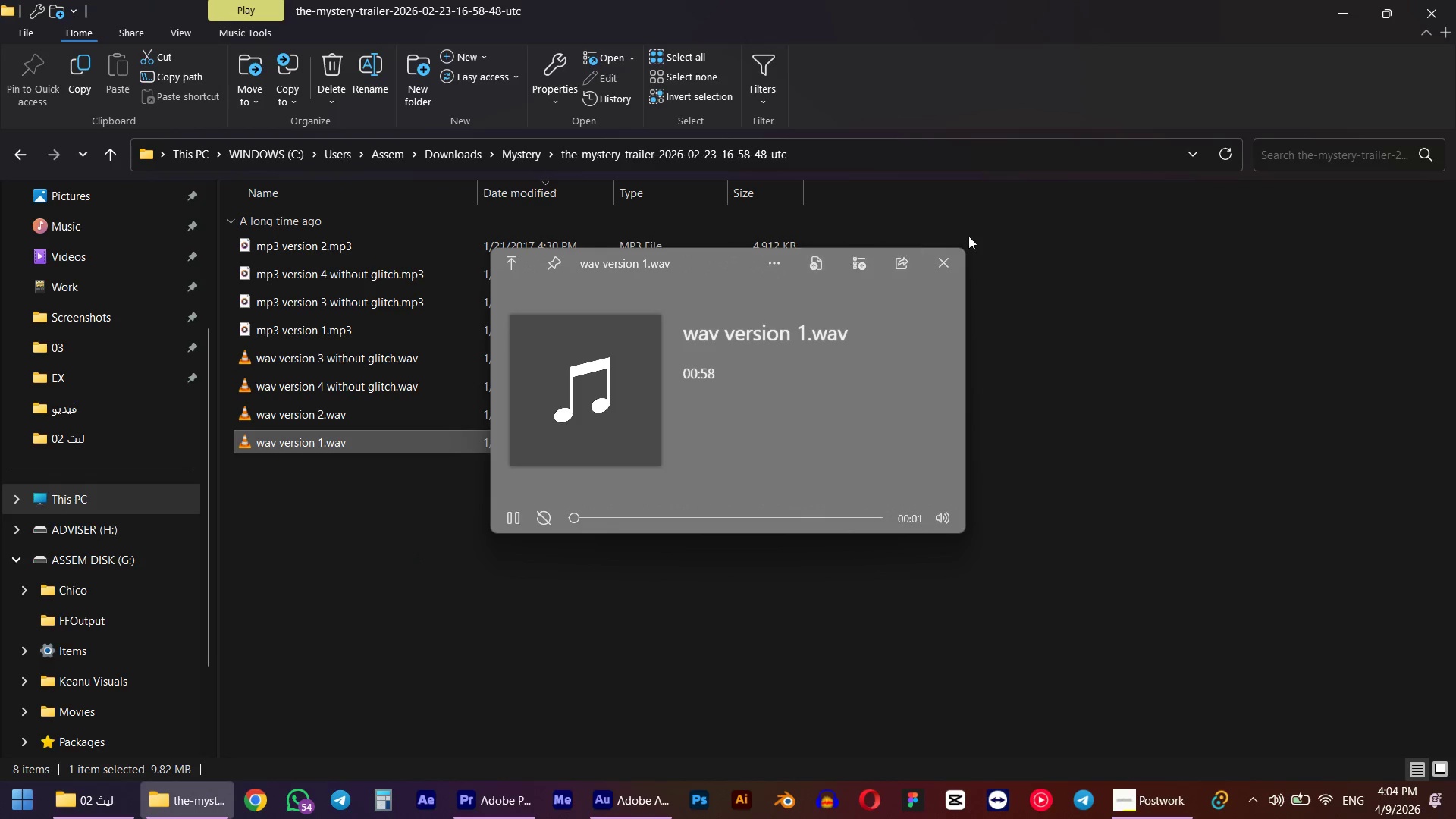 
left_click([937, 260])
 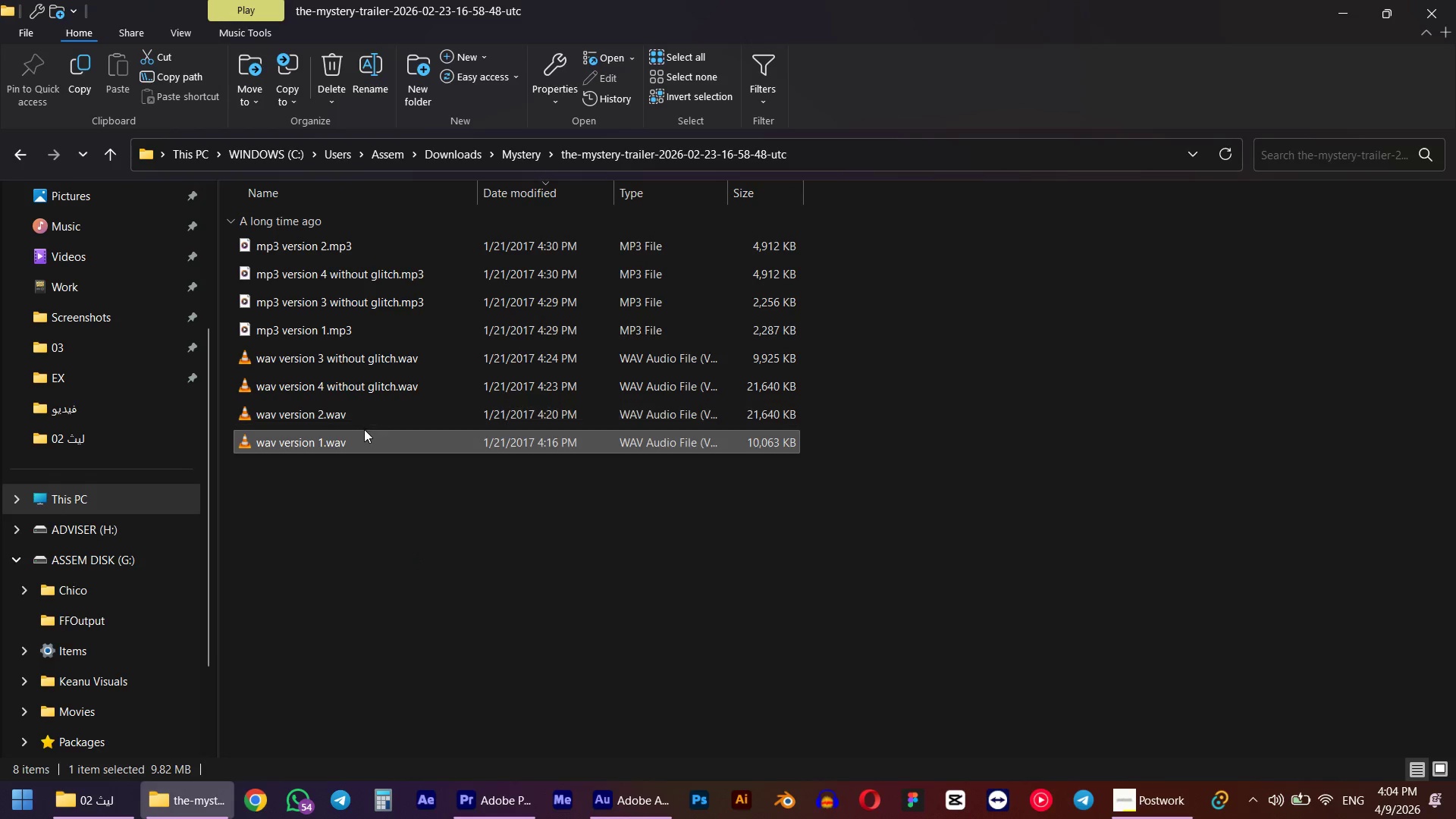 
key(Control+ControlLeft)
 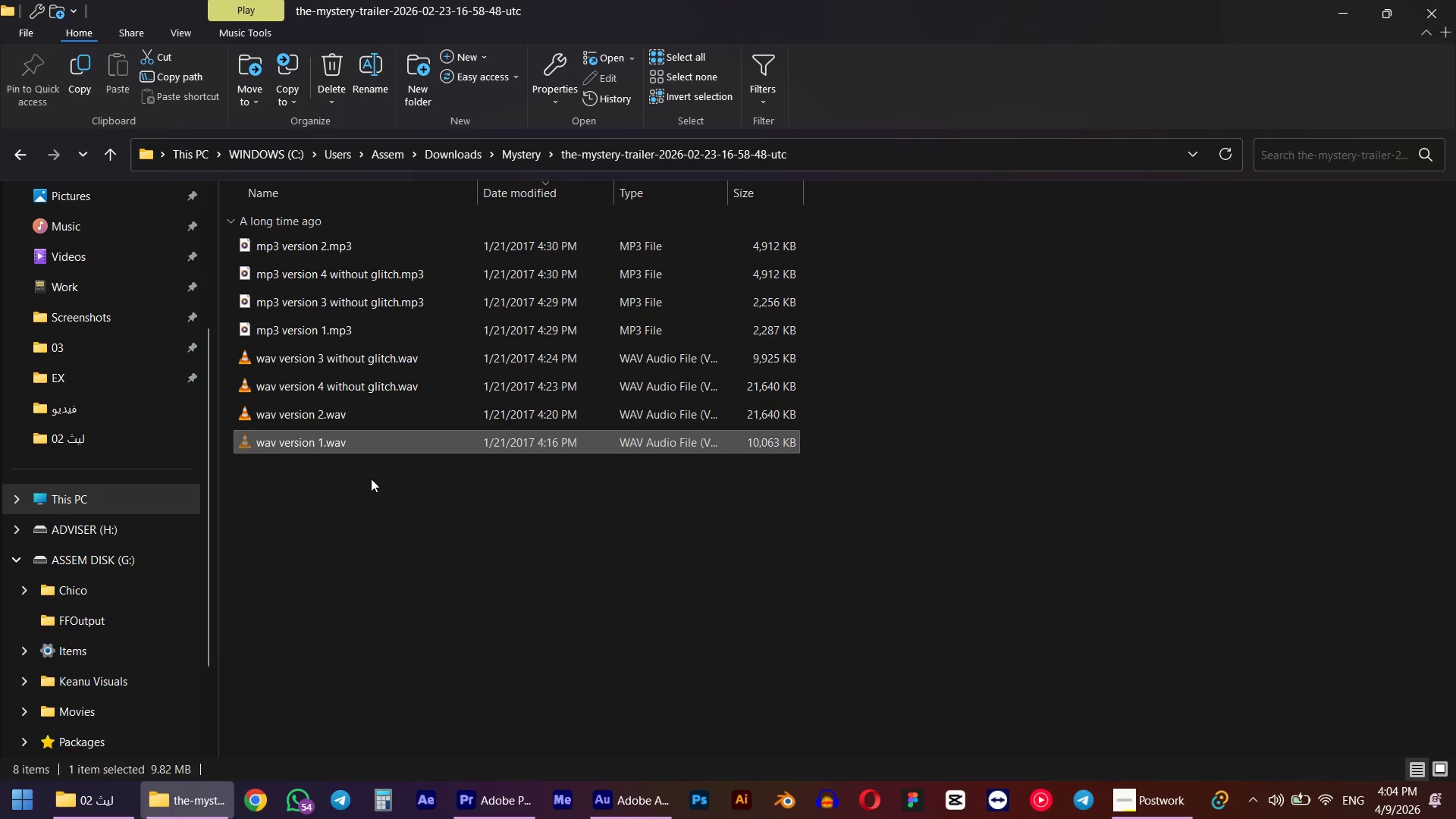 
key(Control+X)
 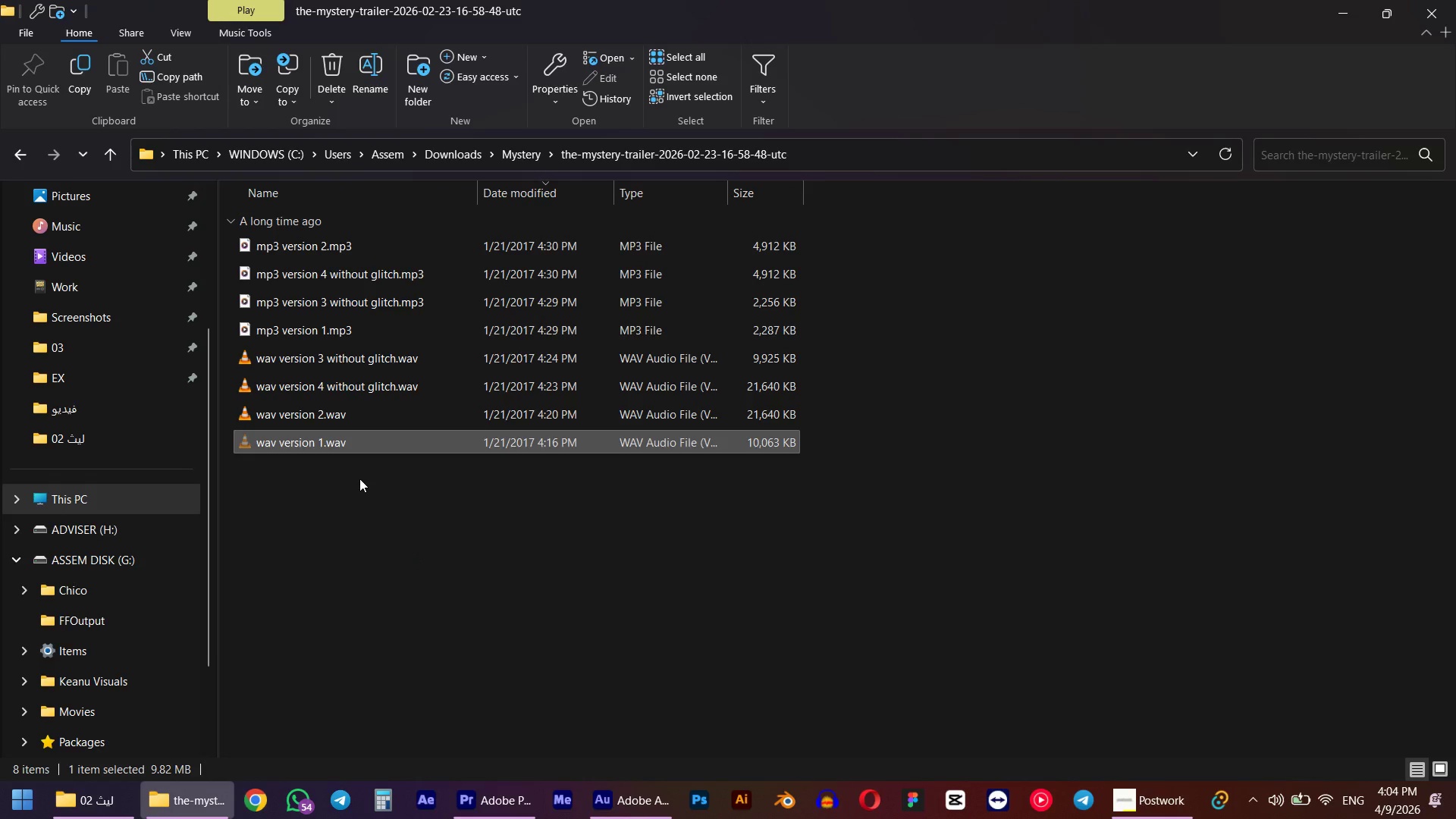 
 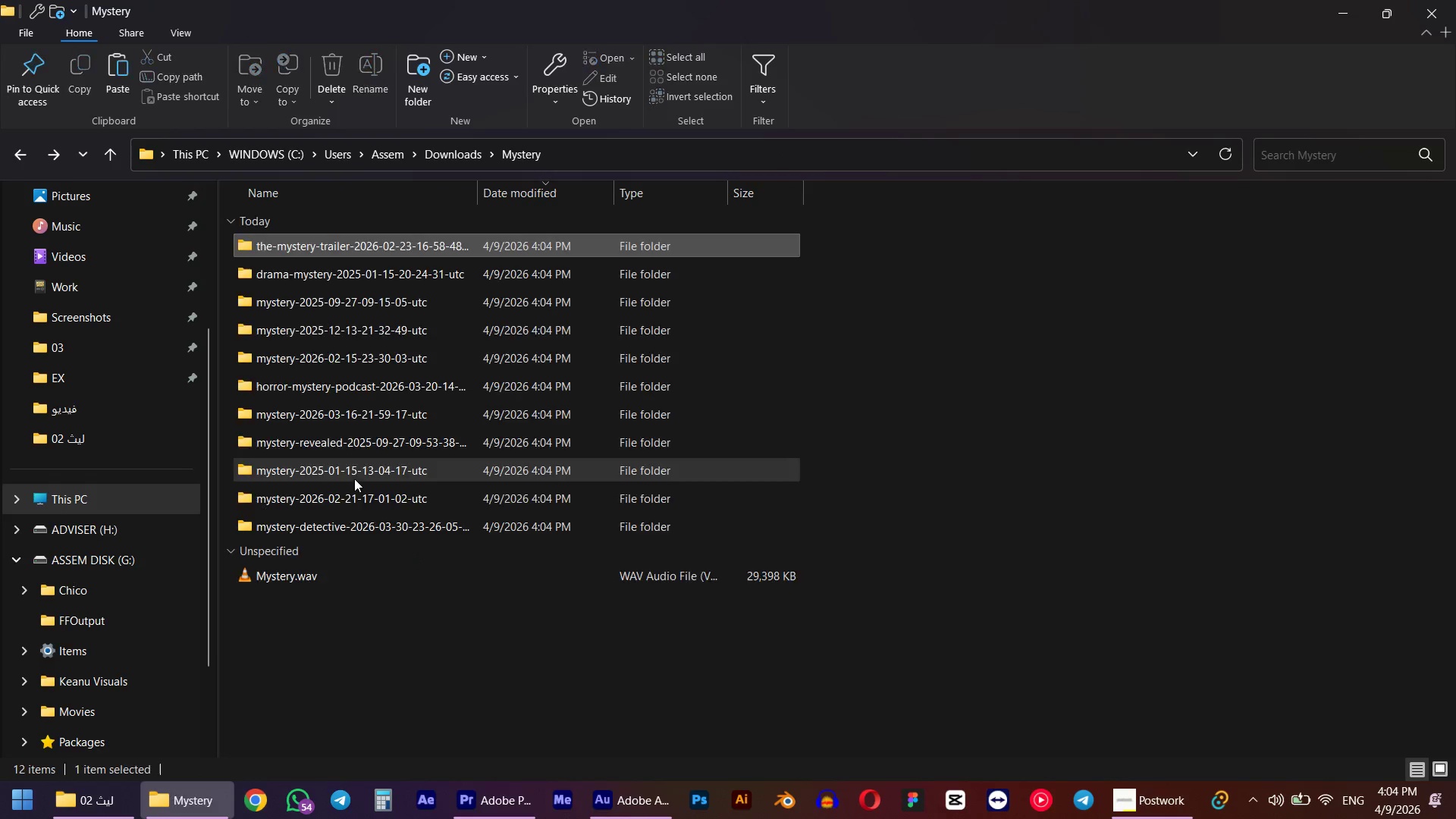 
key(Control+V)
 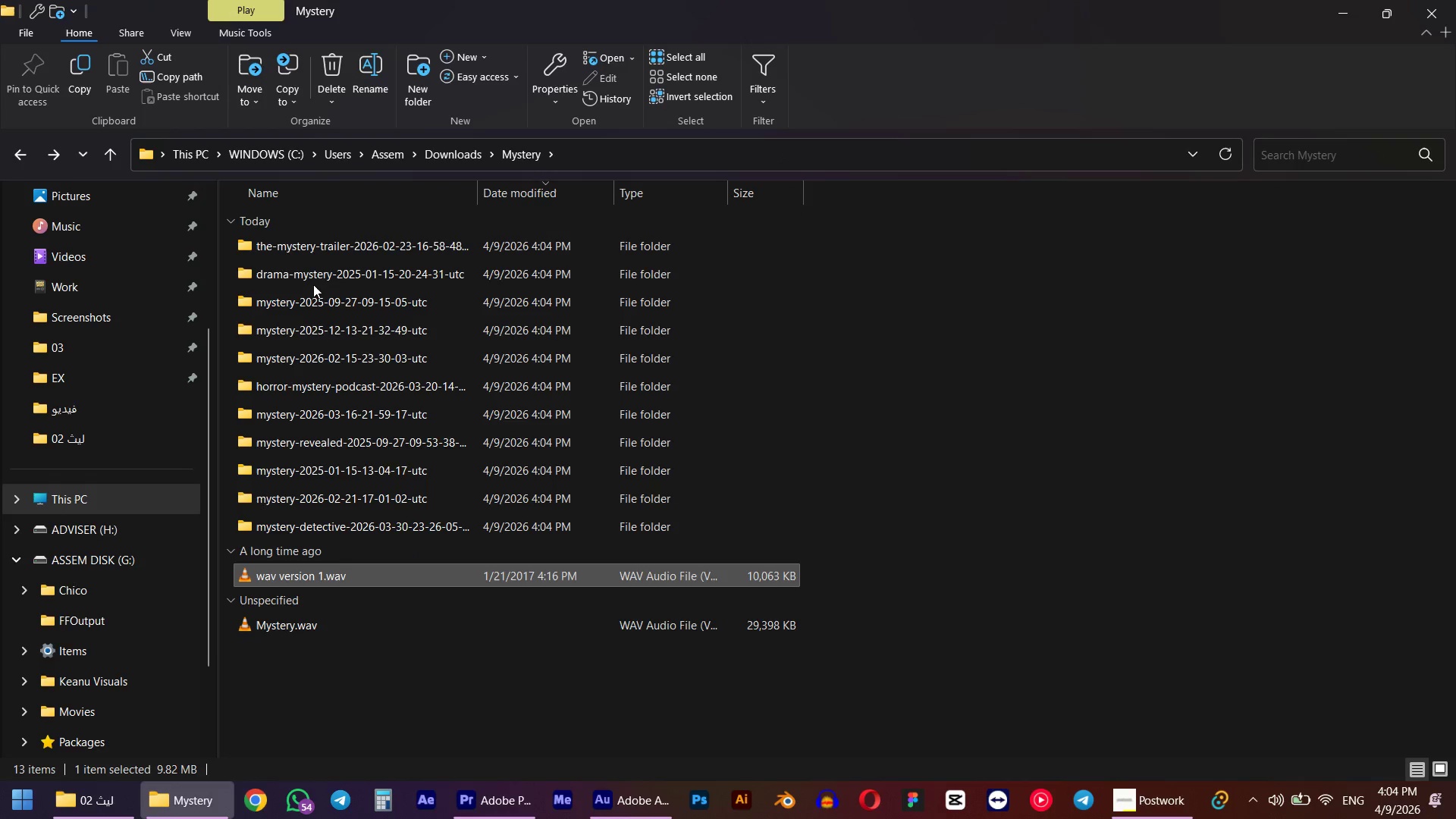 
double_click([311, 280])
 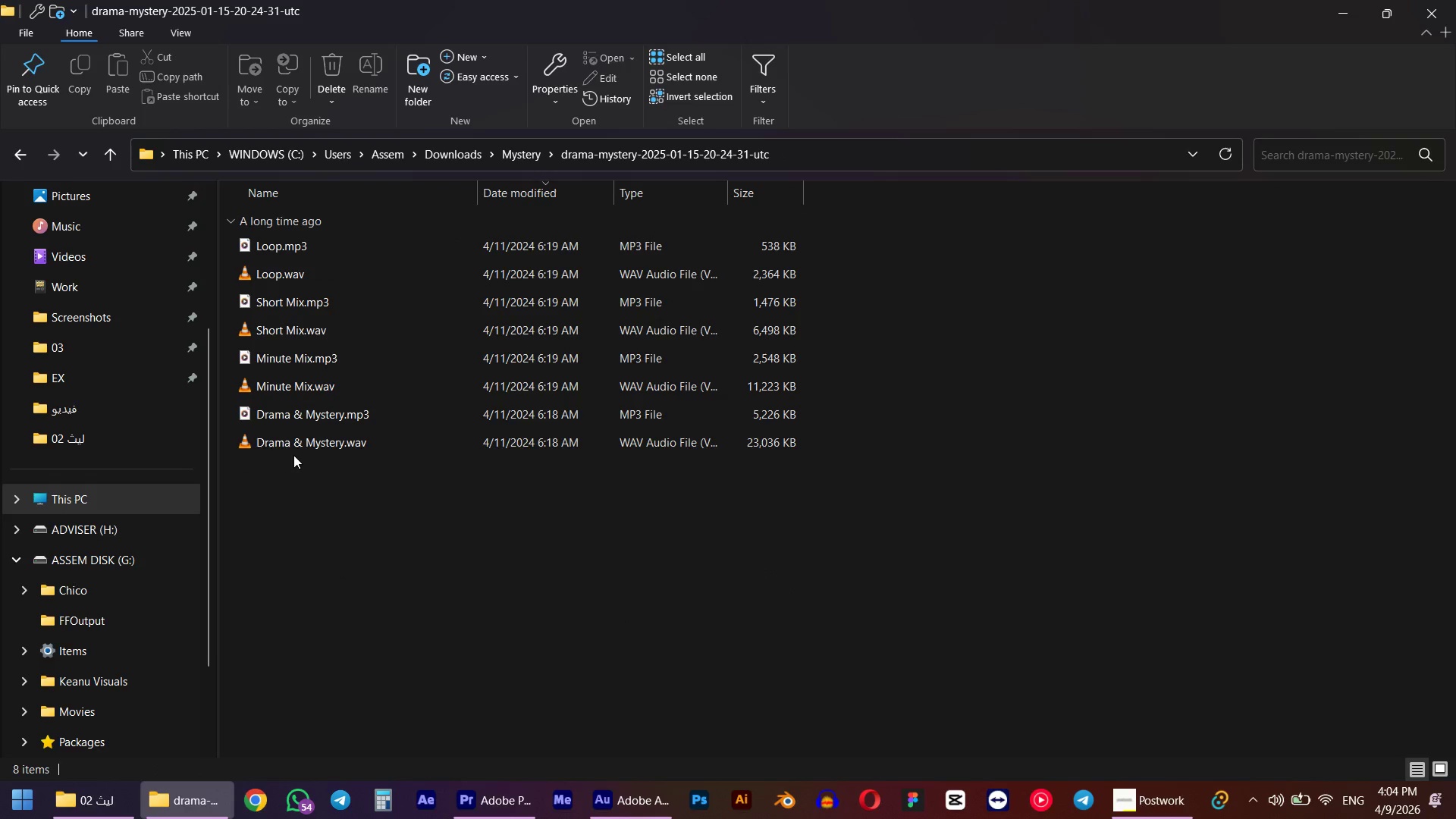 
left_click([293, 447])
 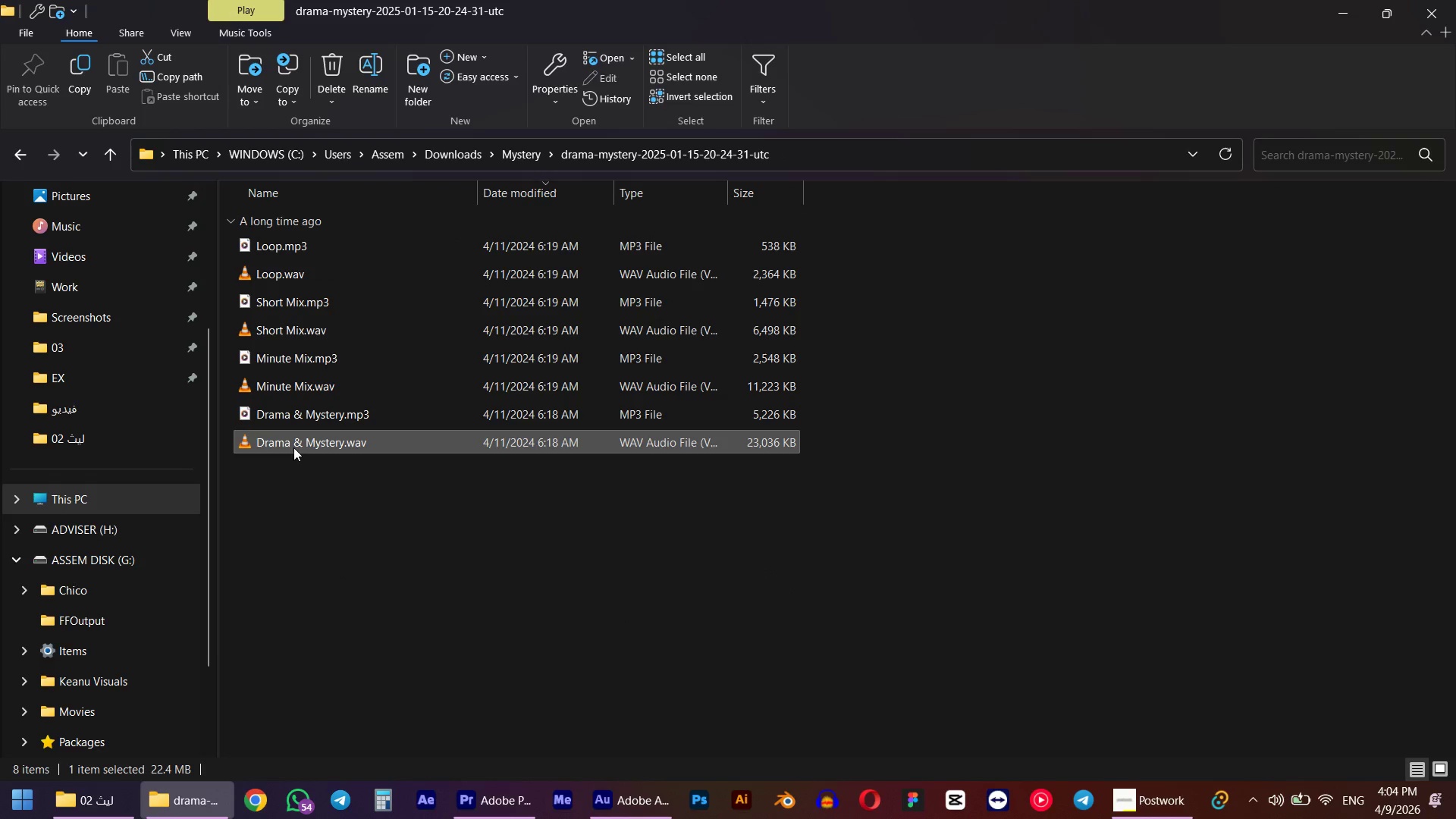 
key(Space)
 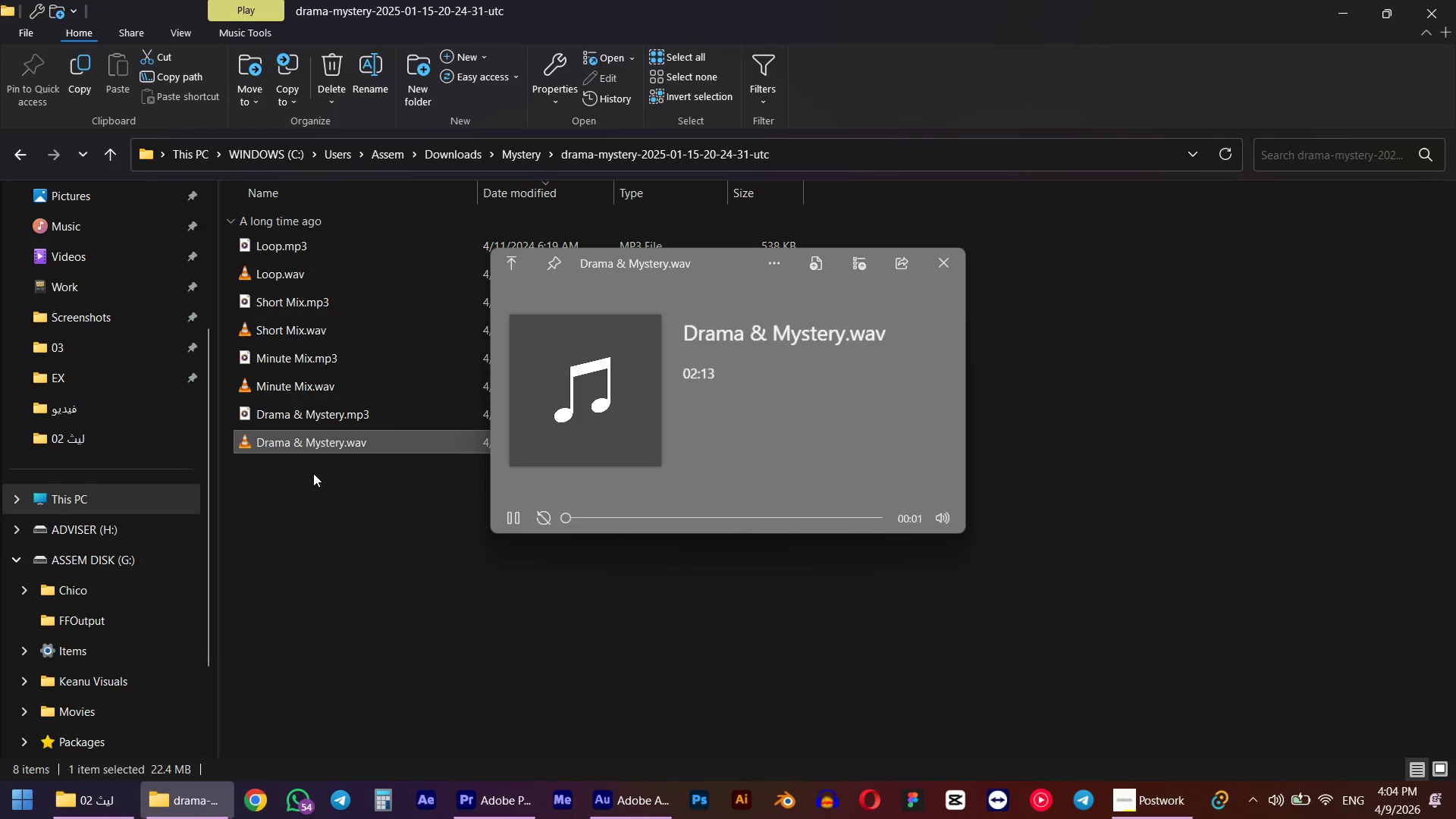 
left_click([341, 525])
 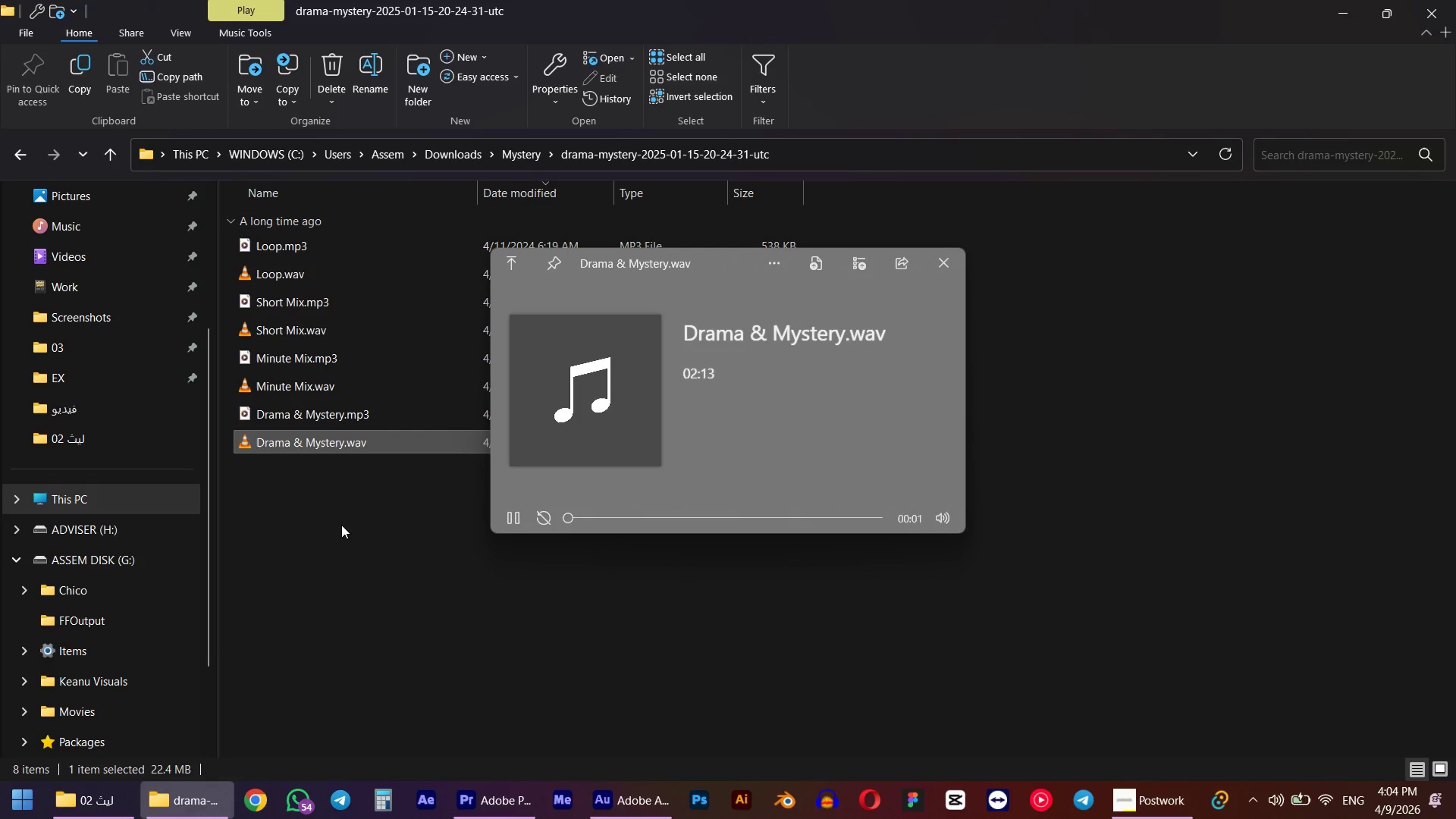 
key(Control+X)
 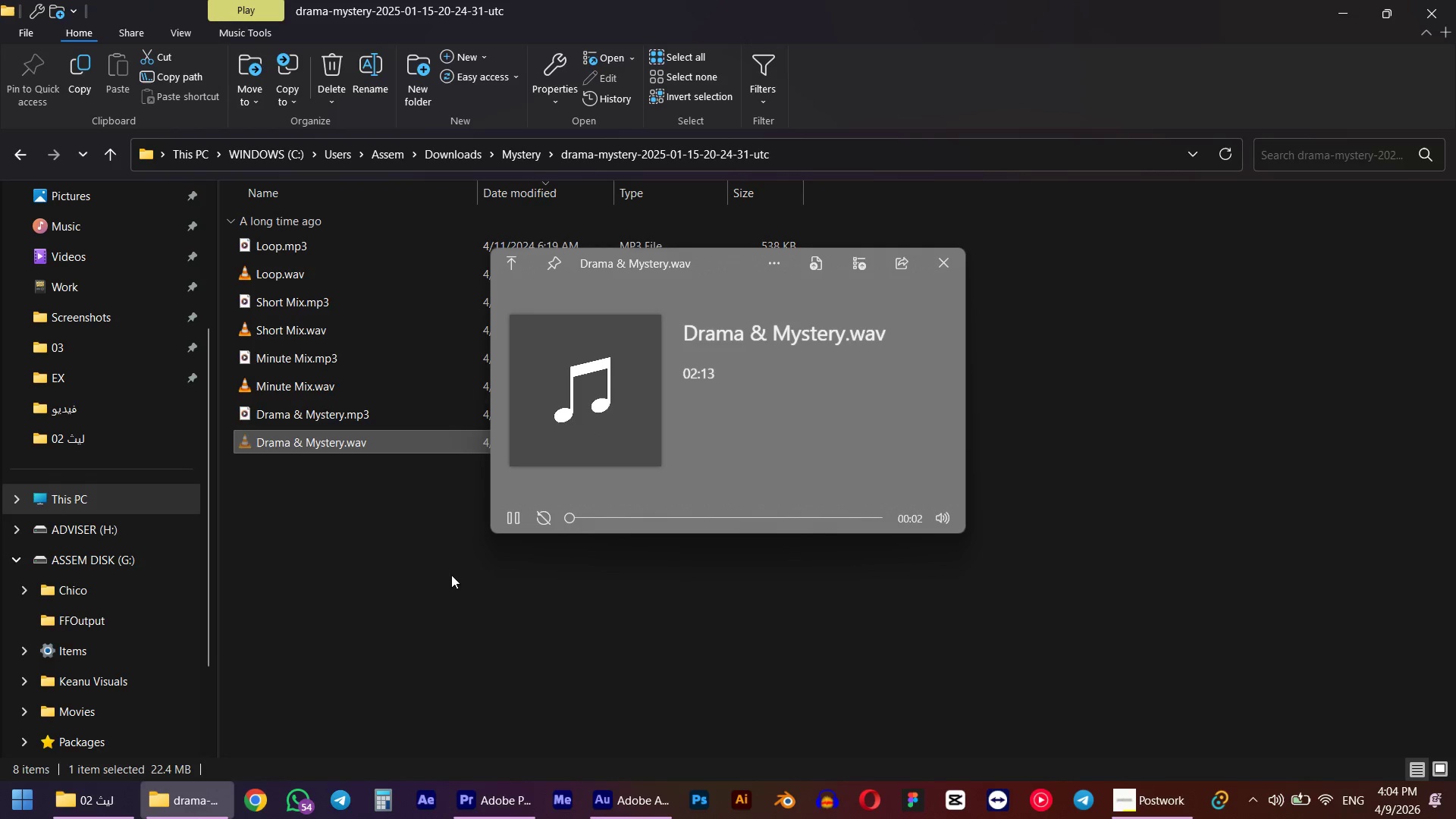 
 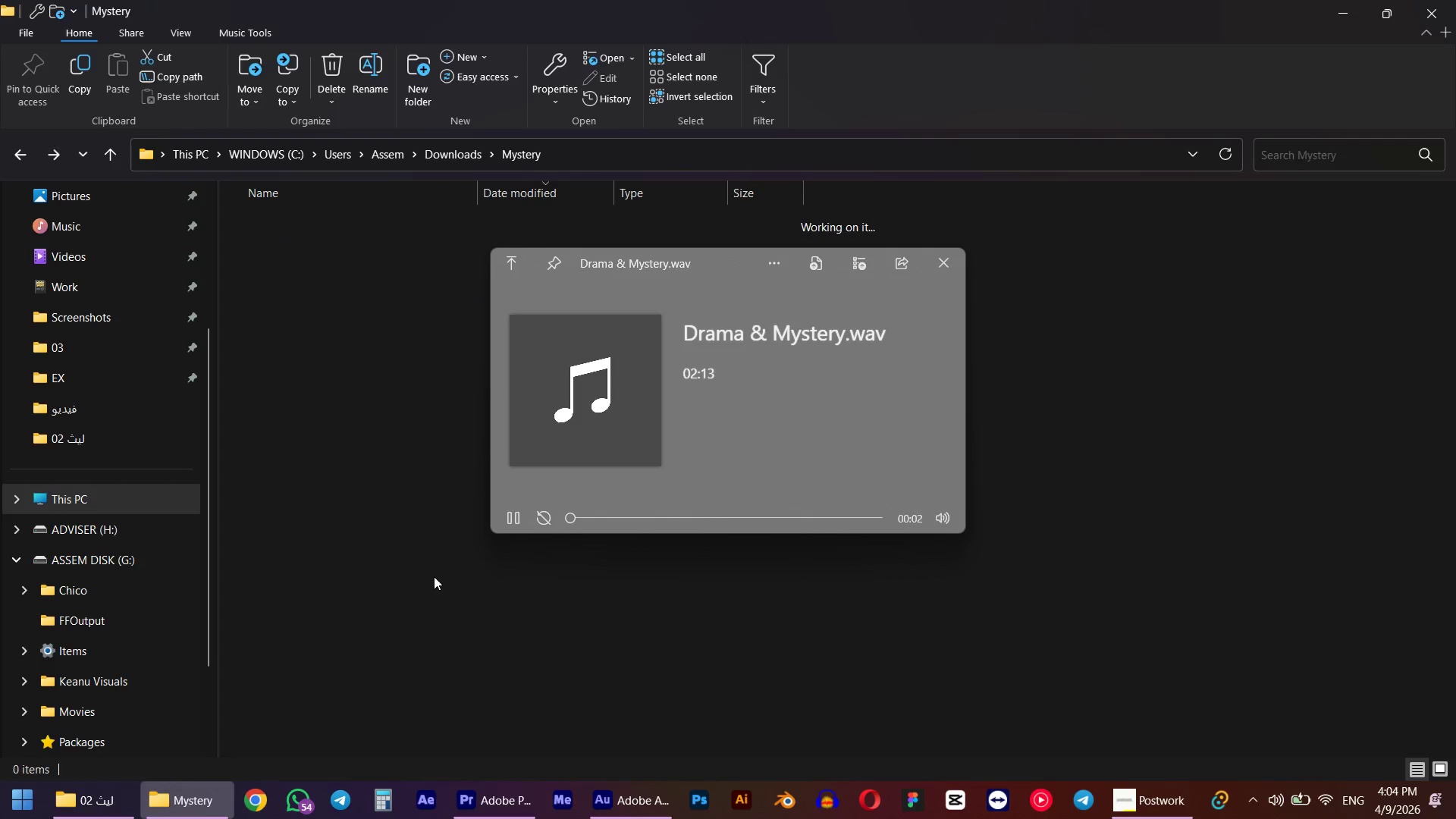 
key(Control+ControlLeft)
 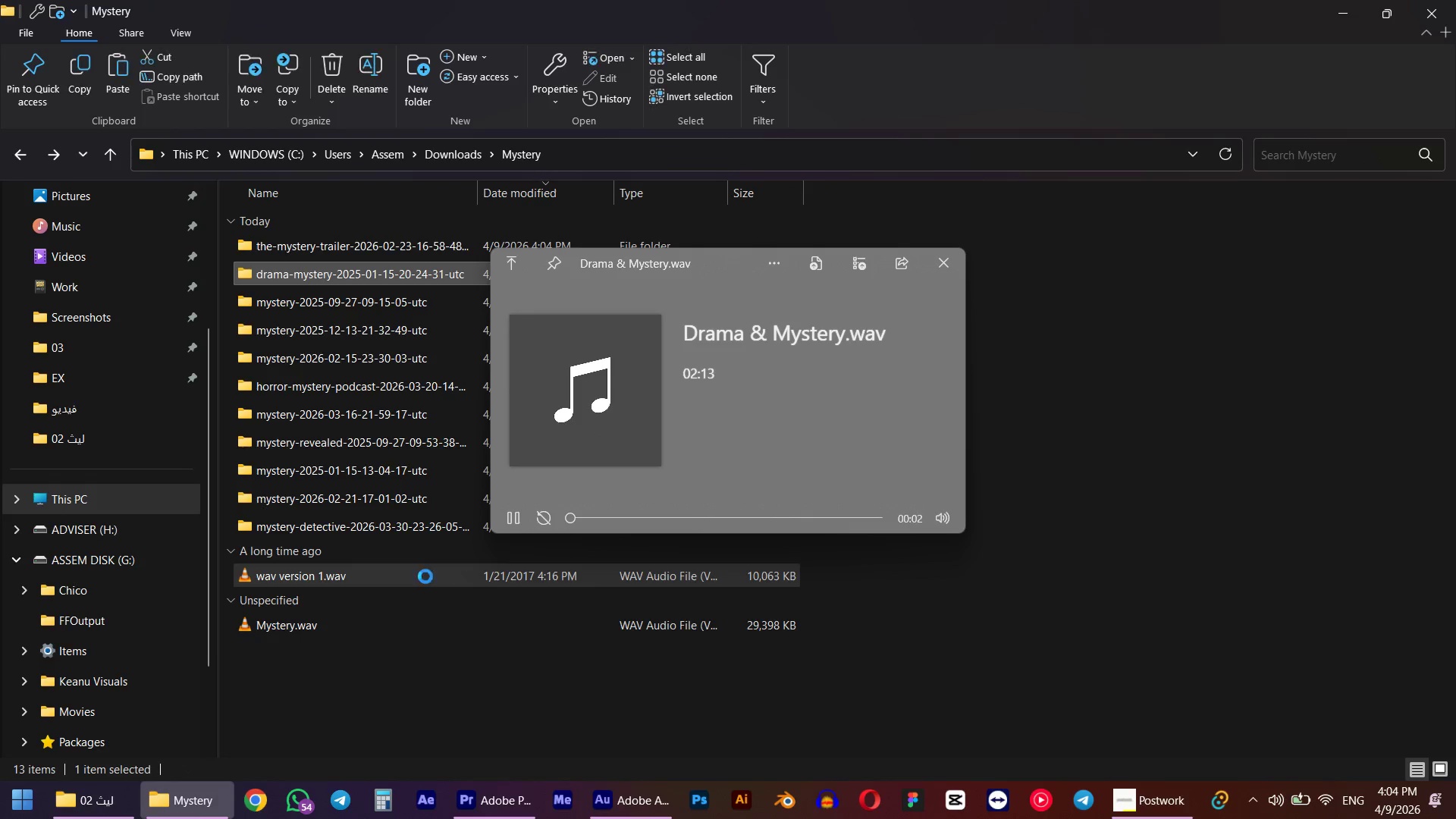 
key(Control+V)
 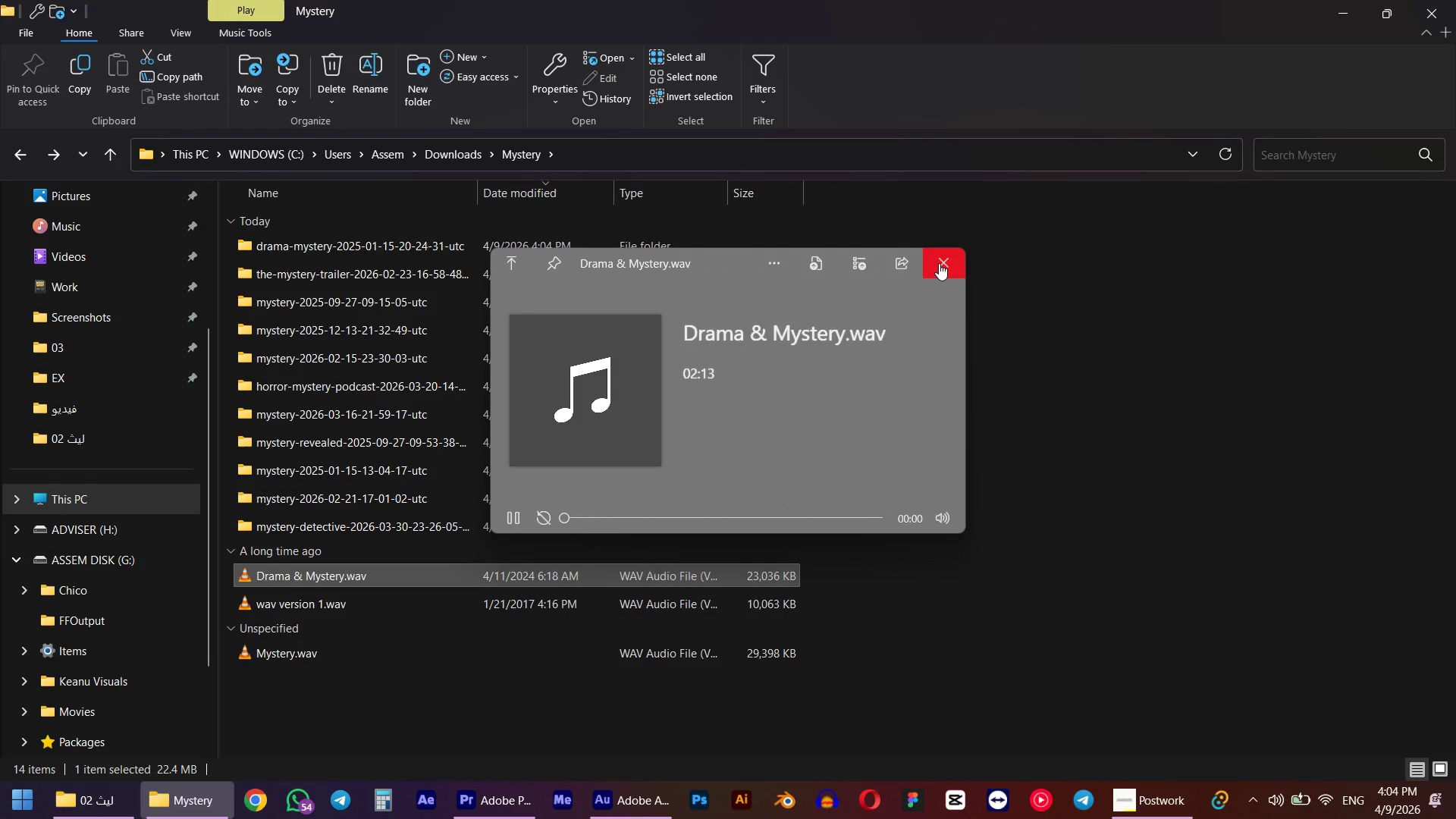 
left_click([939, 263])
 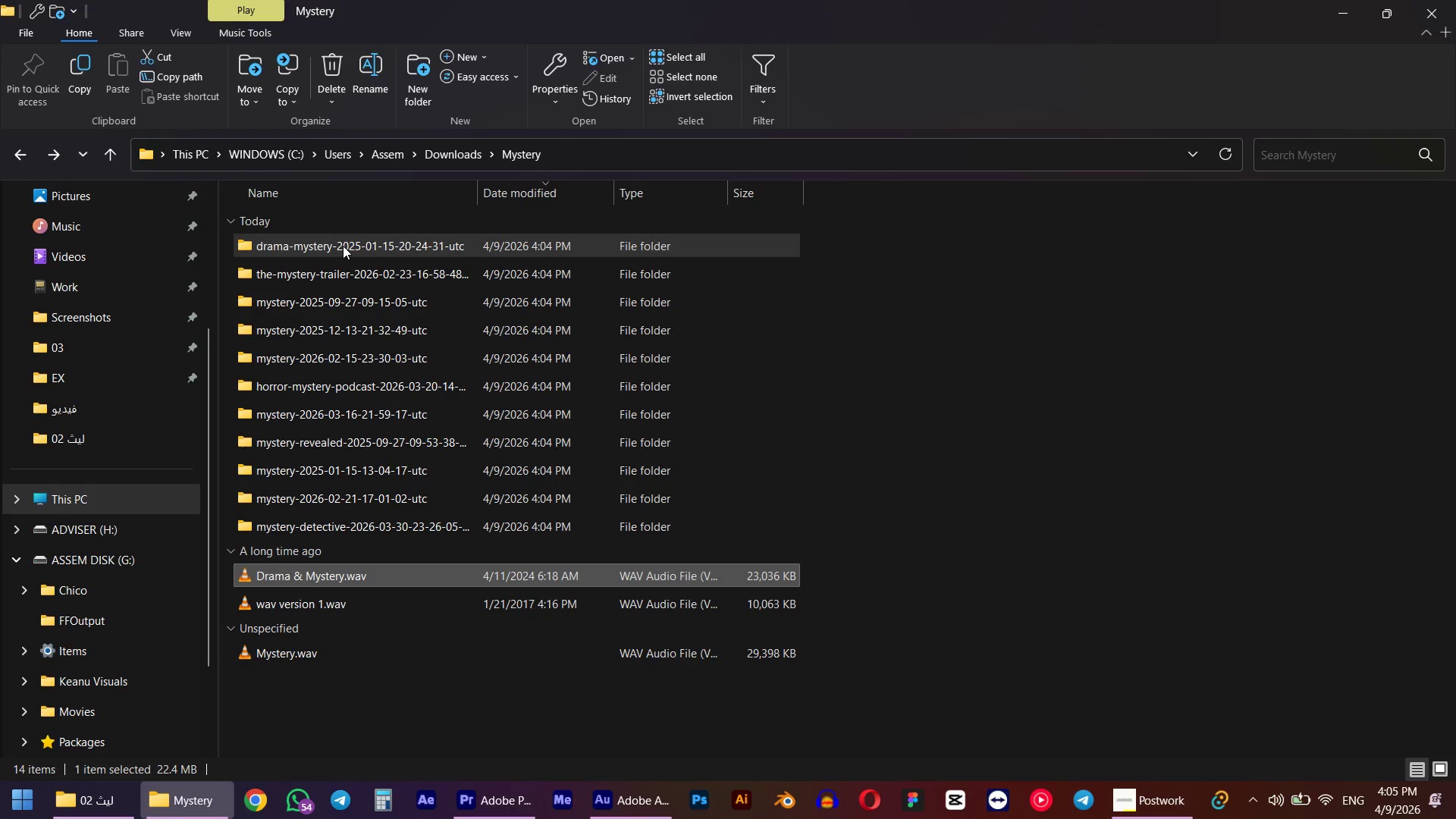 
double_click([343, 246])
 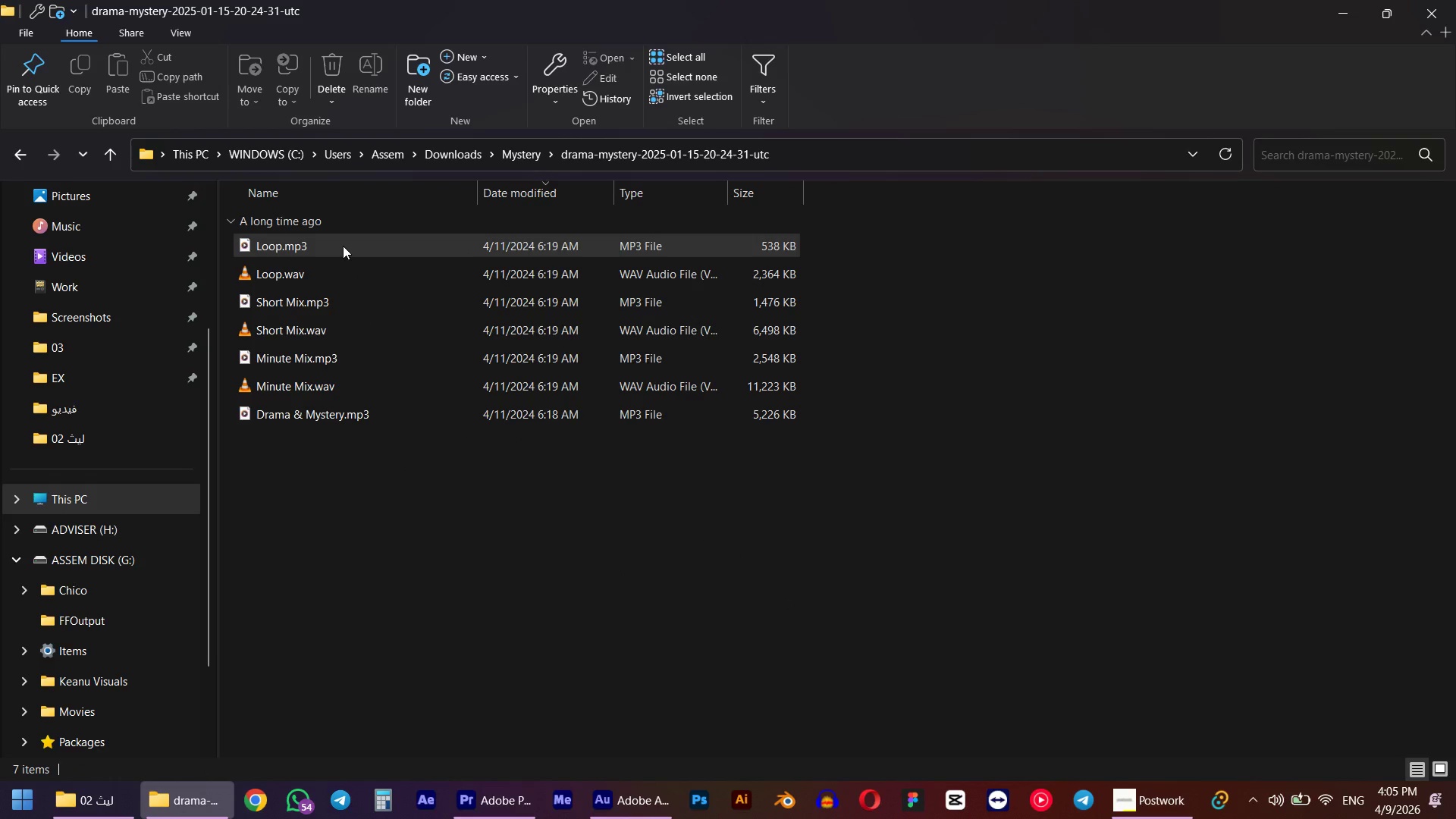 
 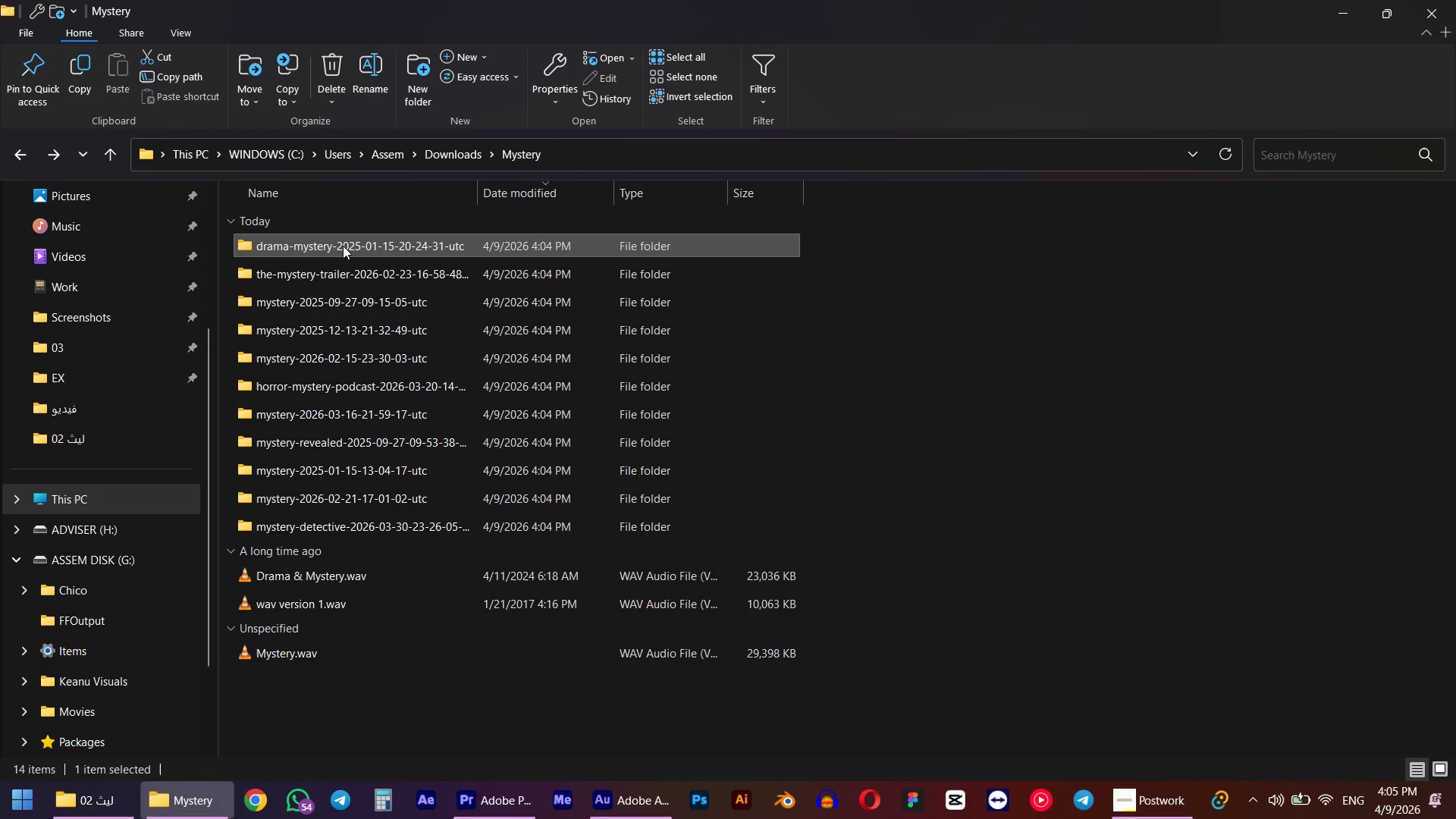 
key(Delete)
 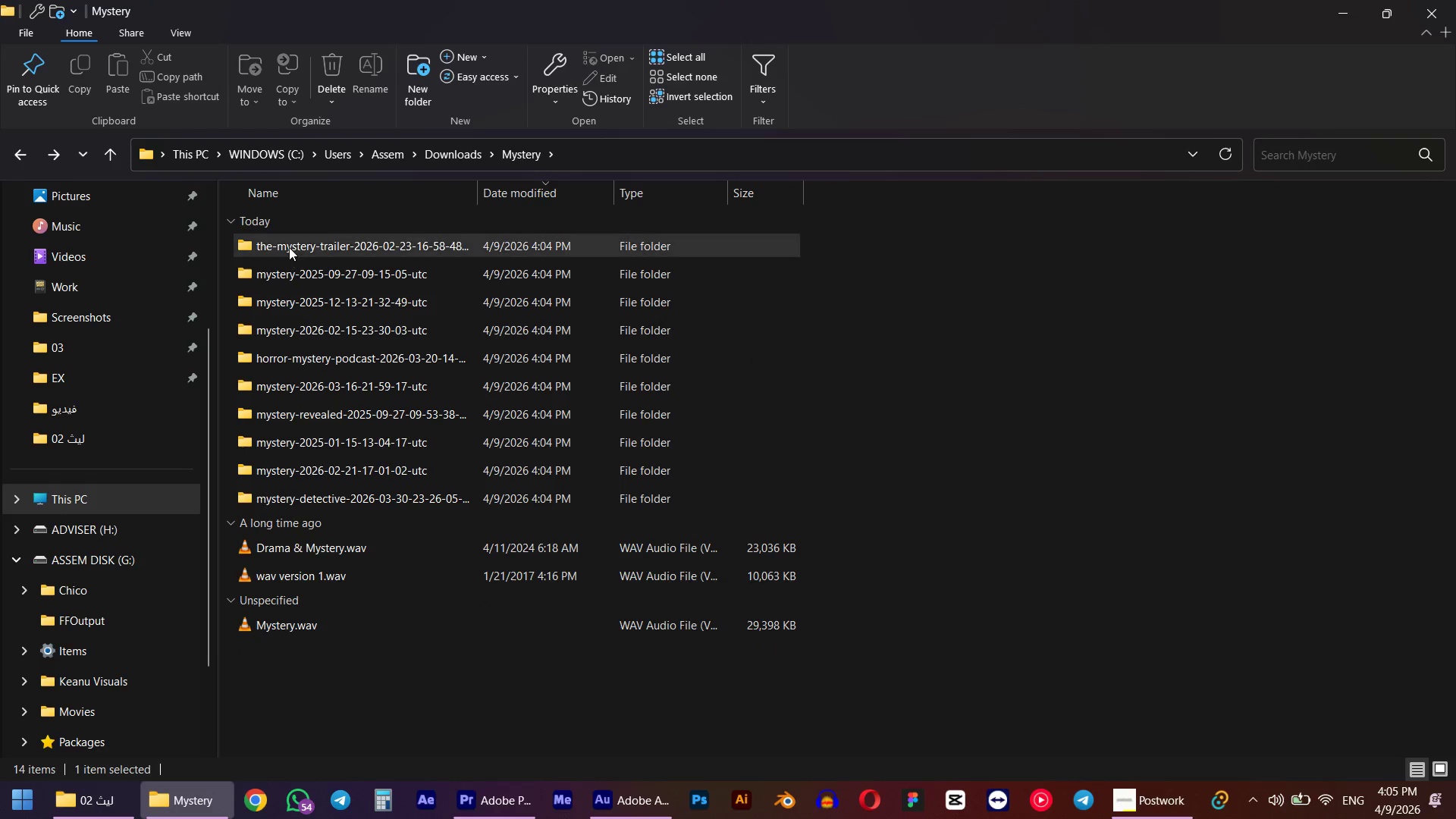 
double_click([289, 245])
 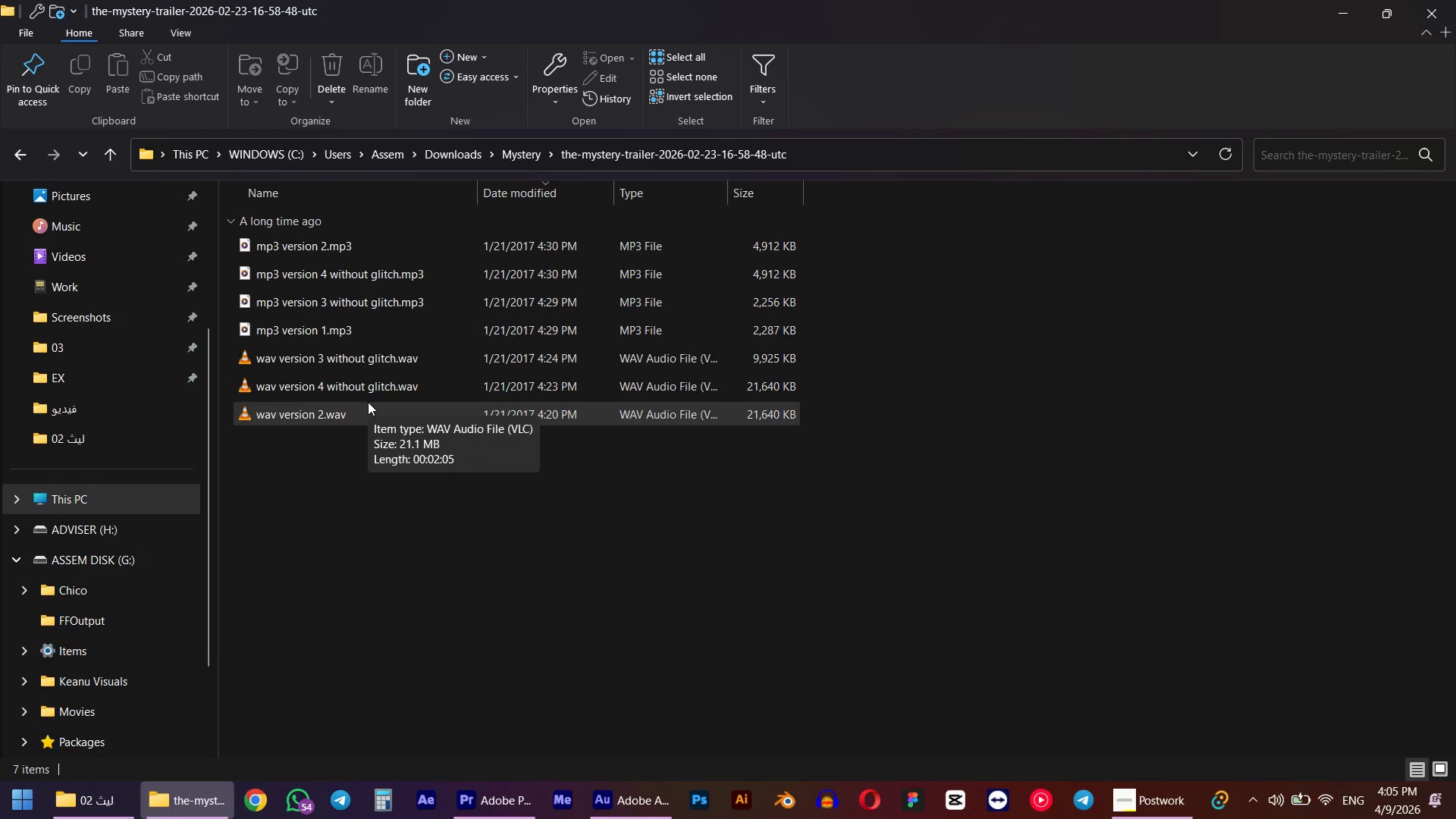 
key(Delete)
 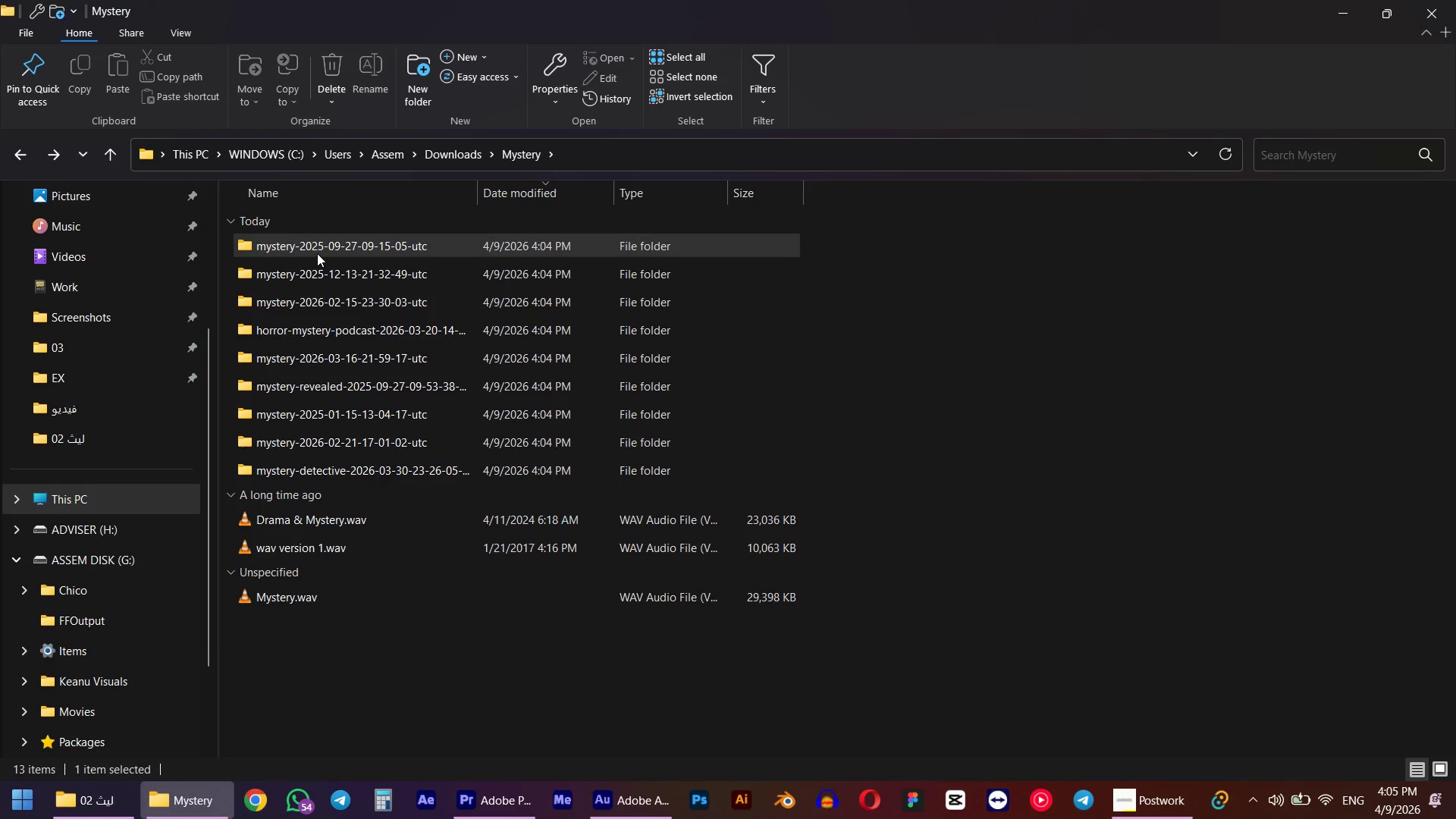 
double_click([317, 253])
 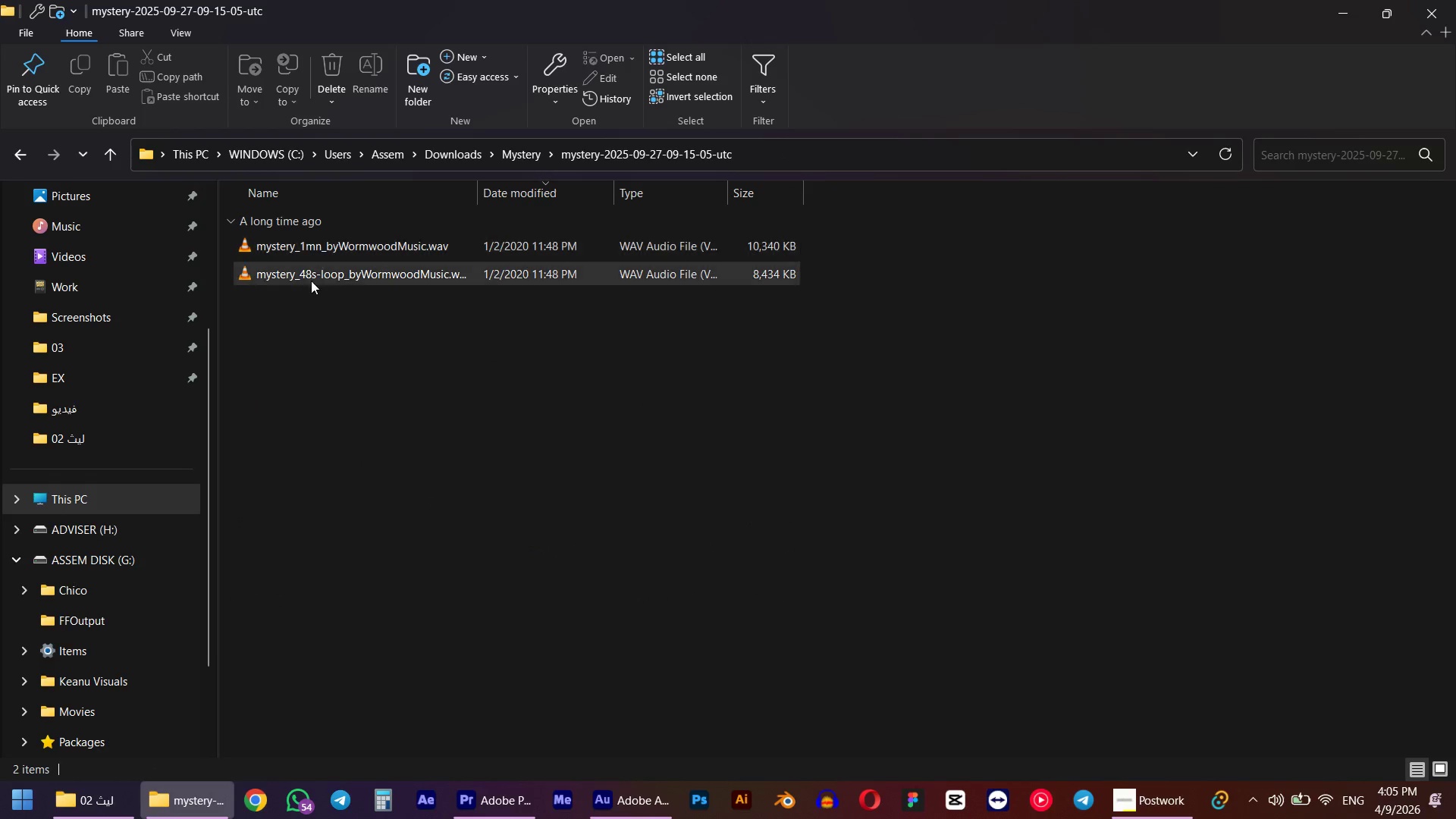 
left_click([308, 289])
 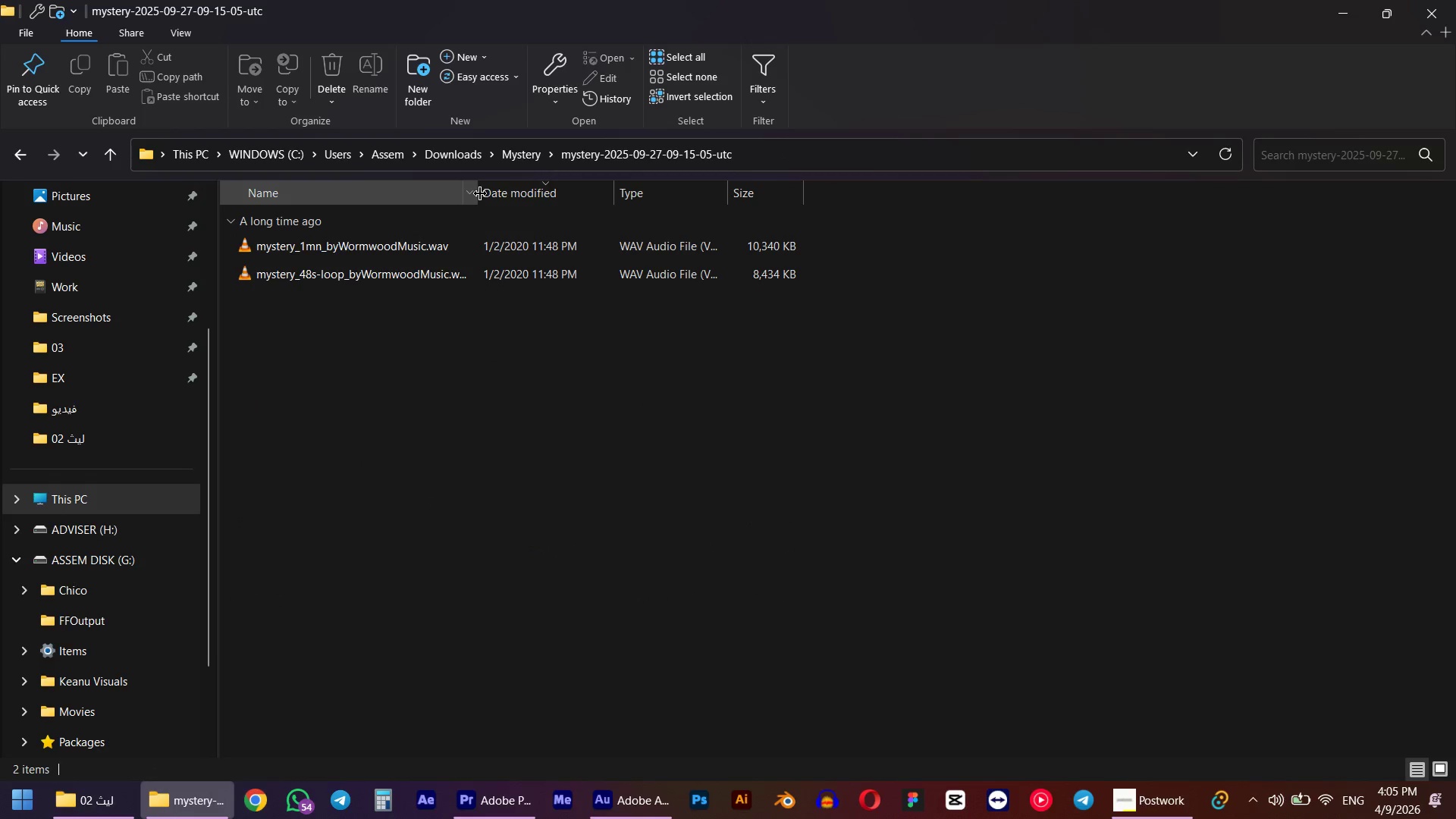 
double_click([480, 193])
 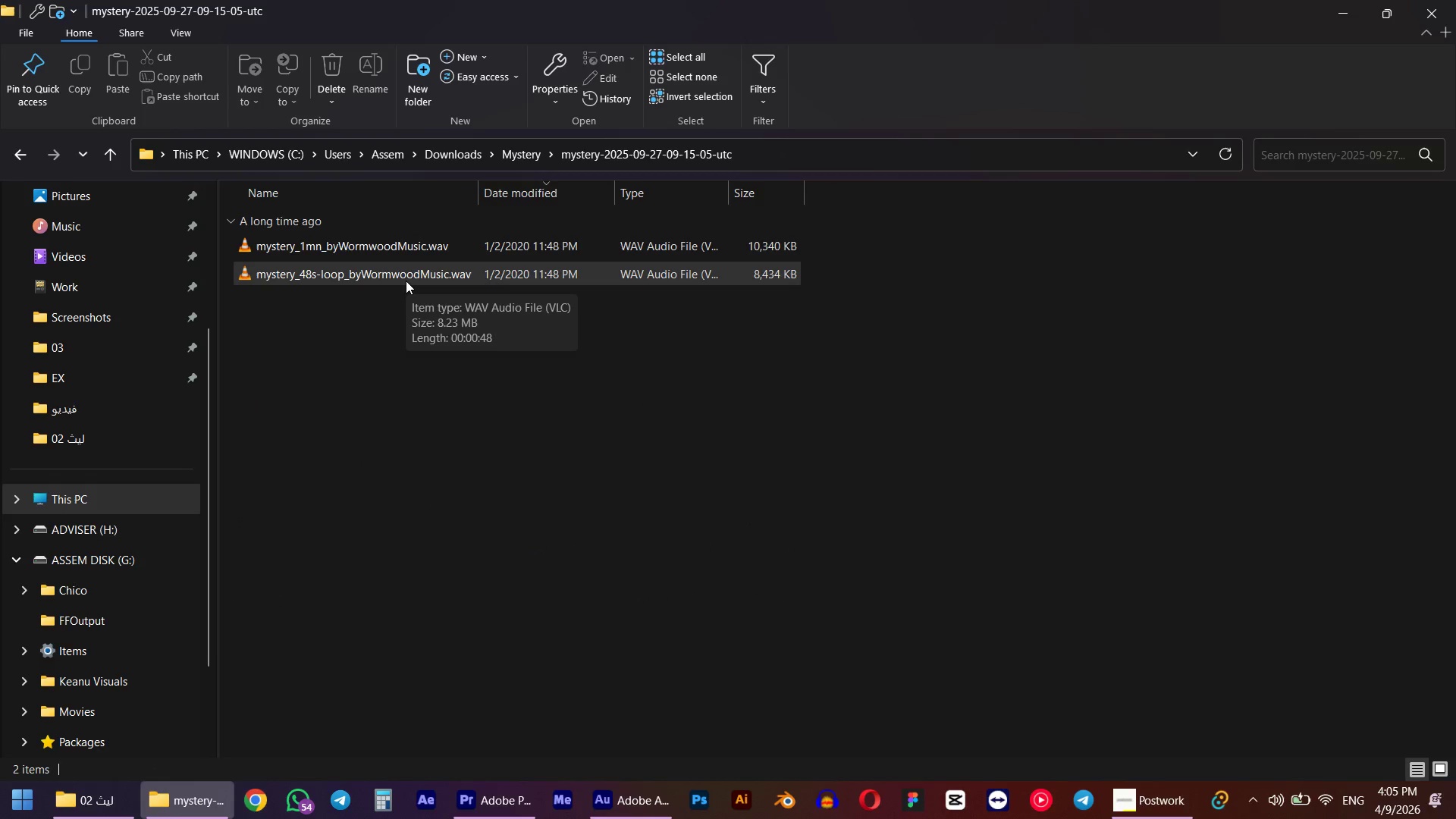 
left_click([385, 248])
 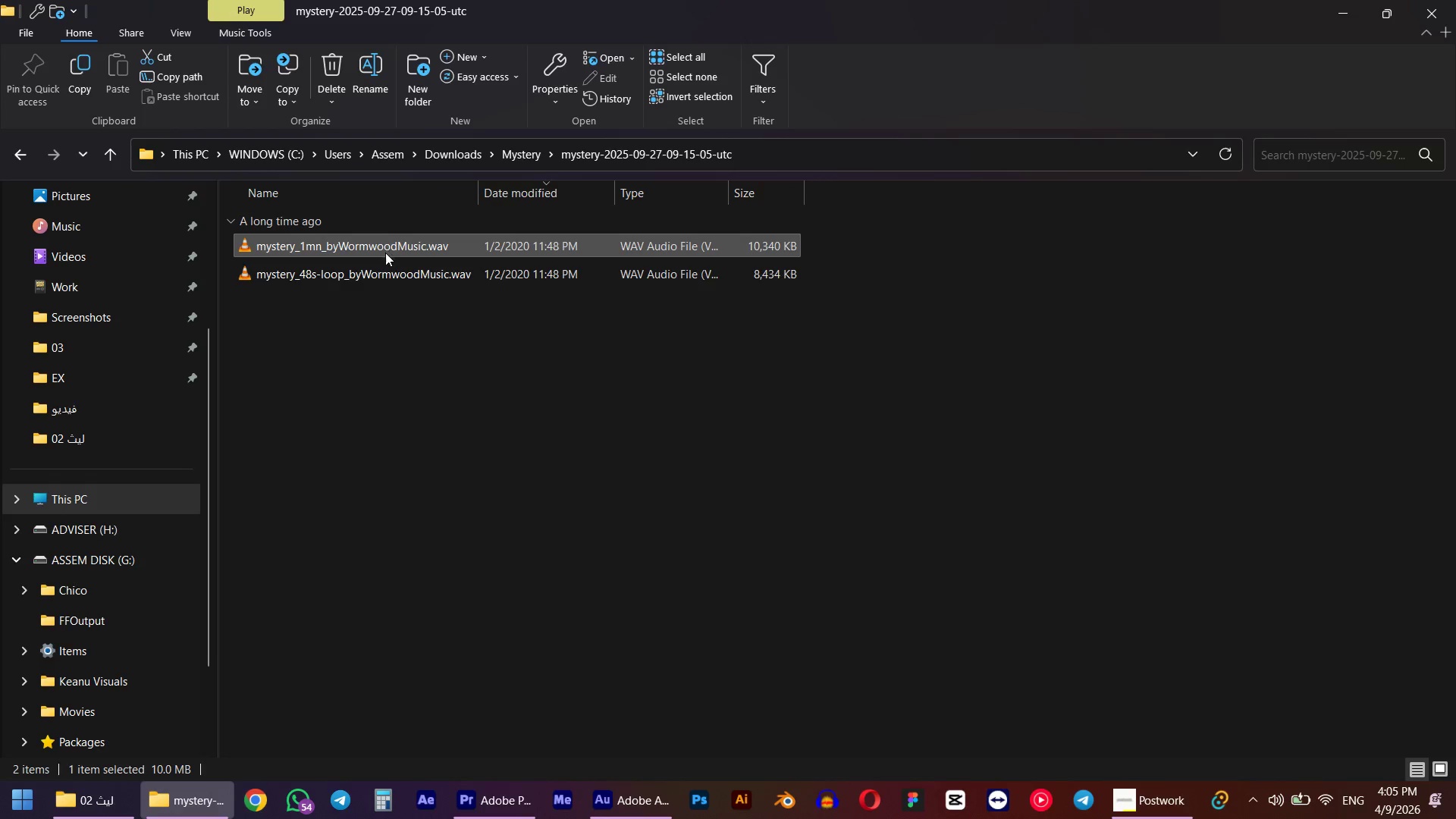 
key(Space)
 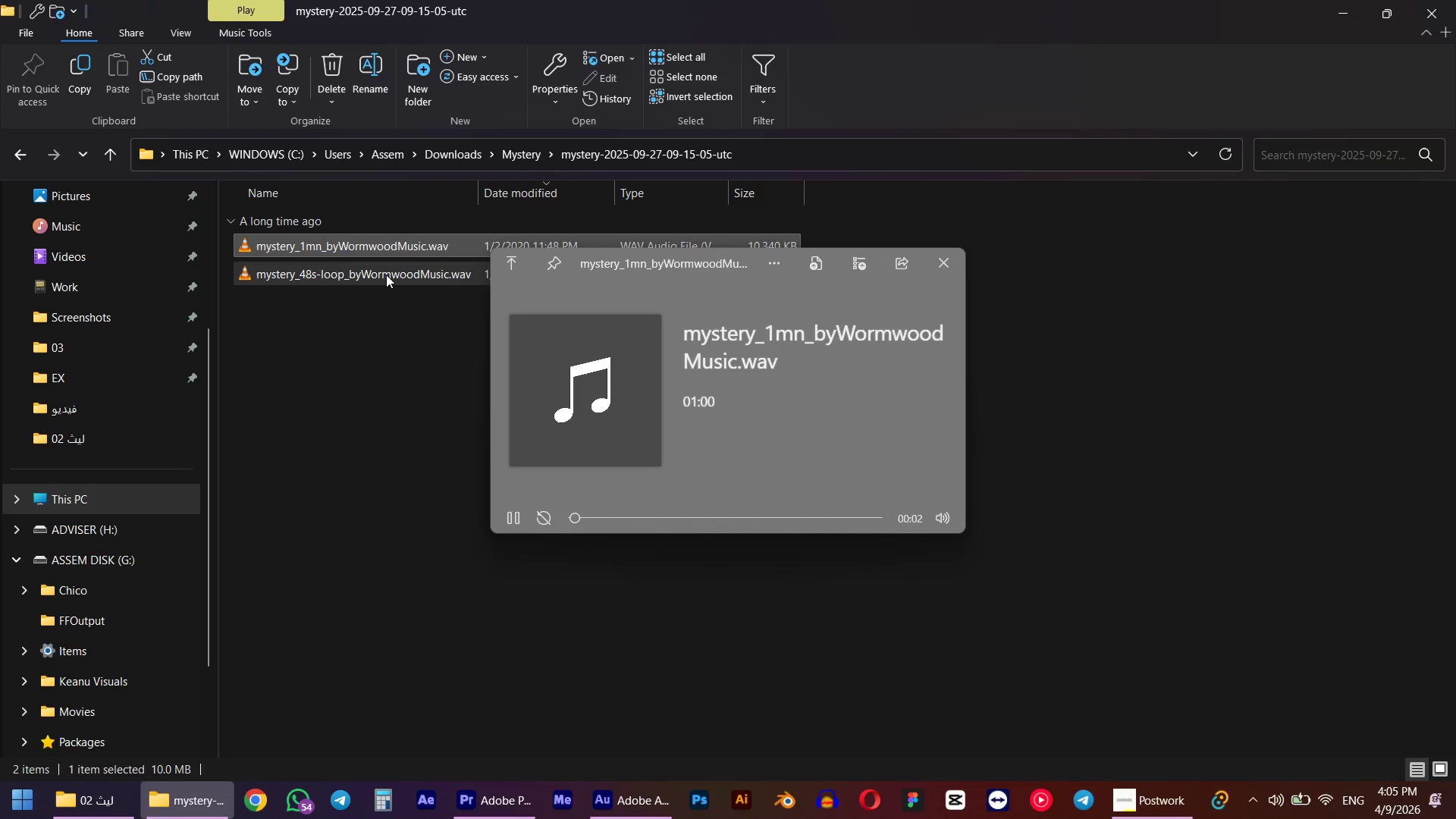 
left_click([386, 275])
 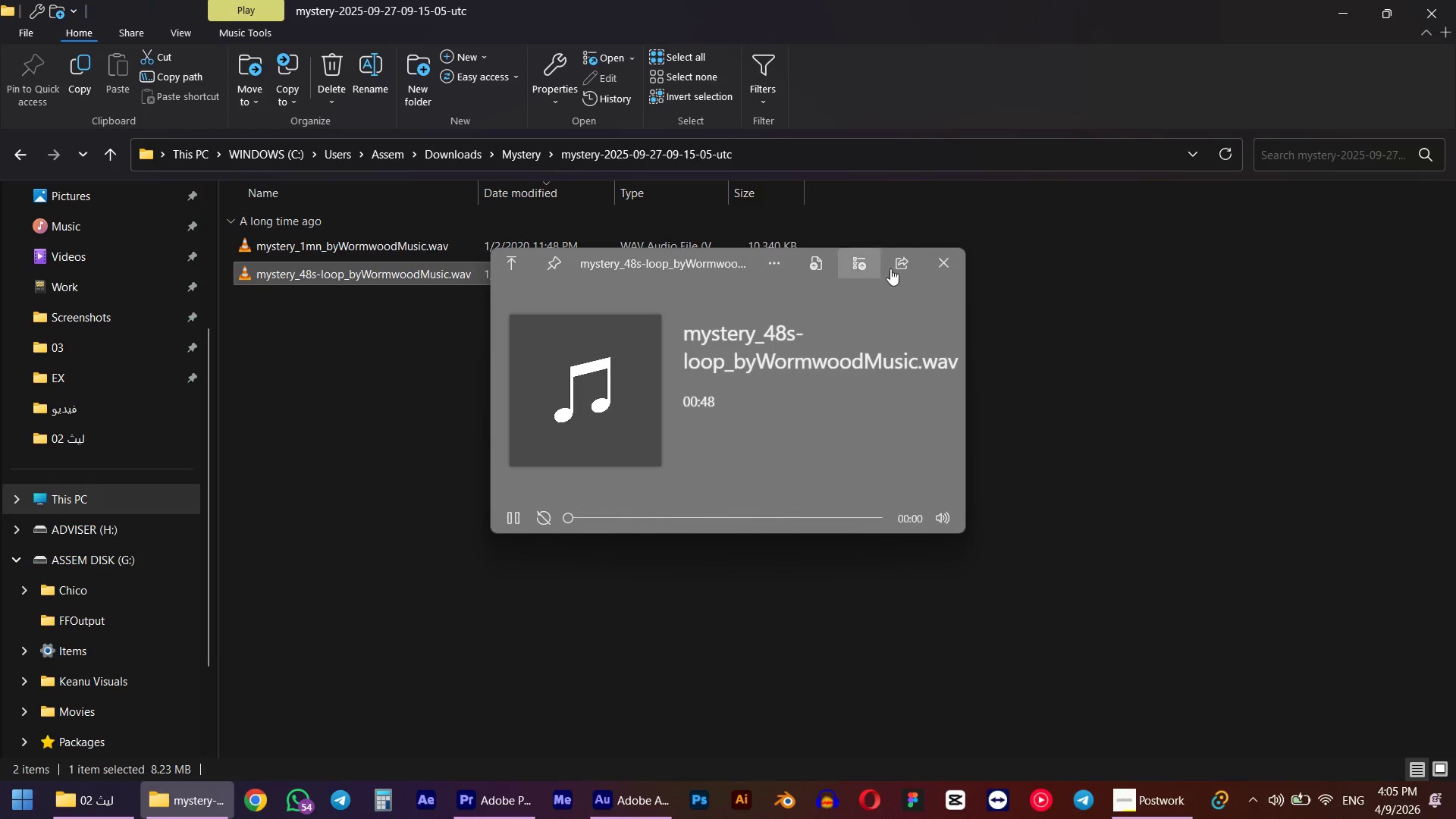 
left_click([956, 265])
 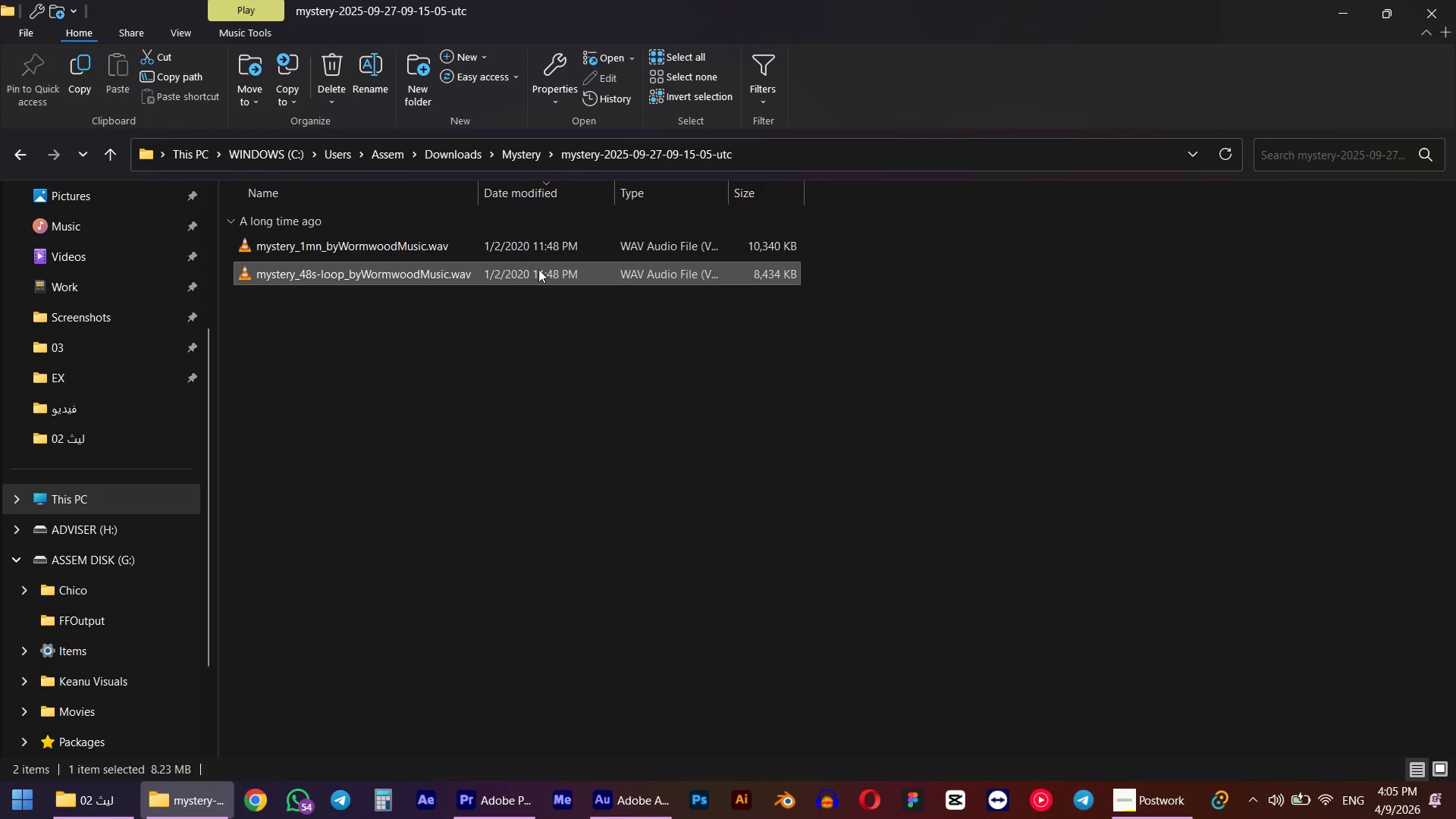 
left_click([526, 250])
 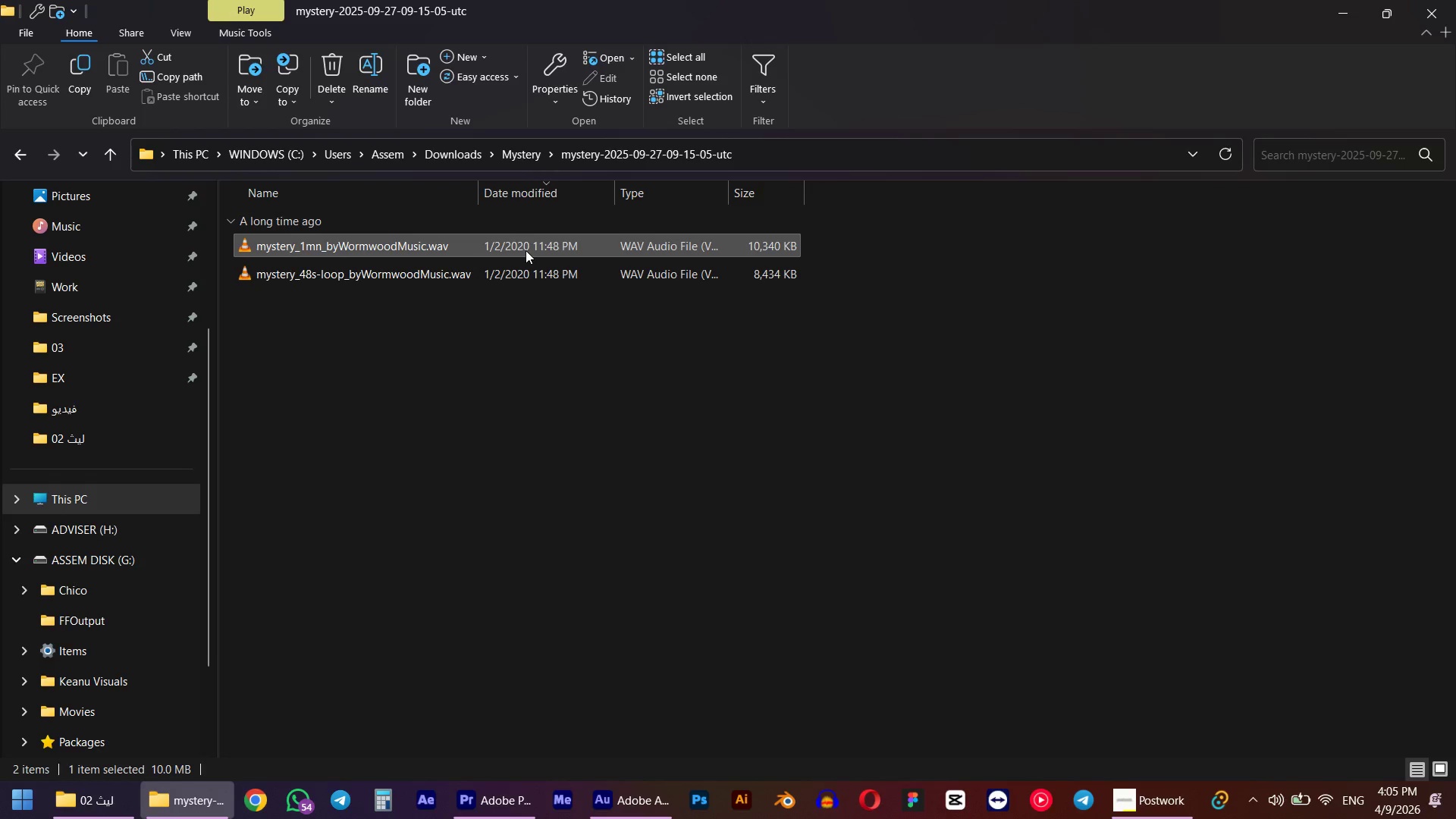 
key(Control+X)
 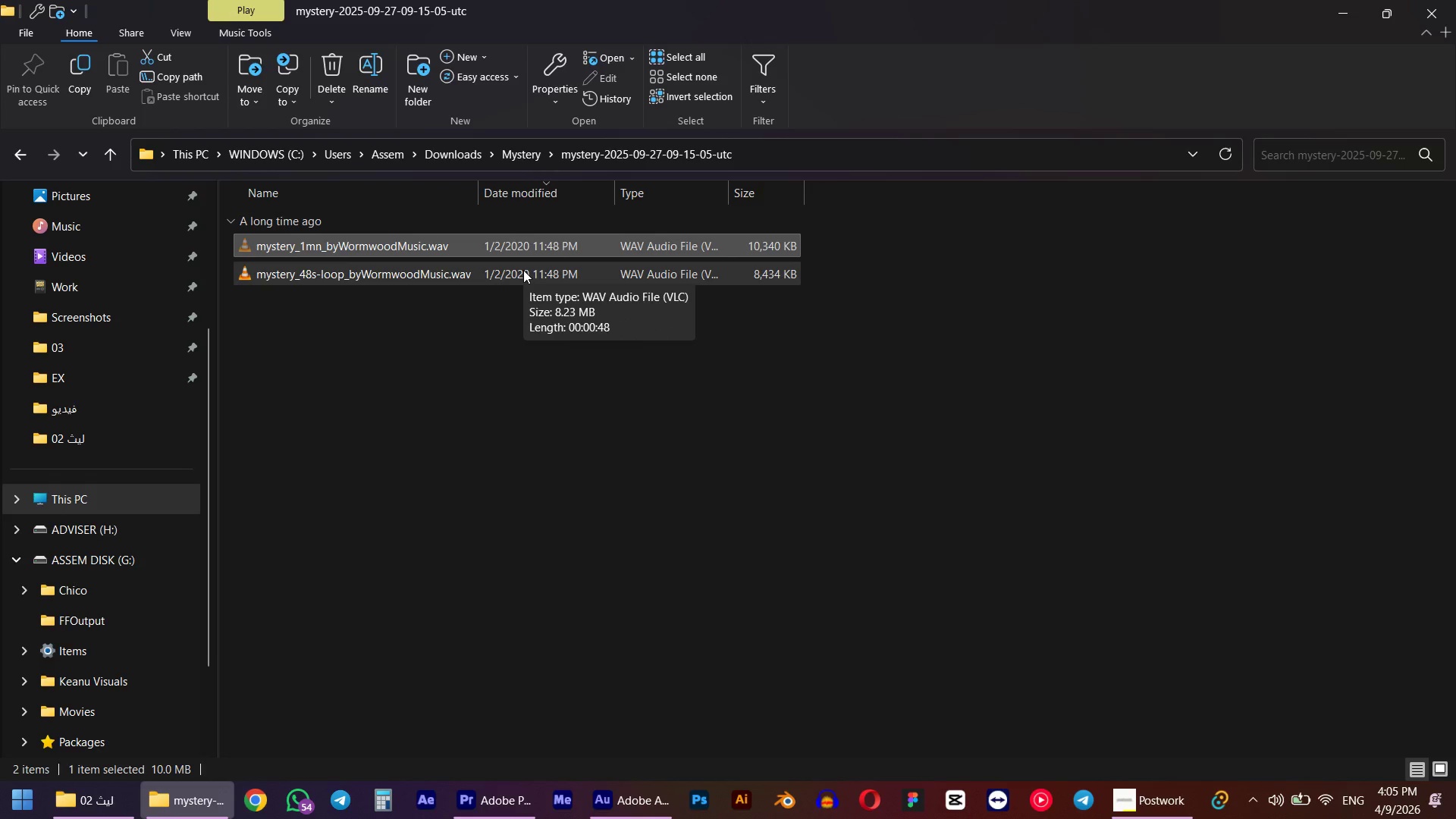 
 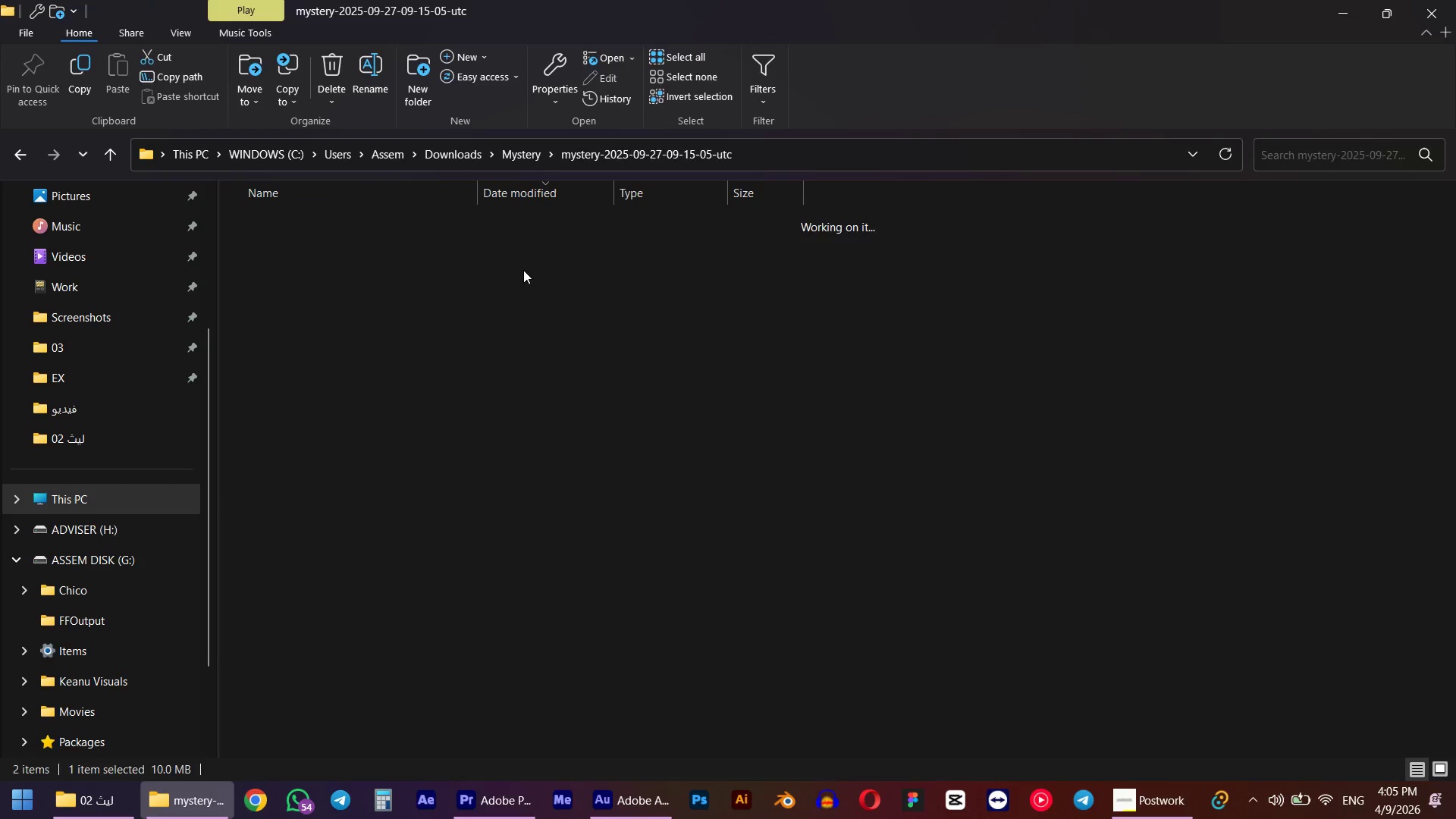 
key(Control+V)
 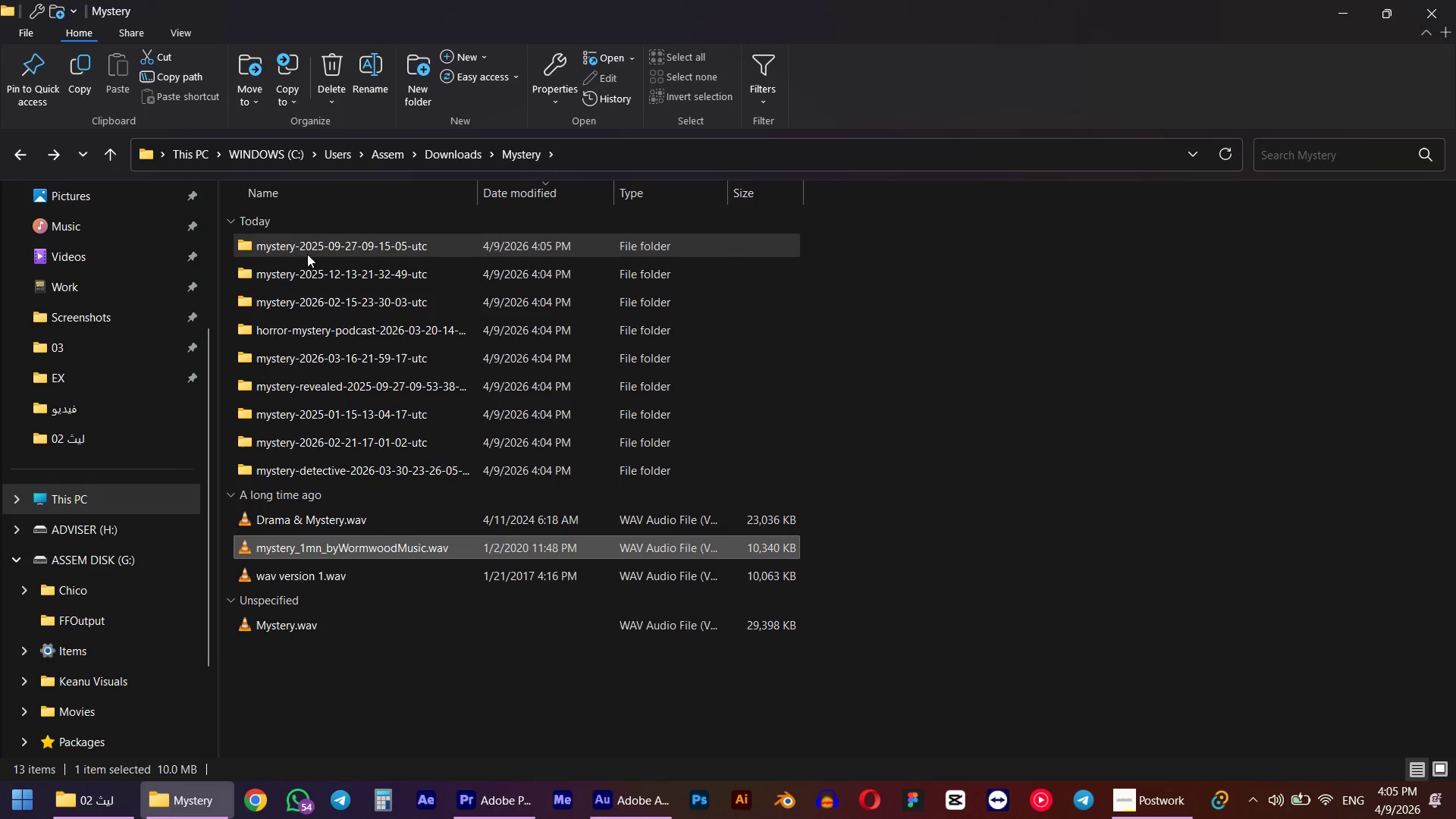 
left_click([309, 250])
 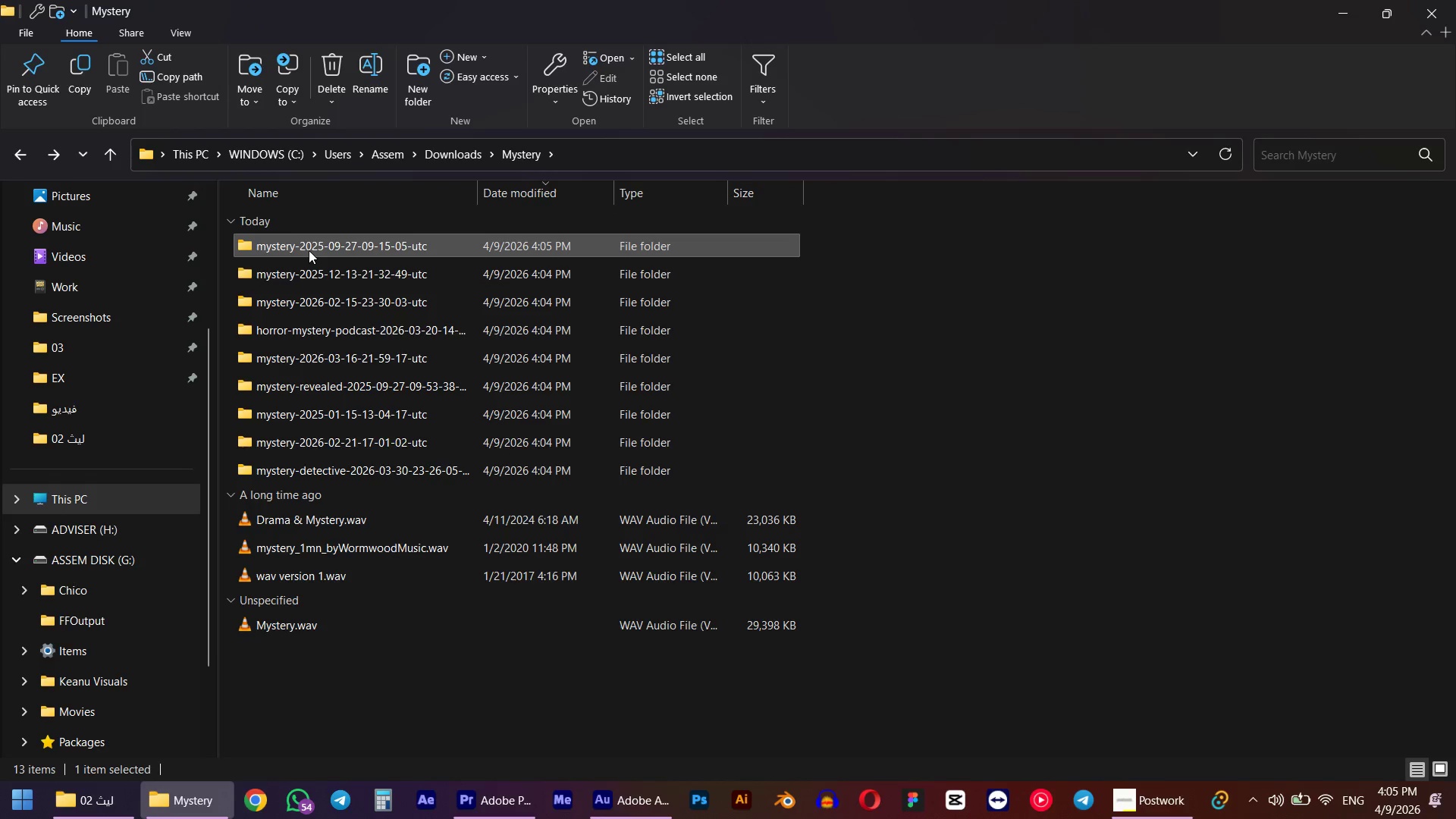 
key(Delete)
 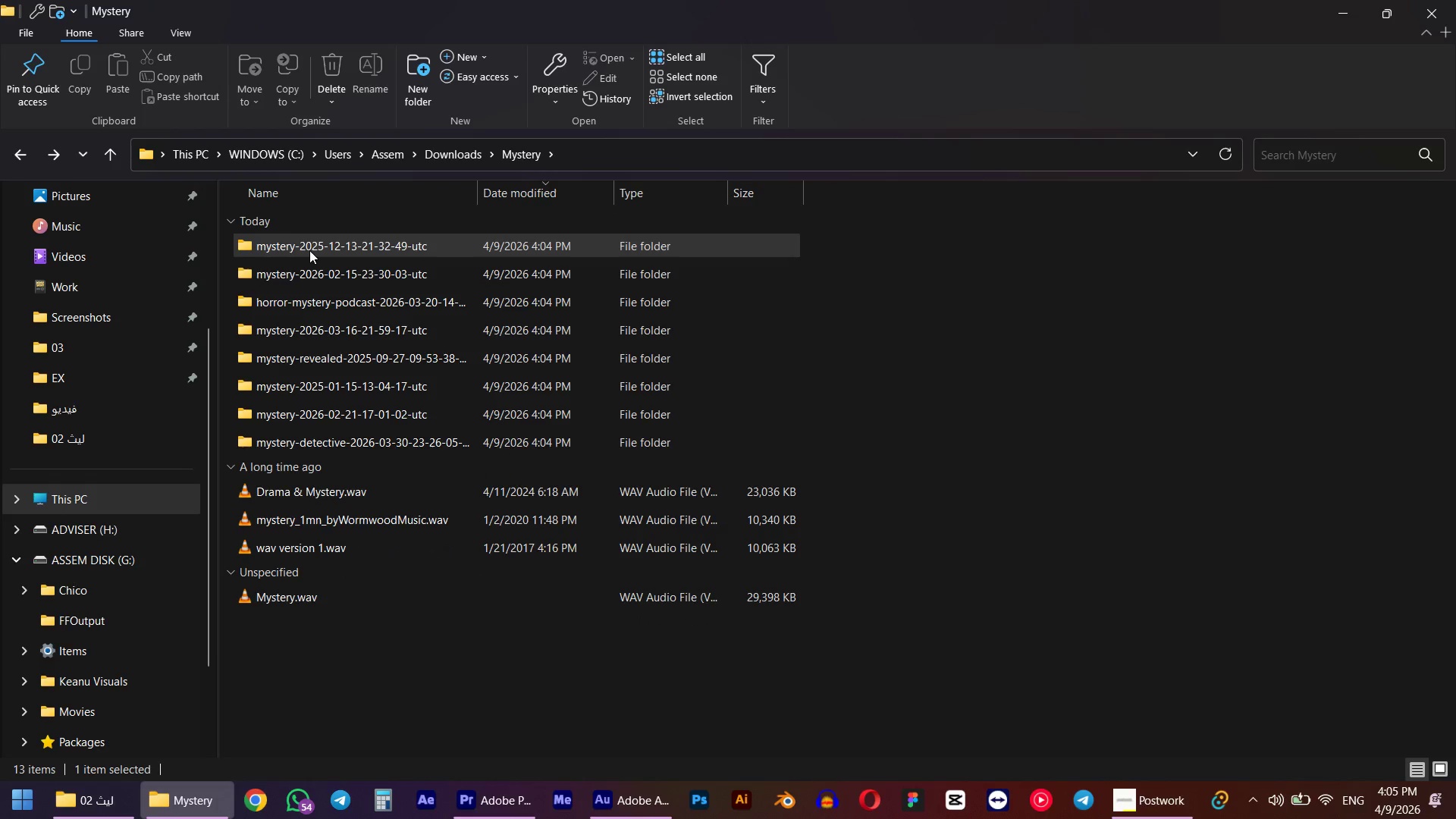 
double_click([309, 250])
 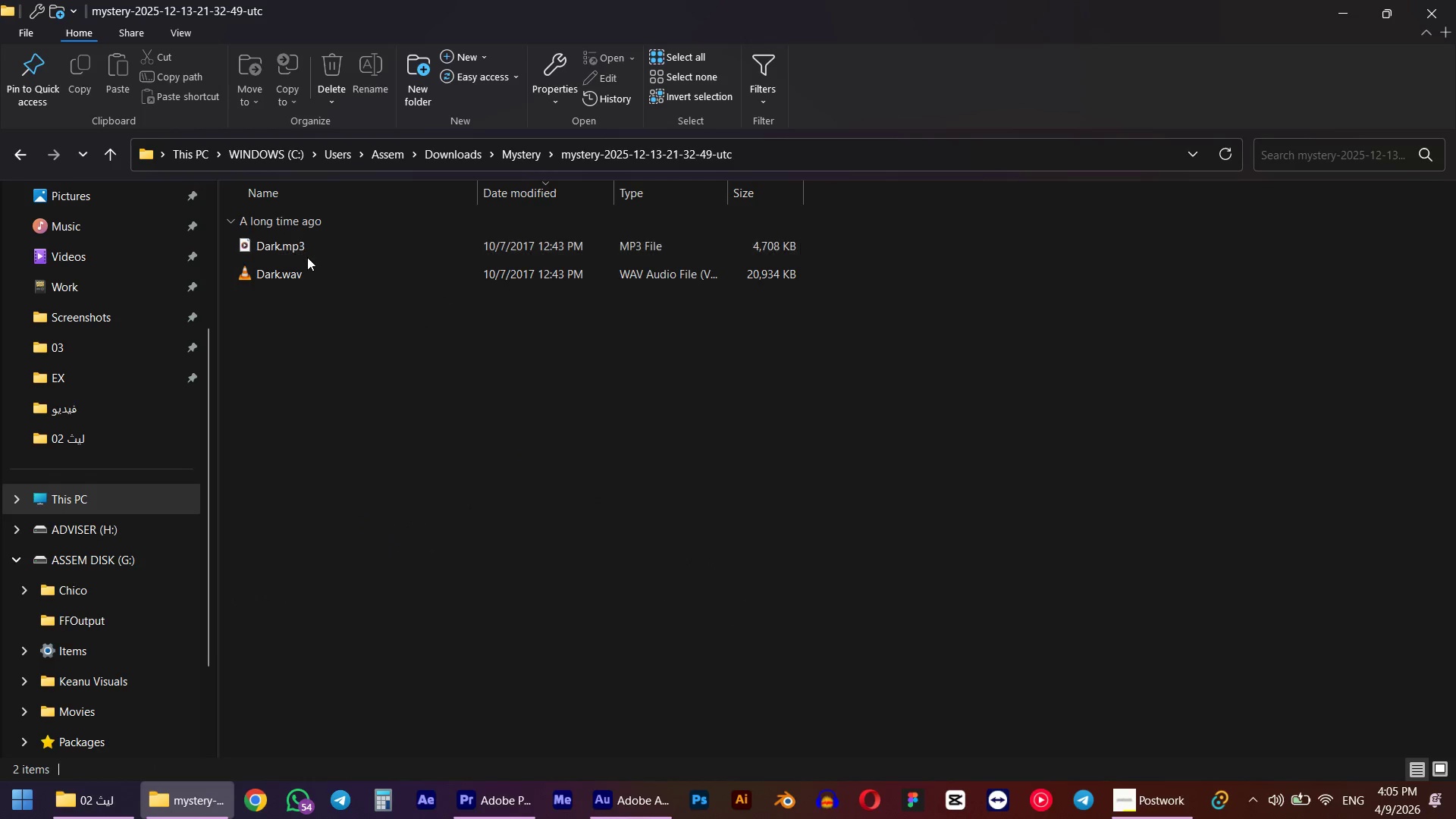 
left_click([303, 267])
 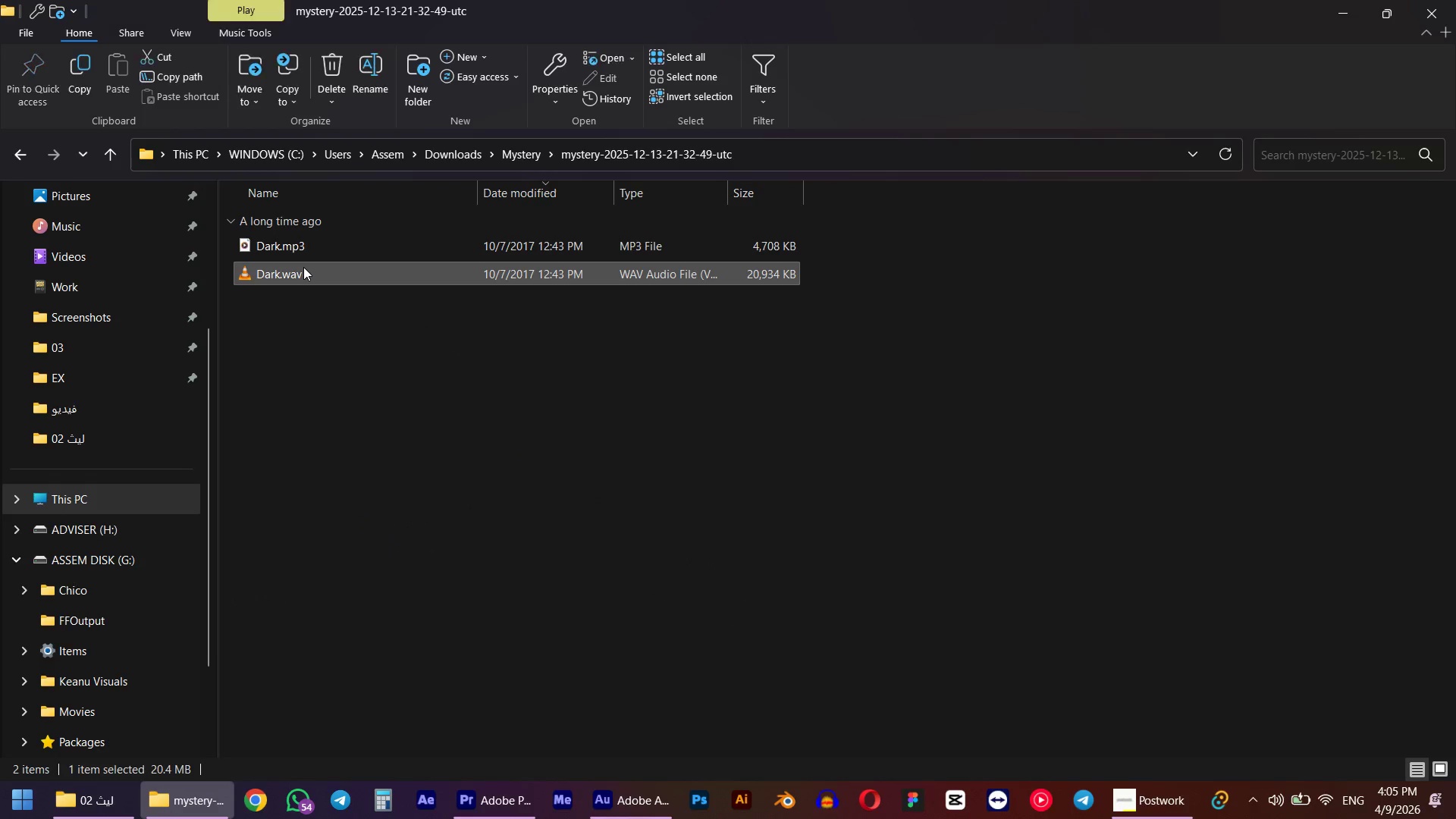 
key(Control+ControlLeft)
 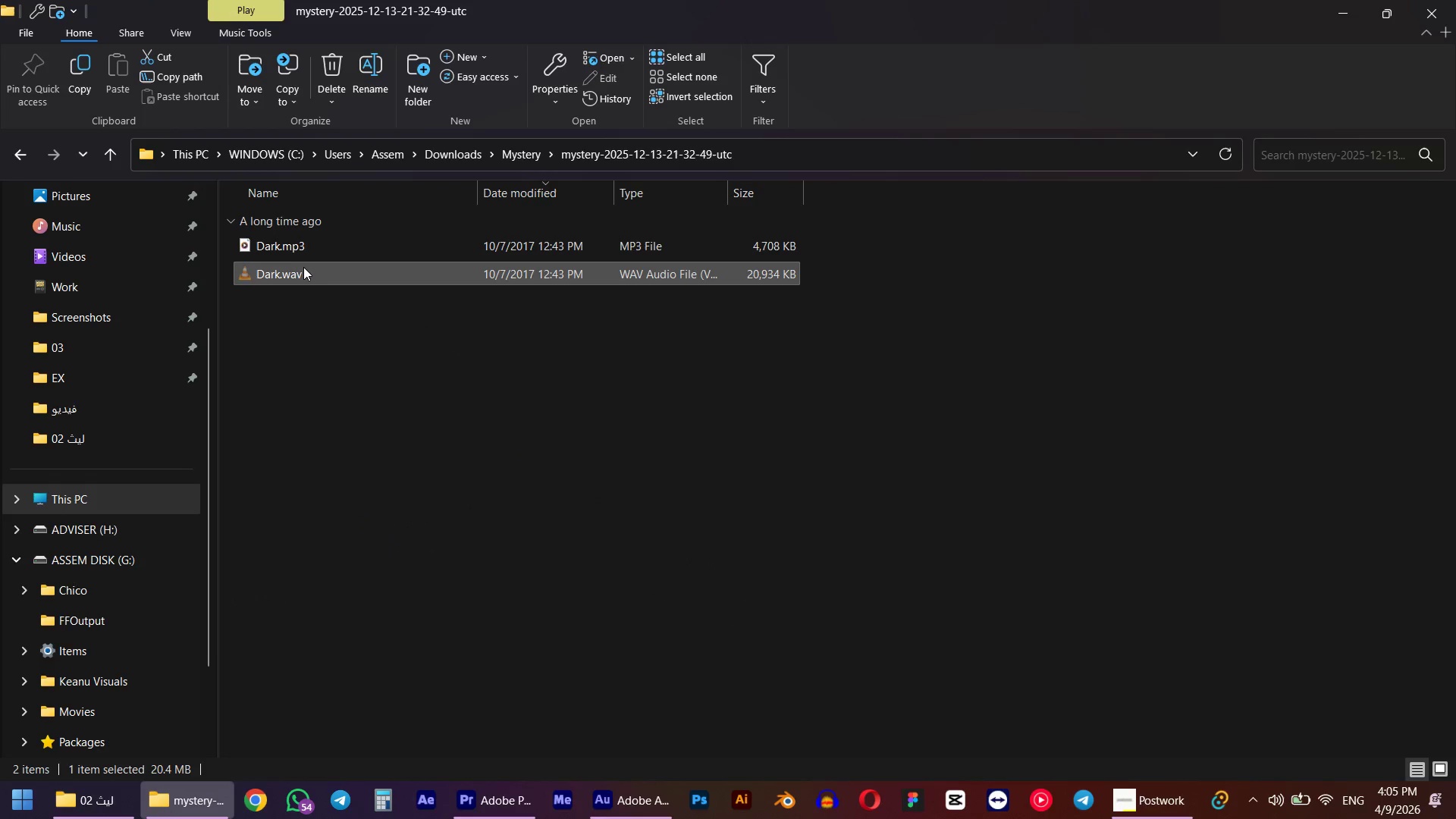 
key(Control+X)
 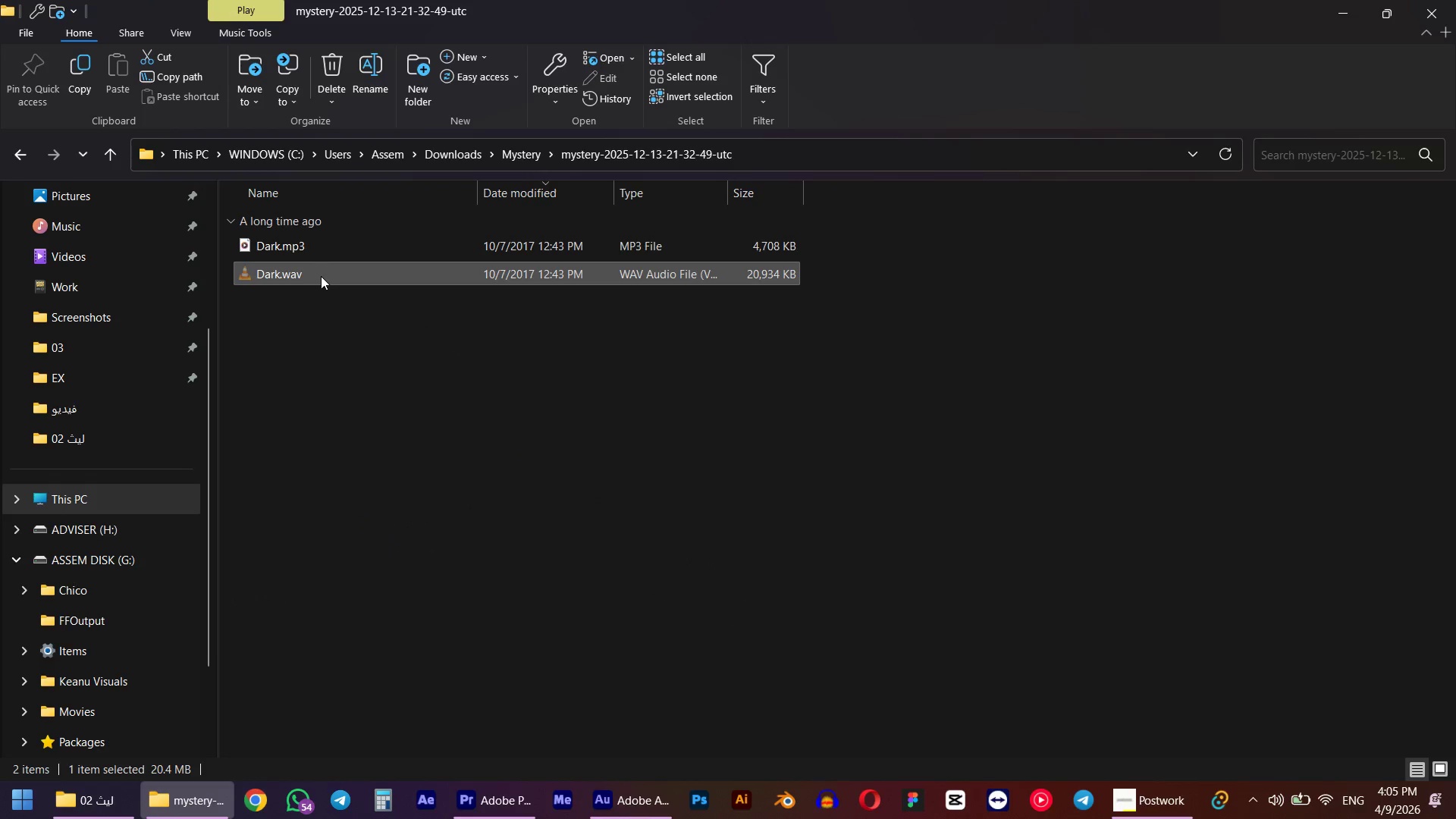 
key(Control+ControlLeft)
 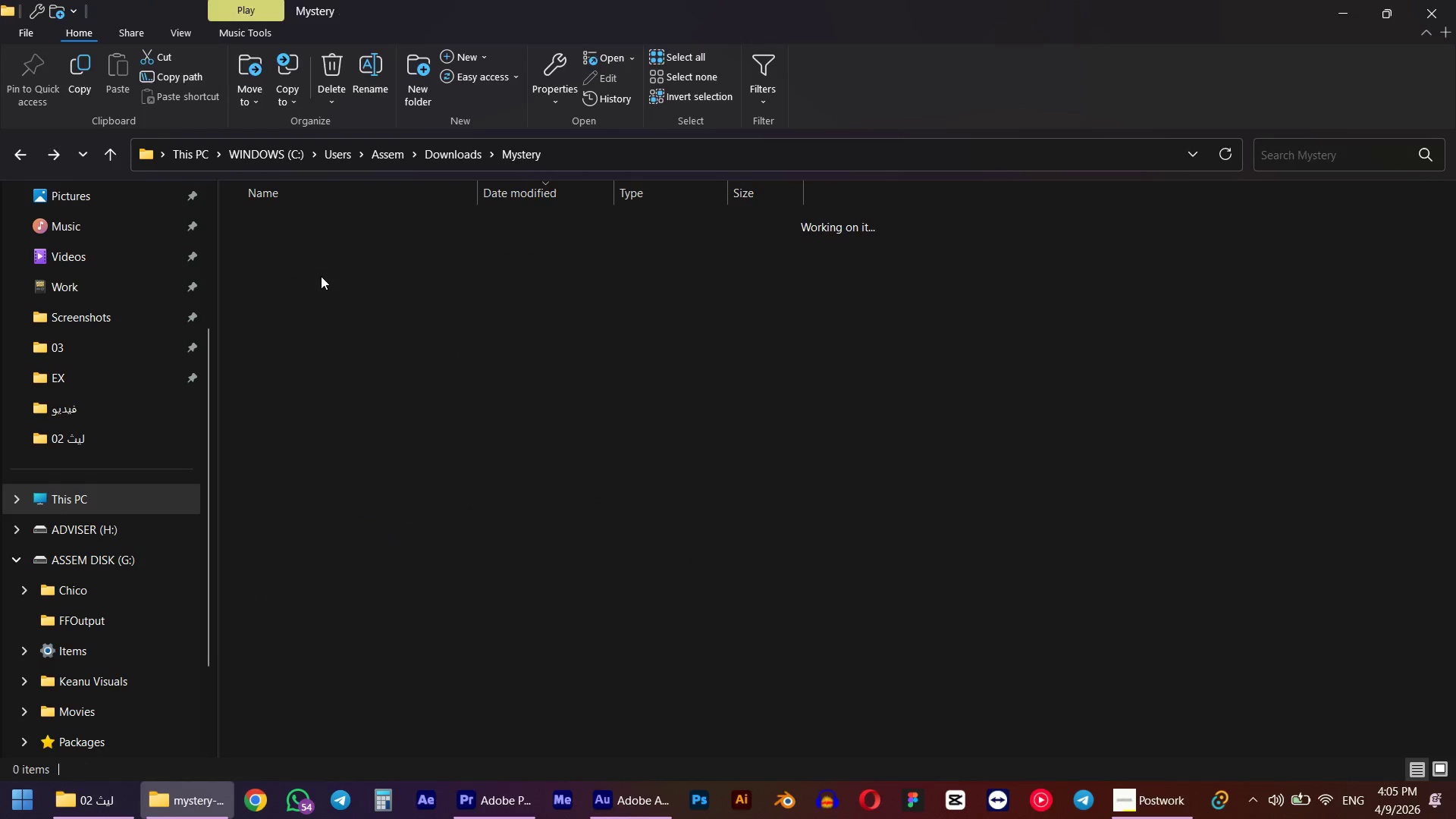 
key(Control+V)
 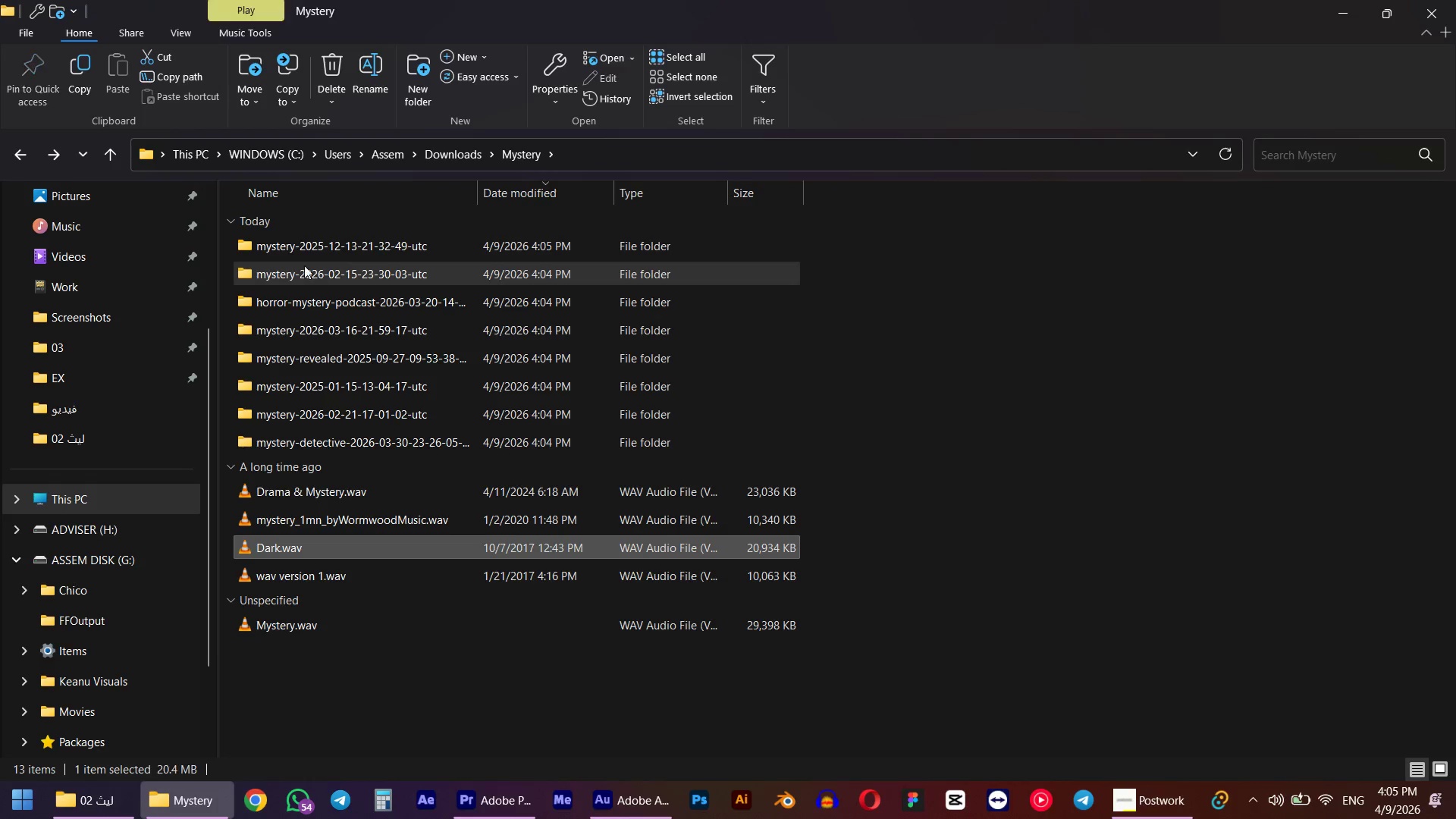 
left_click([297, 254])
 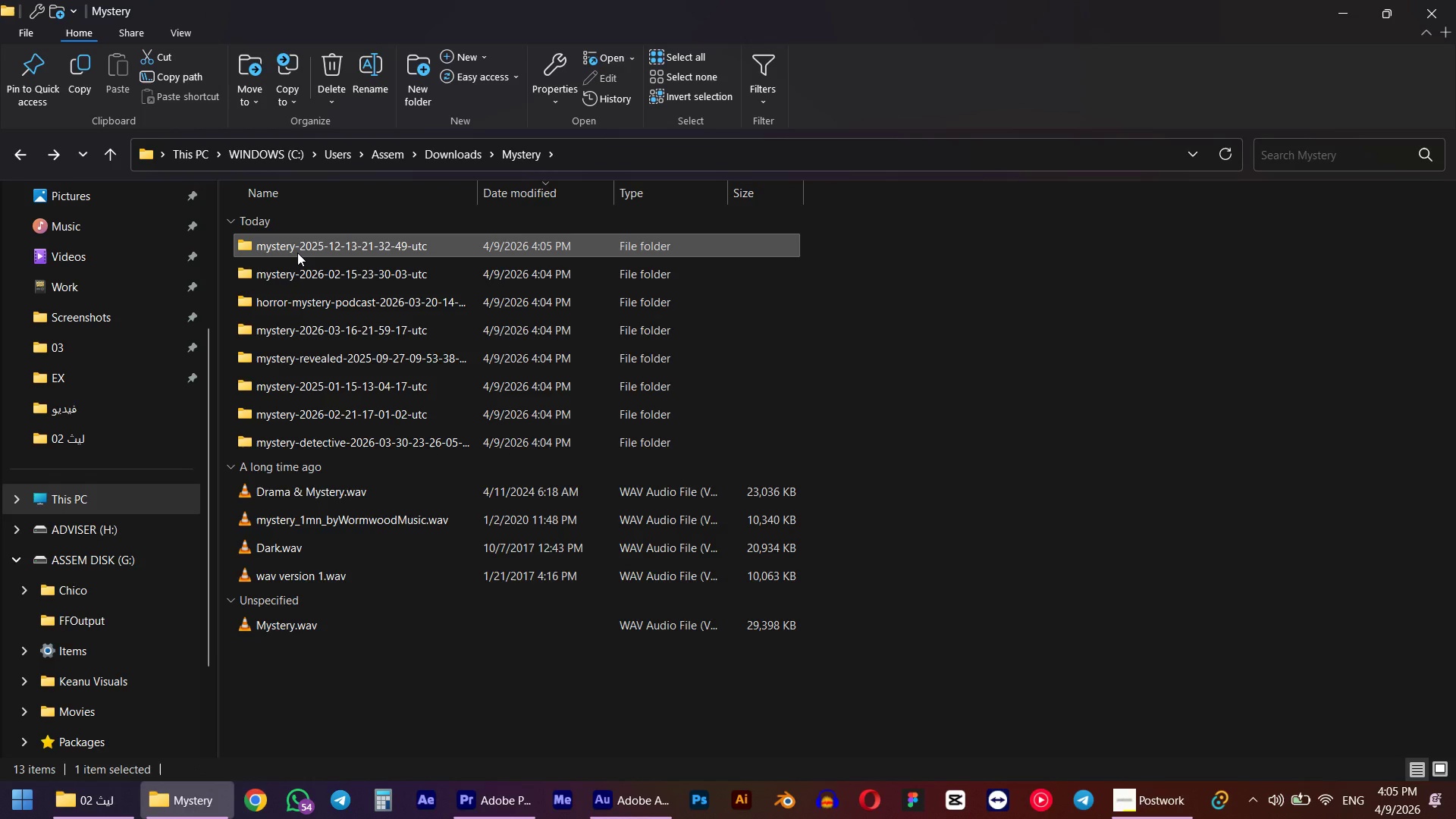 
key(Delete)
 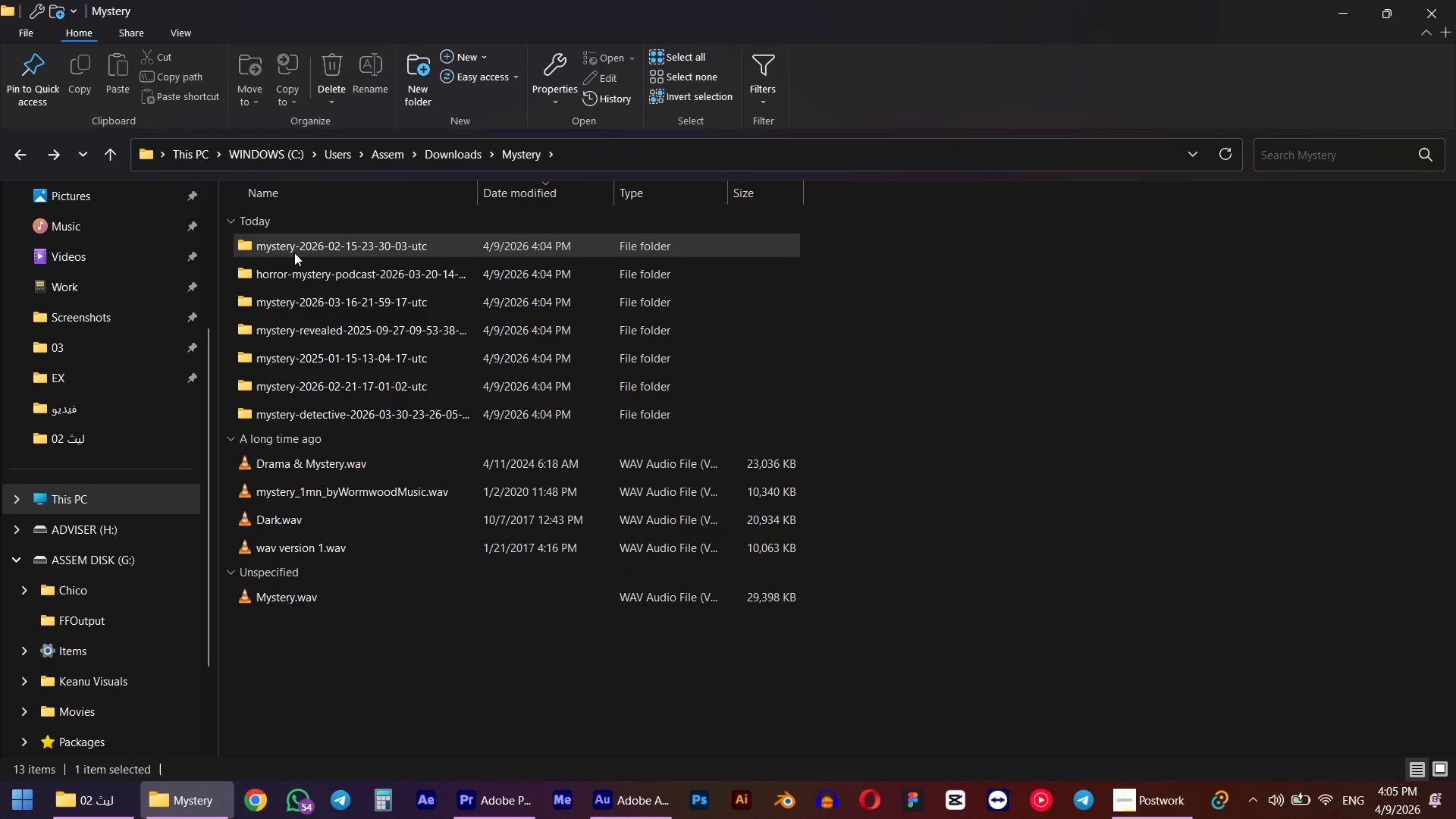 
double_click([294, 253])
 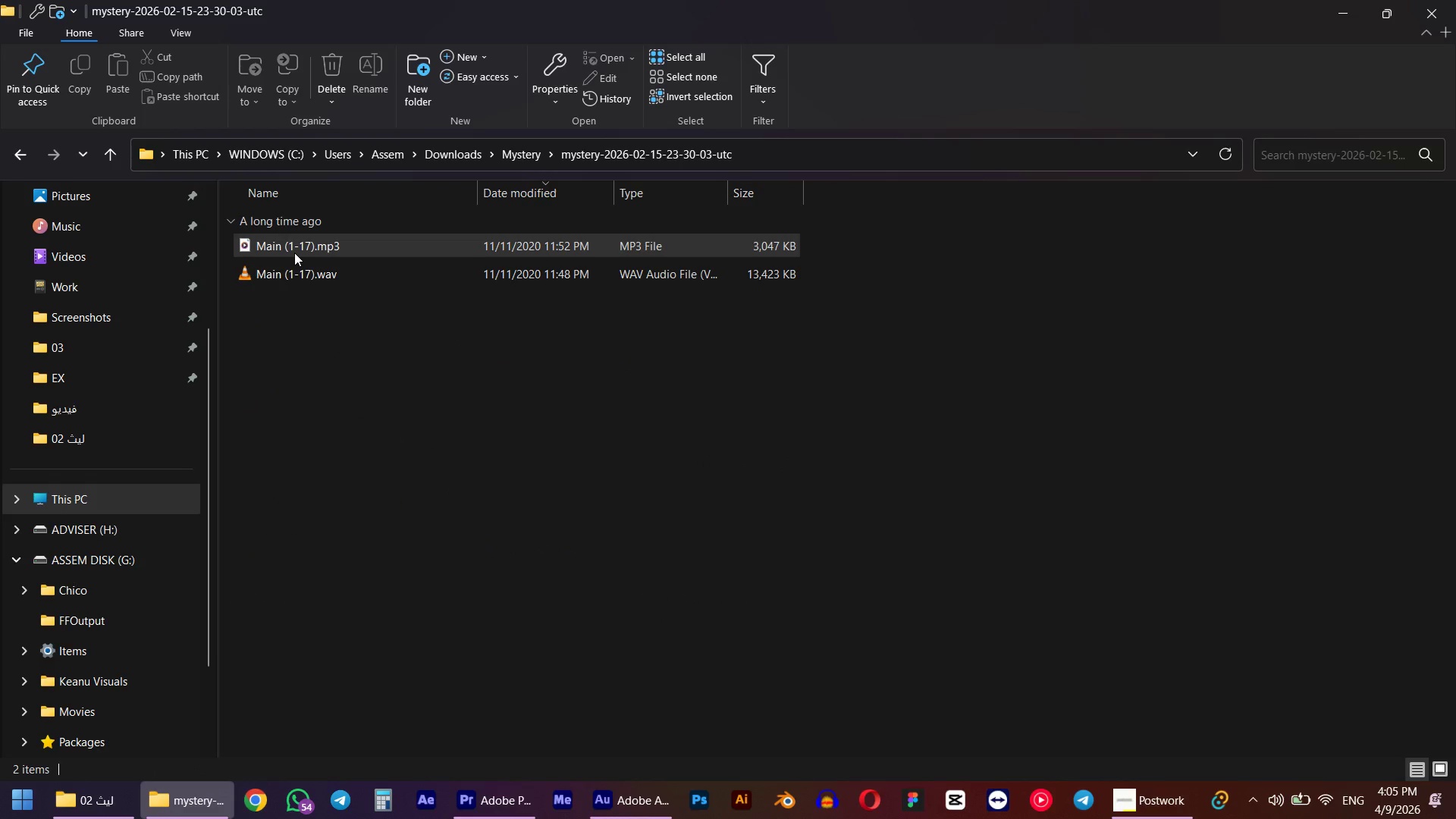 
left_click([294, 271])
 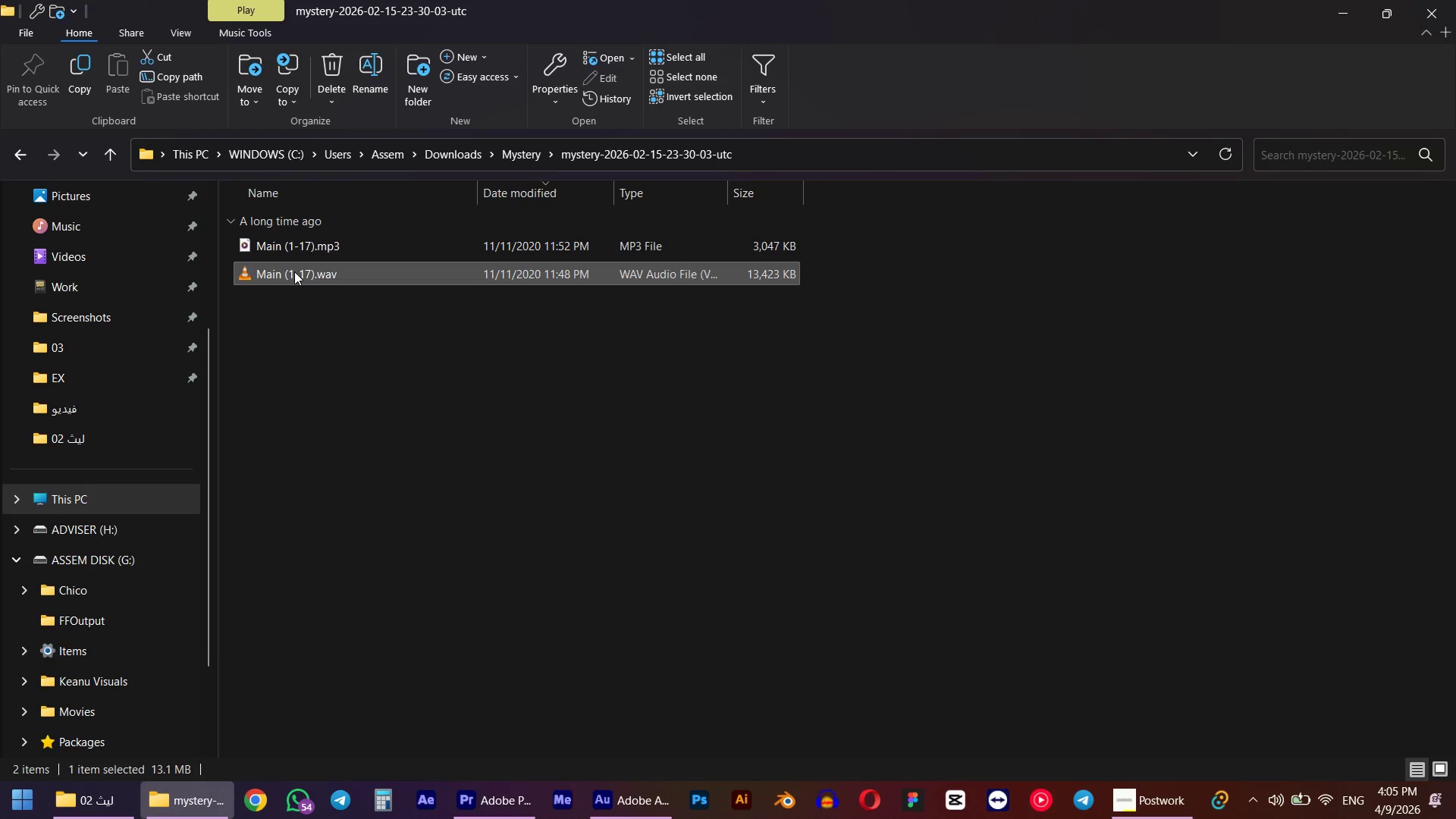 
key(Control+ControlLeft)
 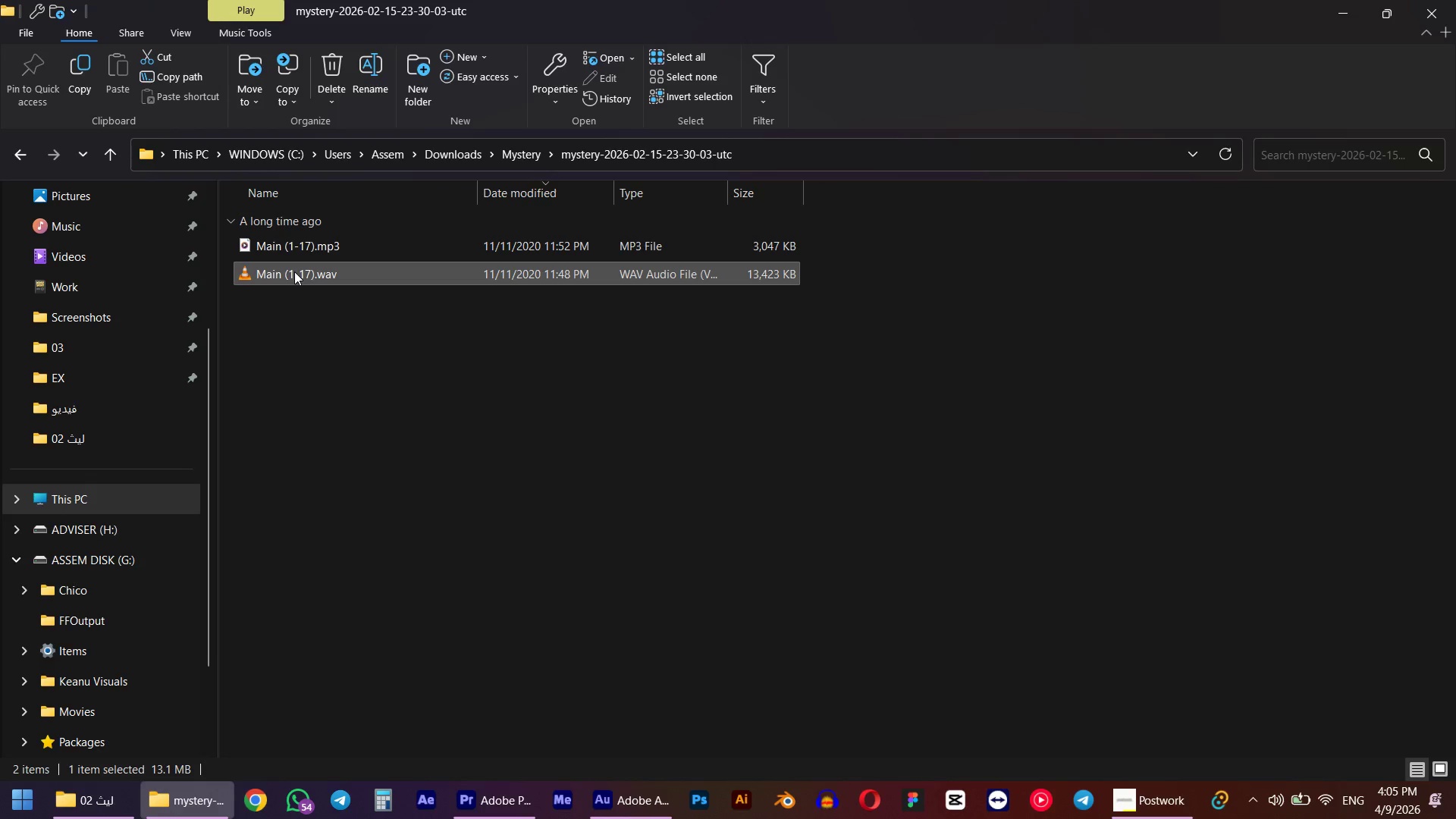 
key(Control+X)
 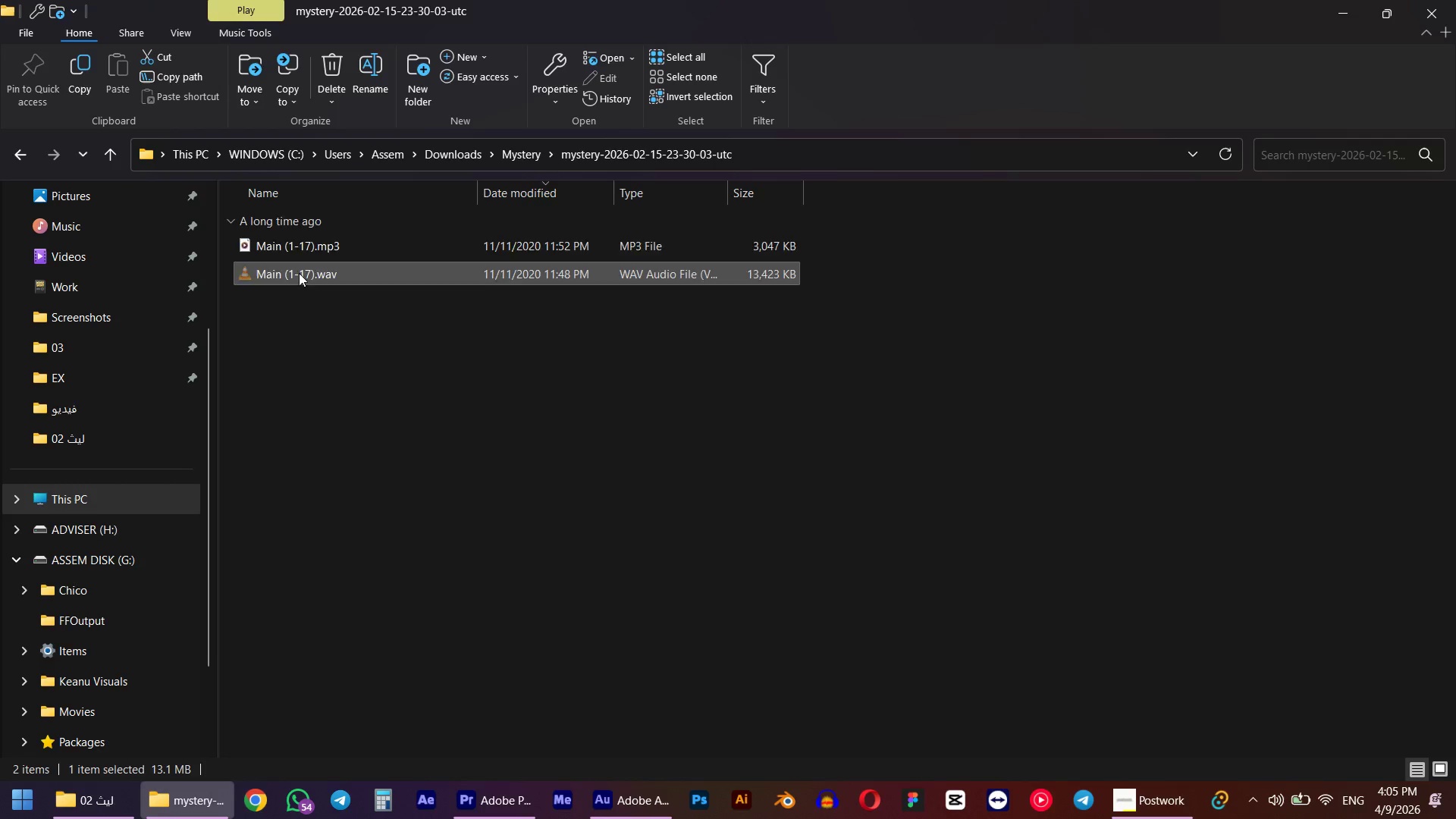 
key(Control+V)
 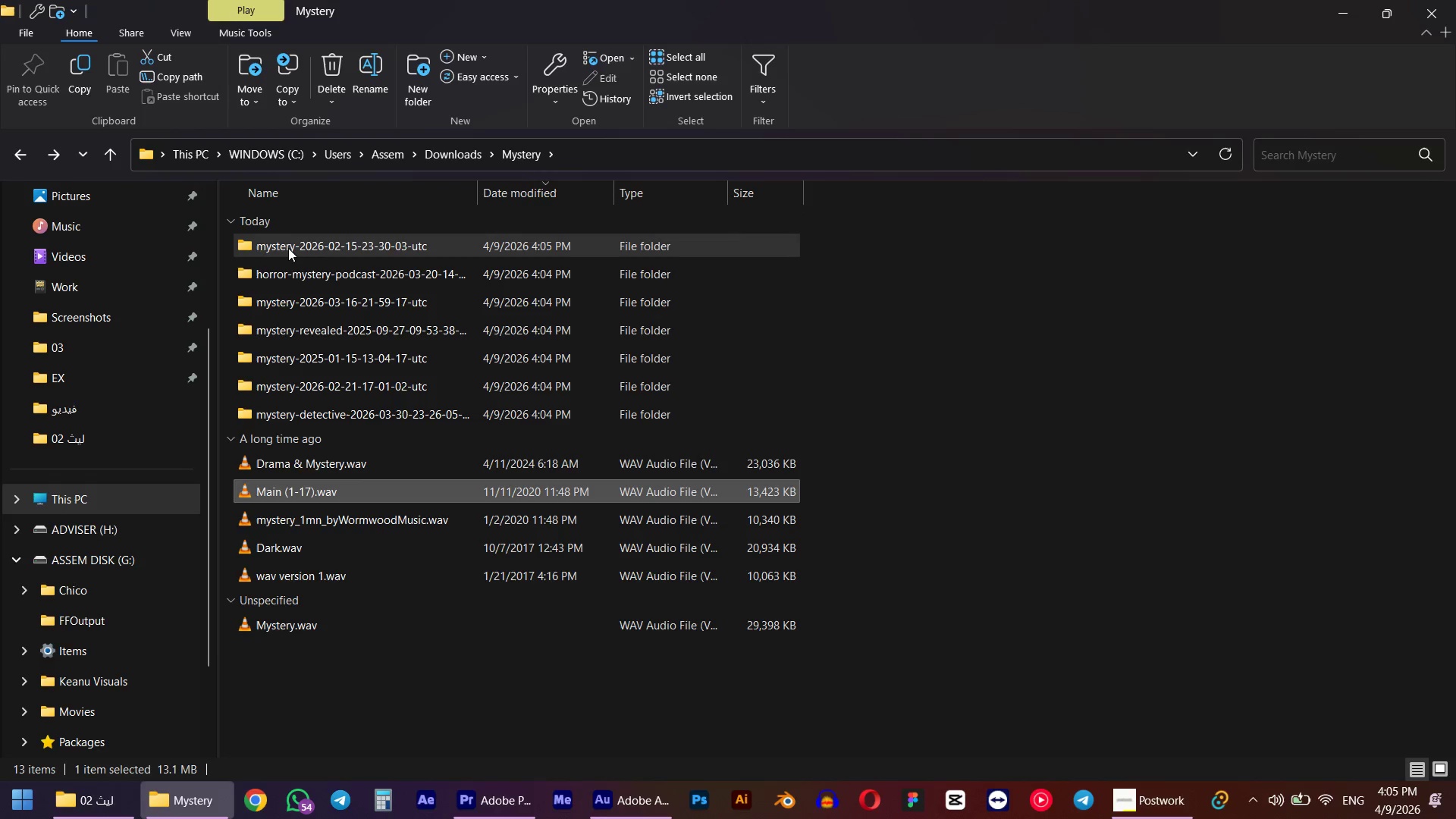 
double_click([288, 248])
 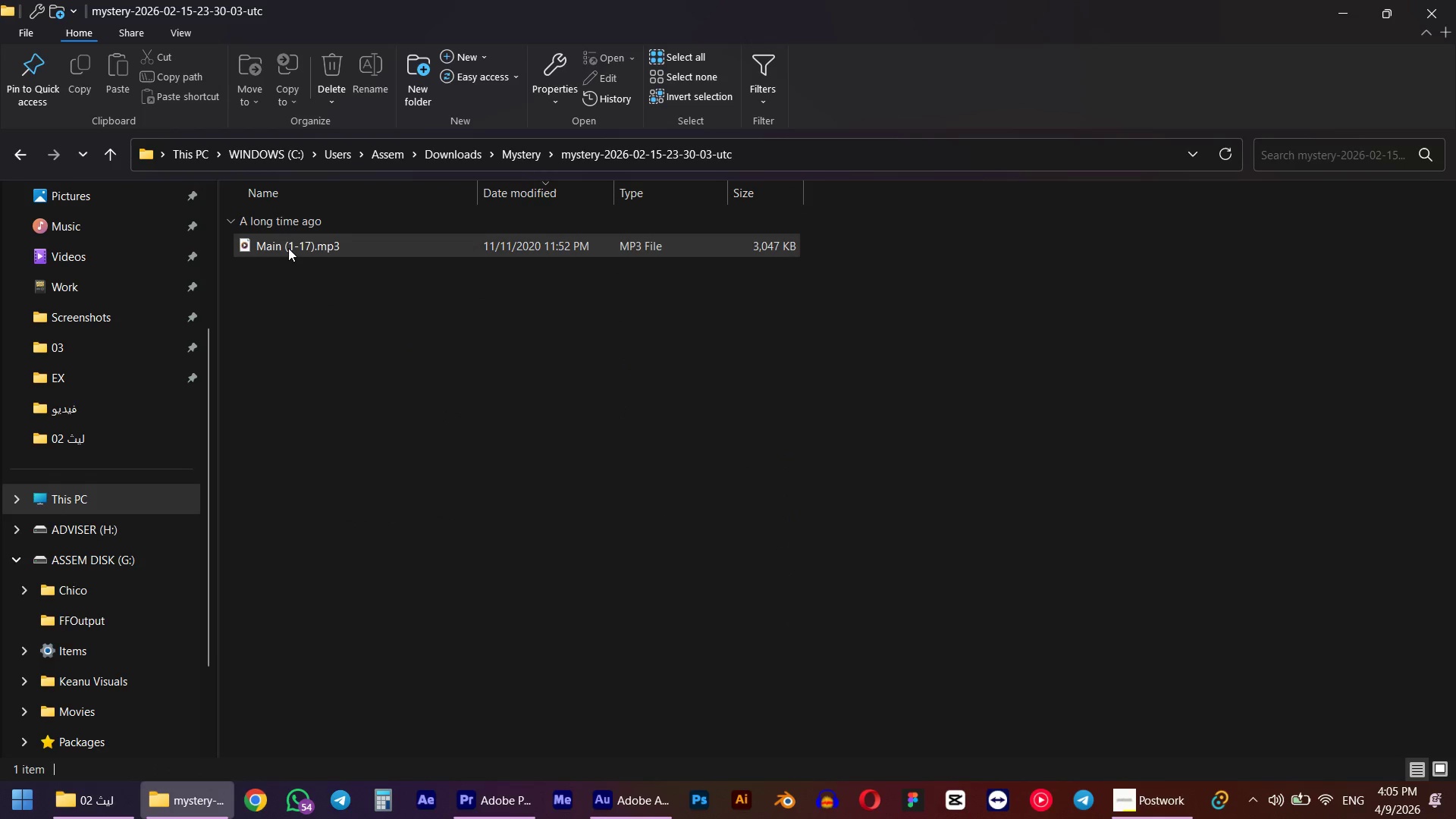 
left_click([288, 248])
 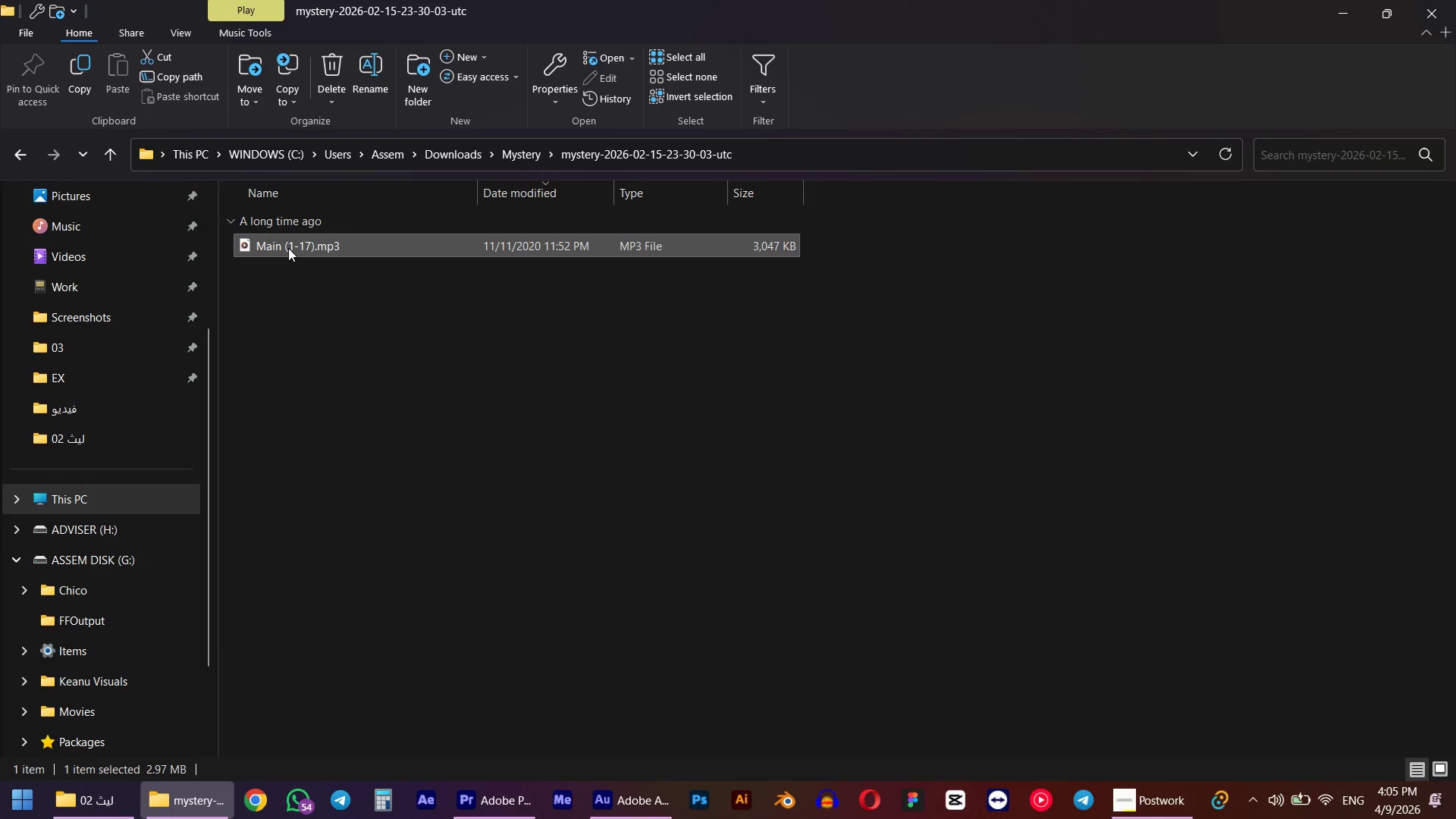 
key(Control+ControlLeft)
 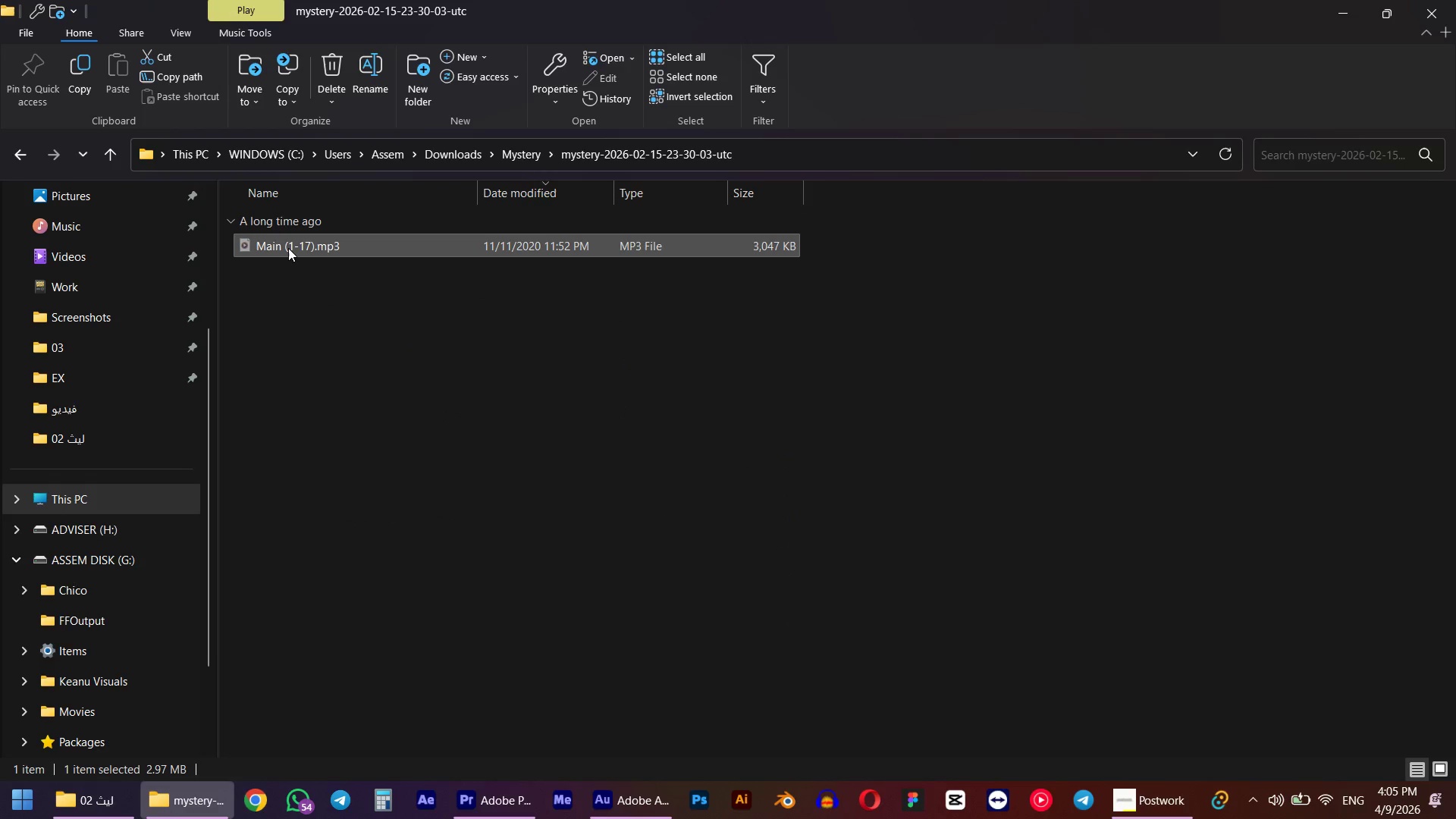 
key(Control+X)
 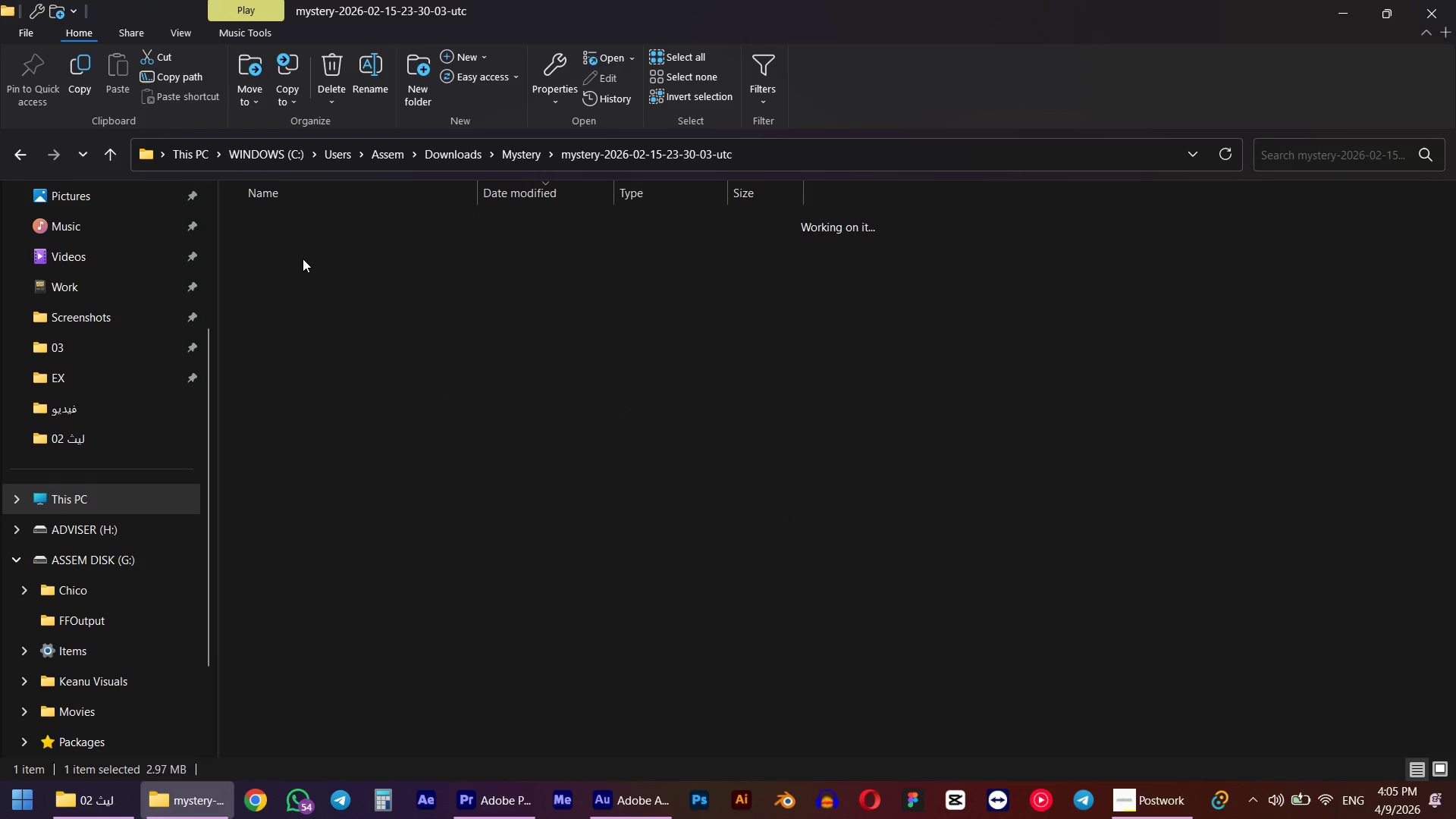 
key(Control+ControlLeft)
 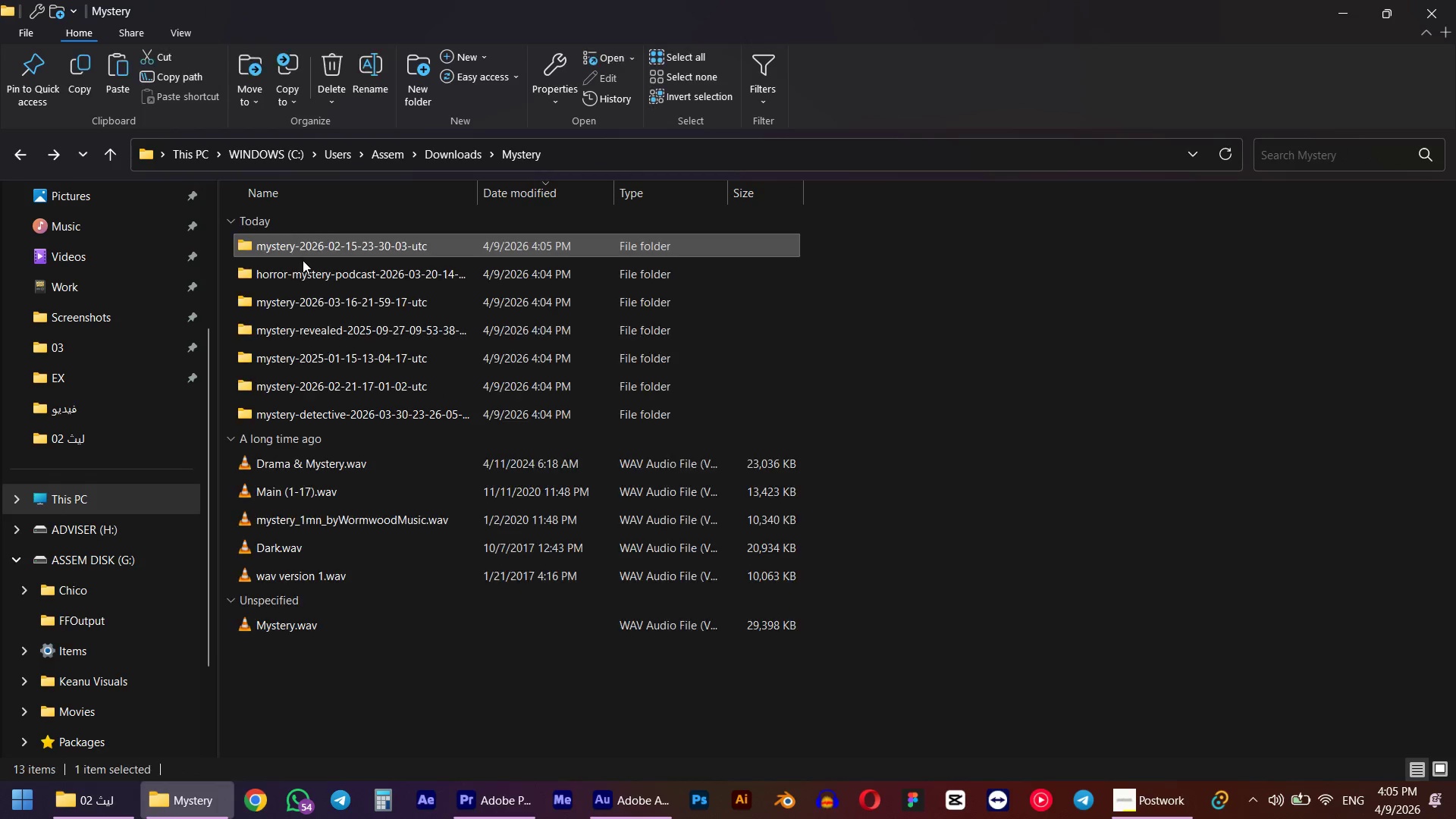 
key(Control+V)
 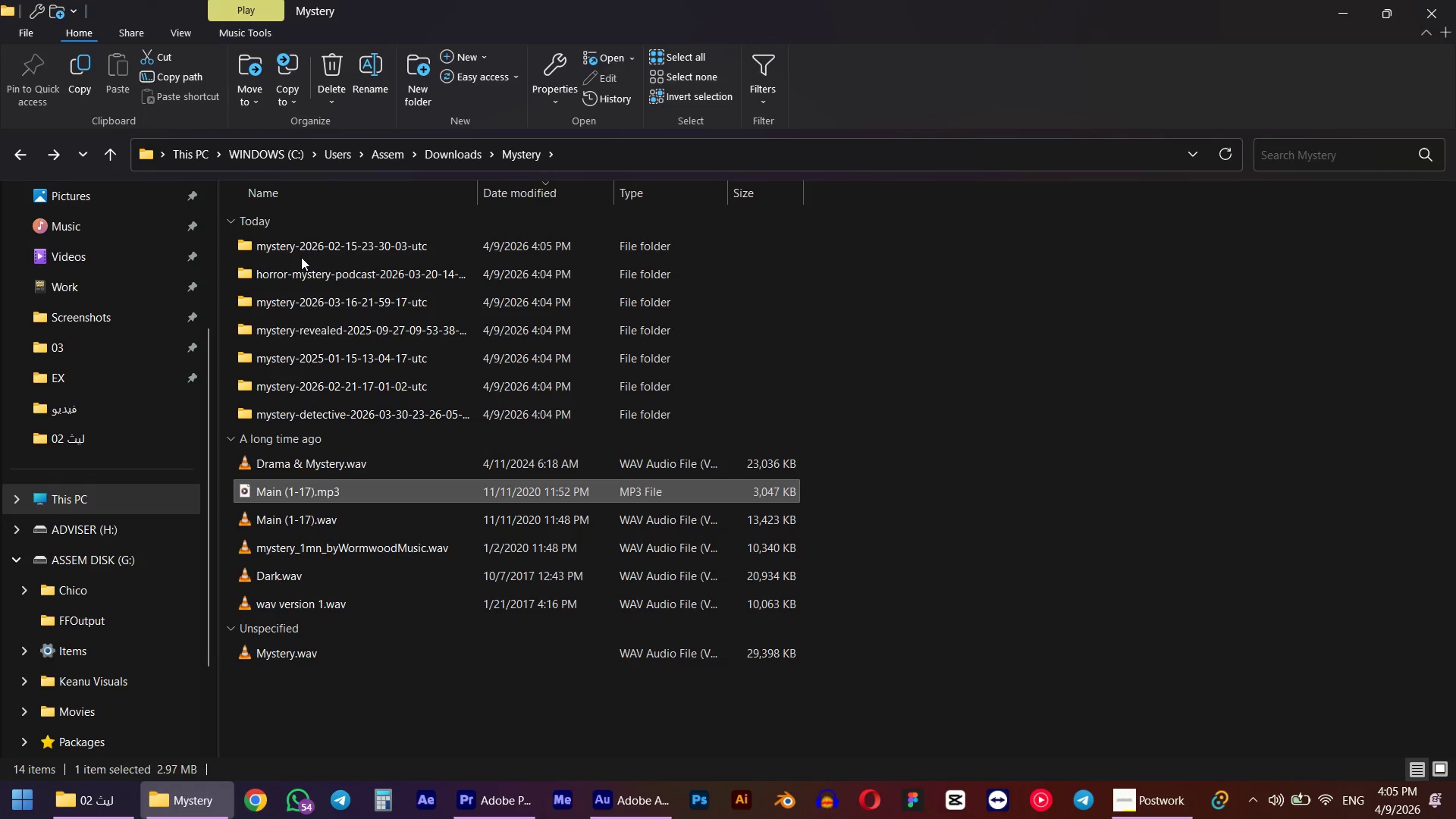 
double_click([296, 255])
 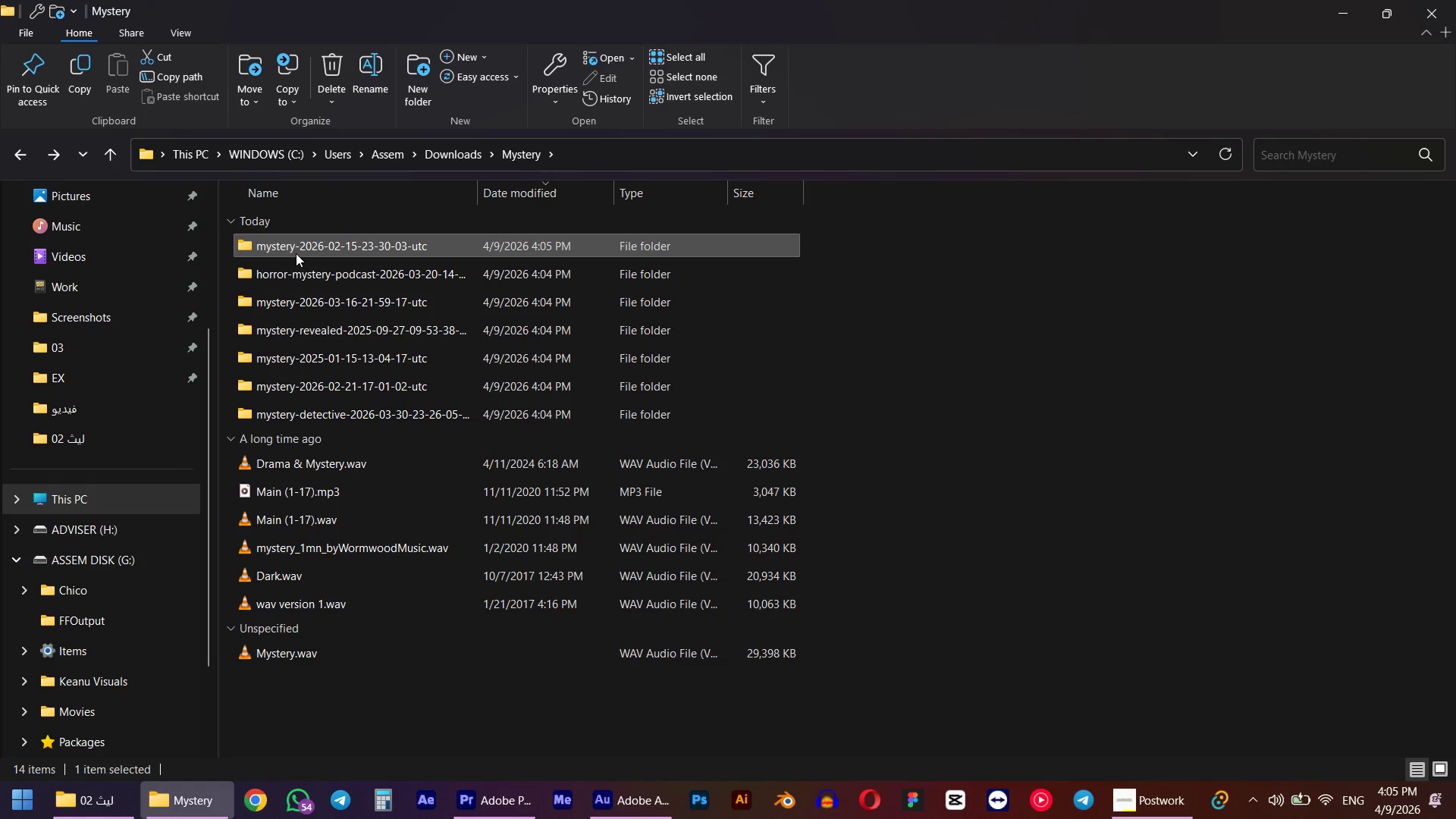 
key(Delete)
 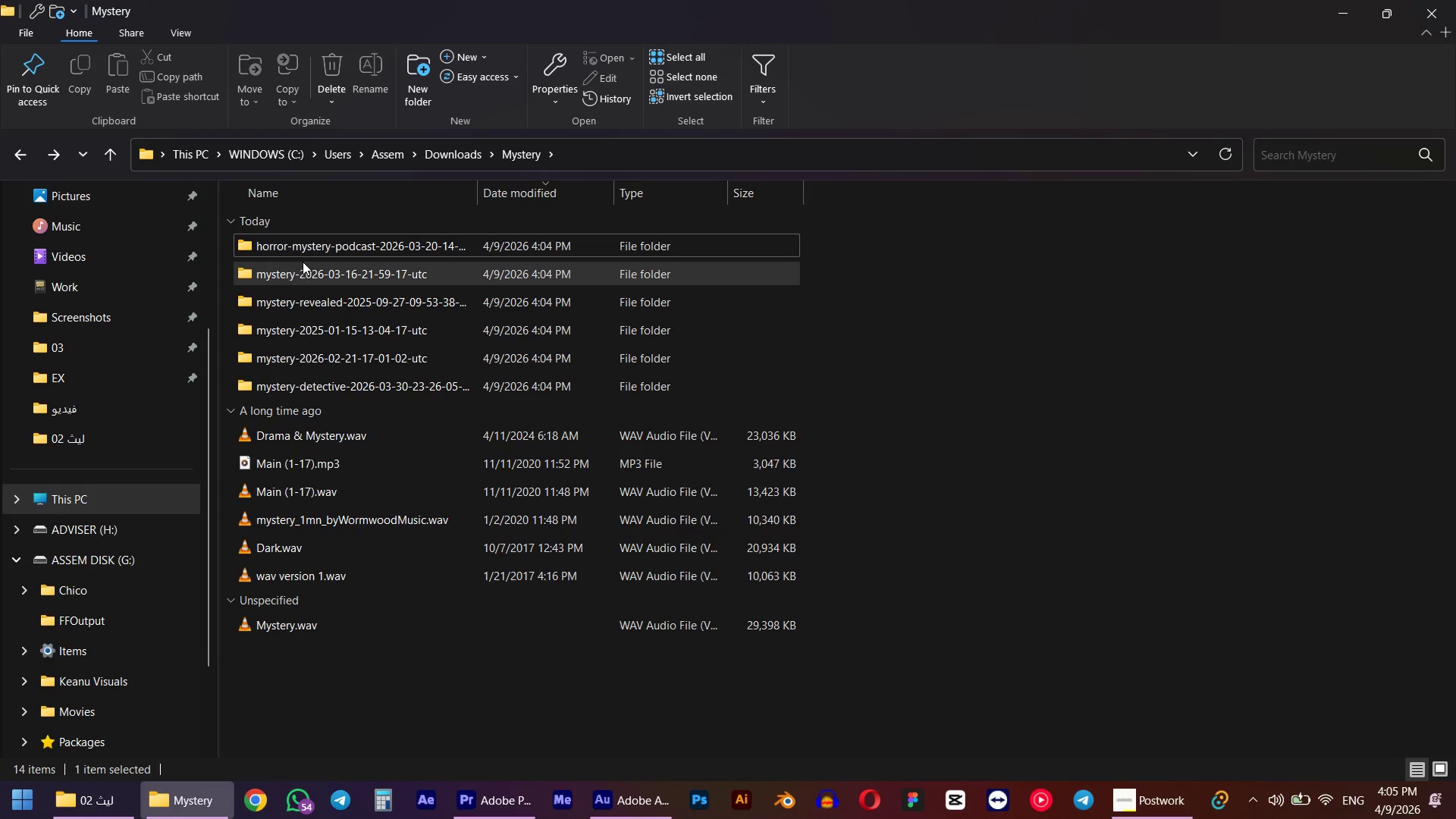 
double_click([304, 253])
 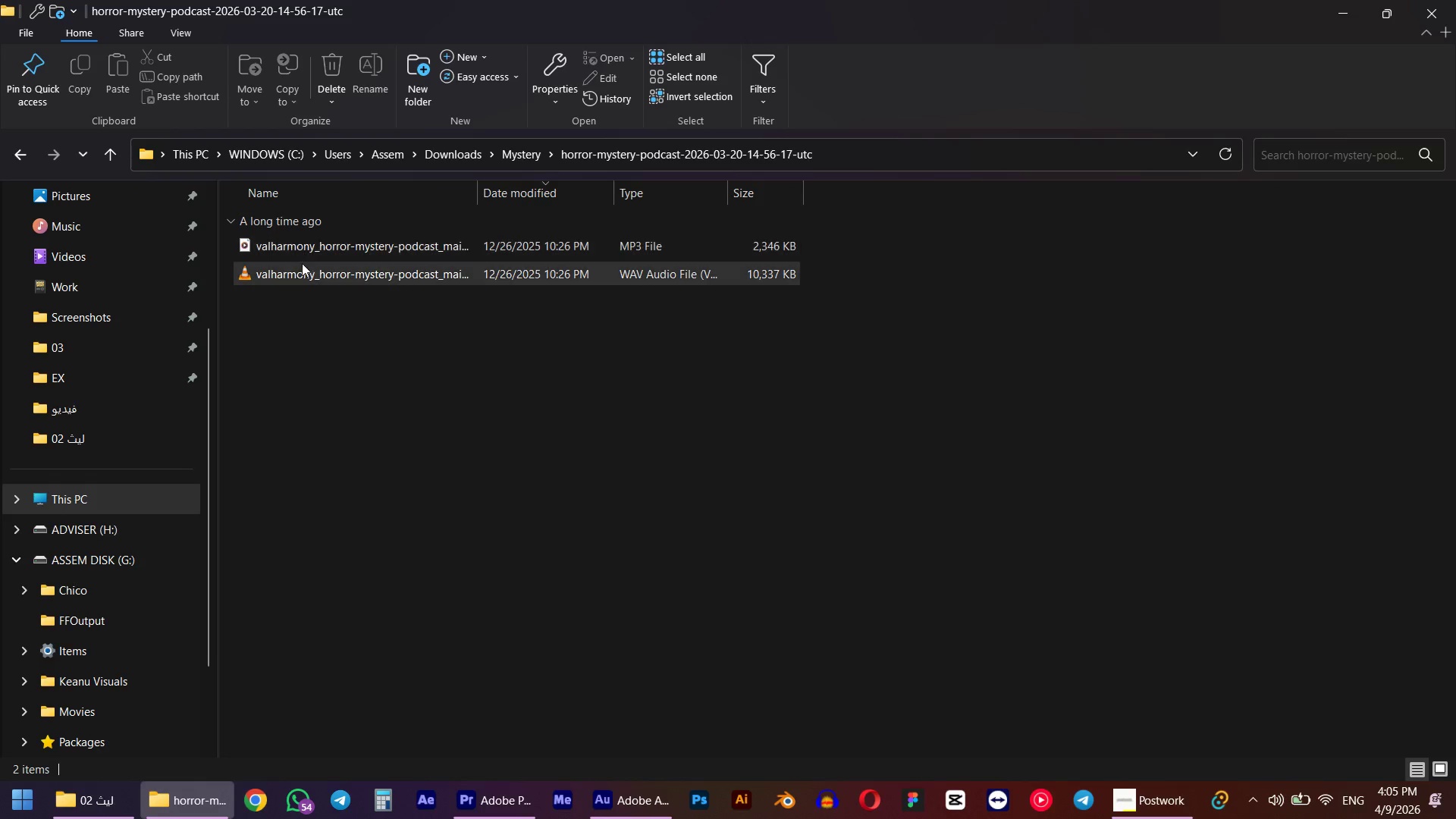 
left_click([300, 270])
 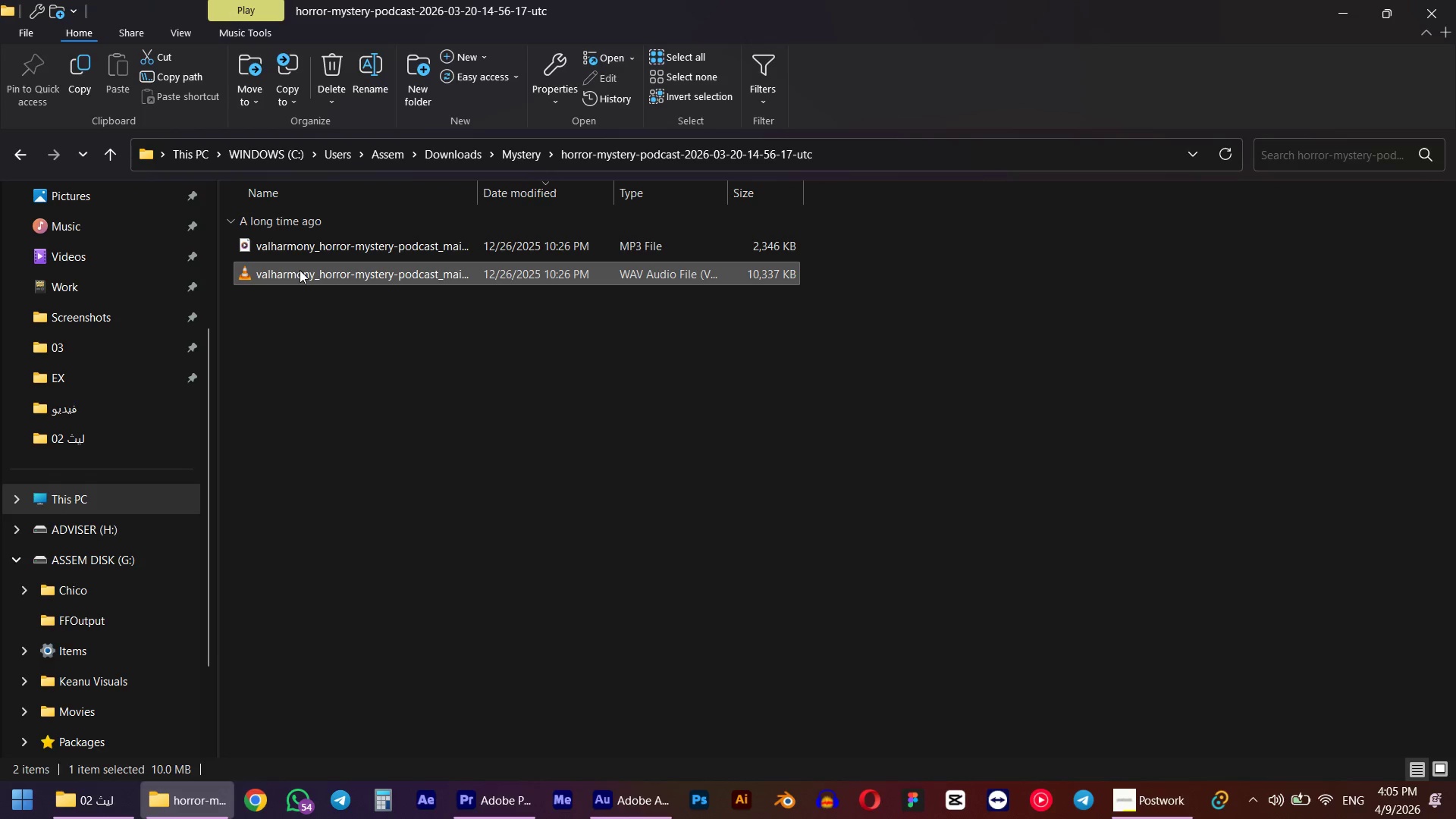 
key(Control+X)
 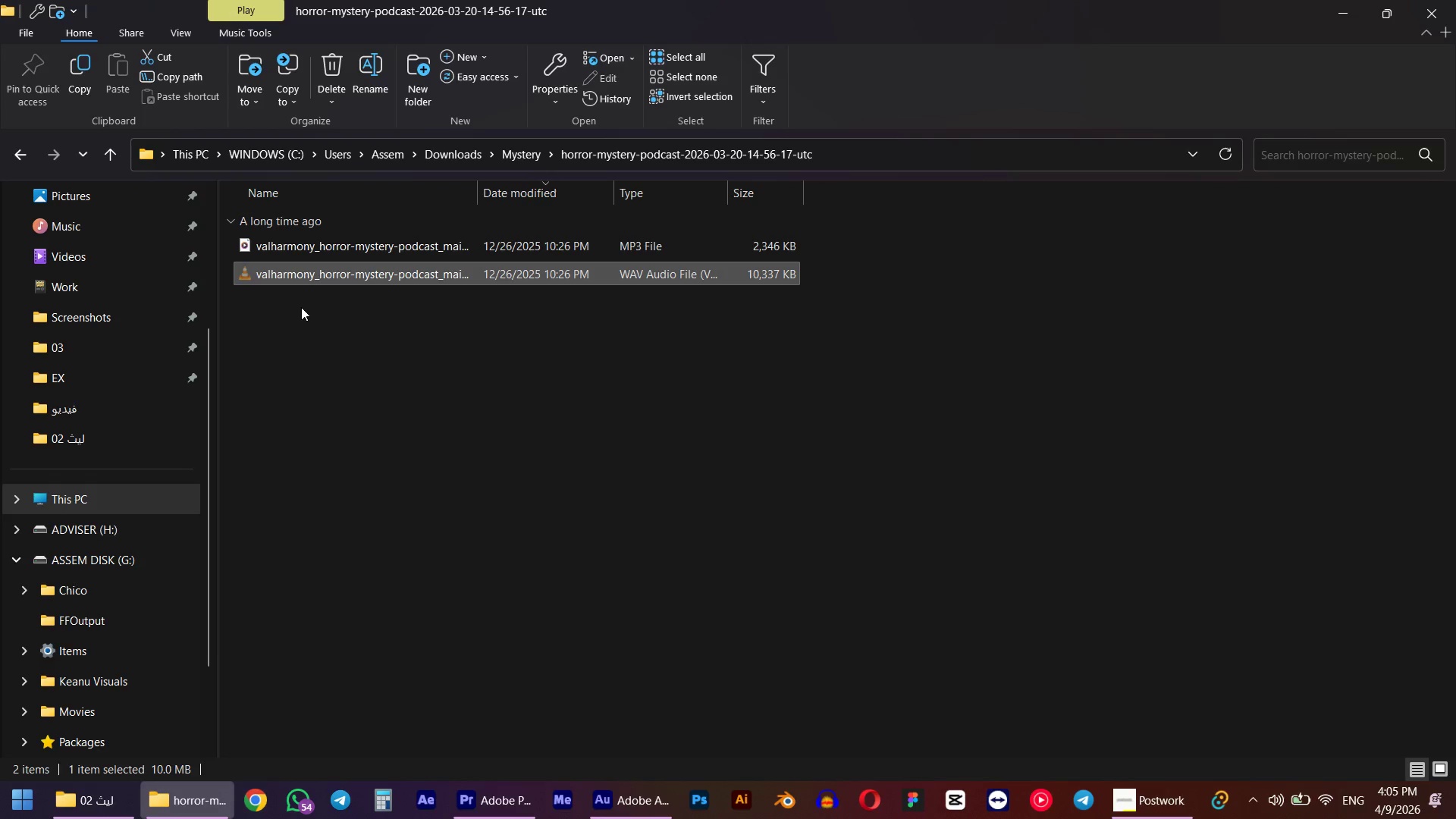 
key(Control+V)
 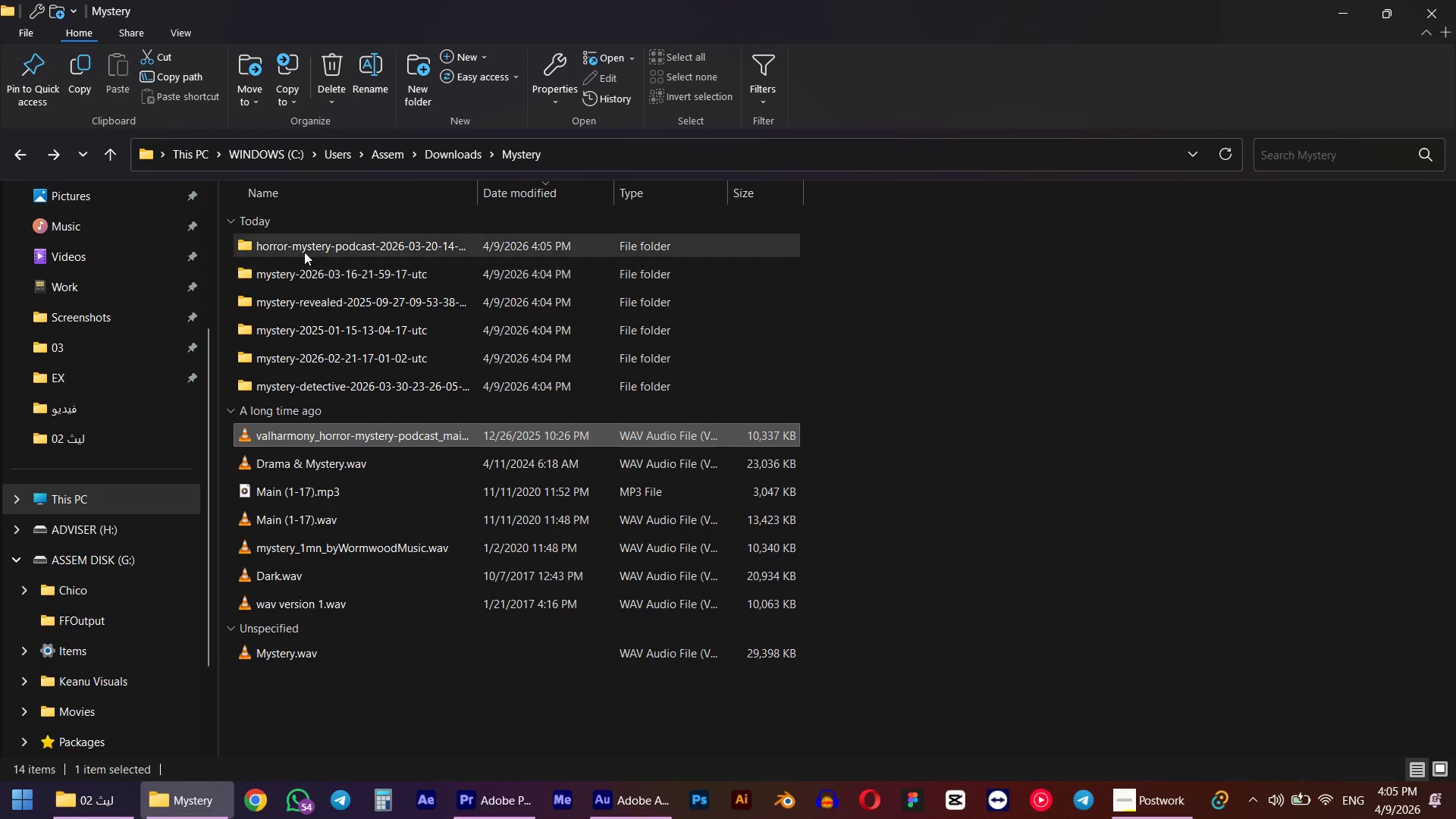 
left_click([304, 247])
 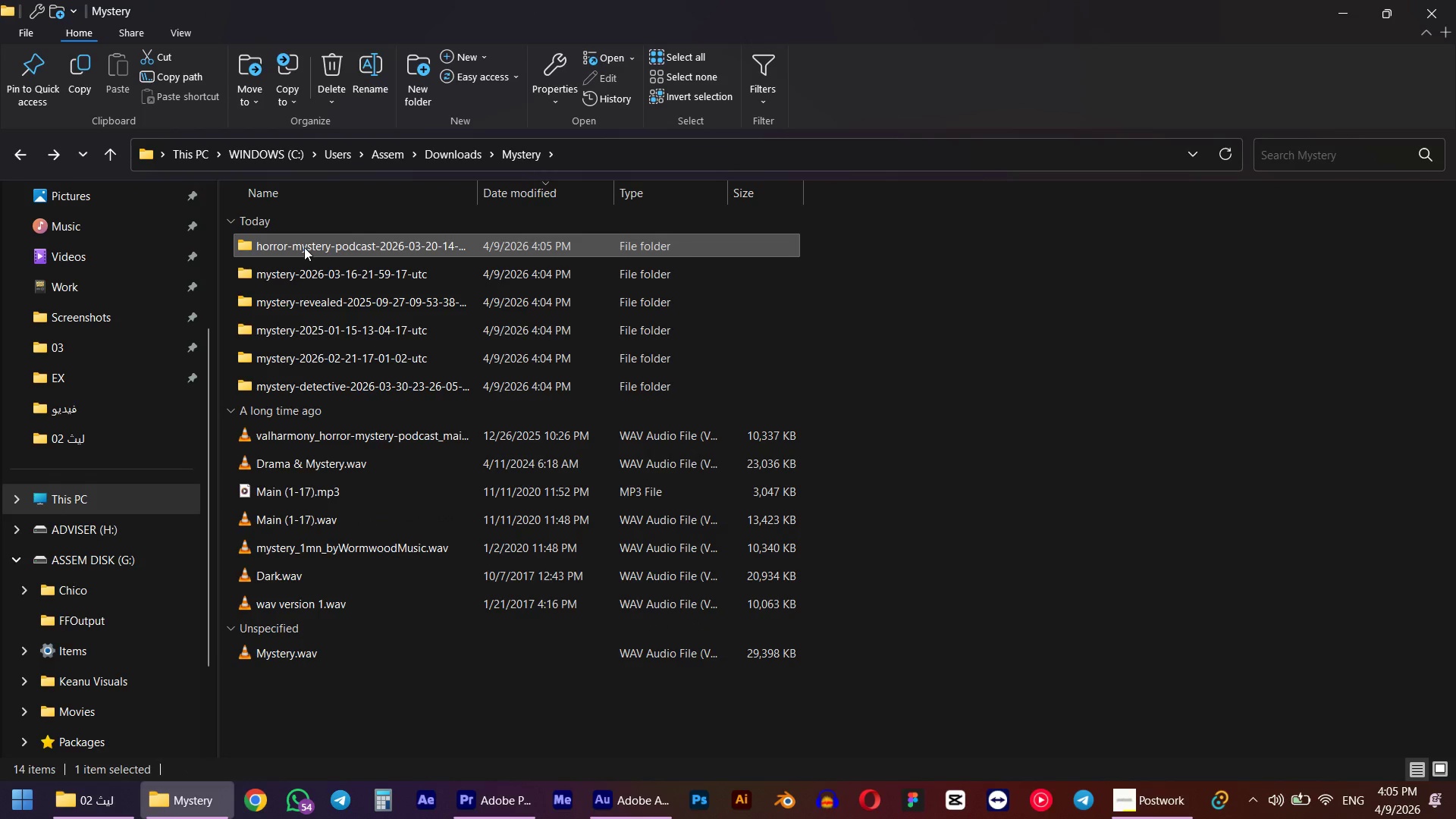 
key(Delete)
 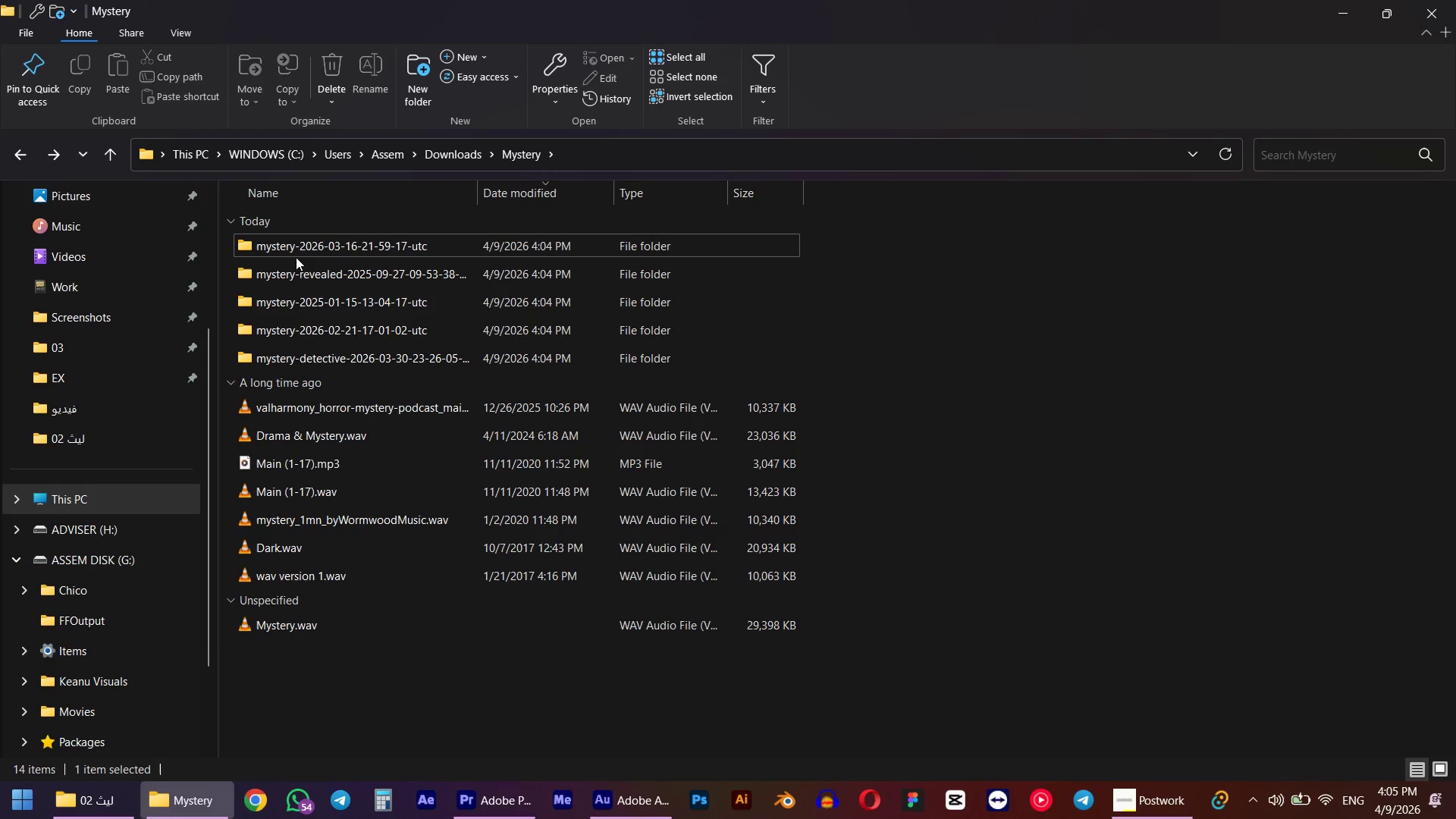 
left_click([296, 257])
 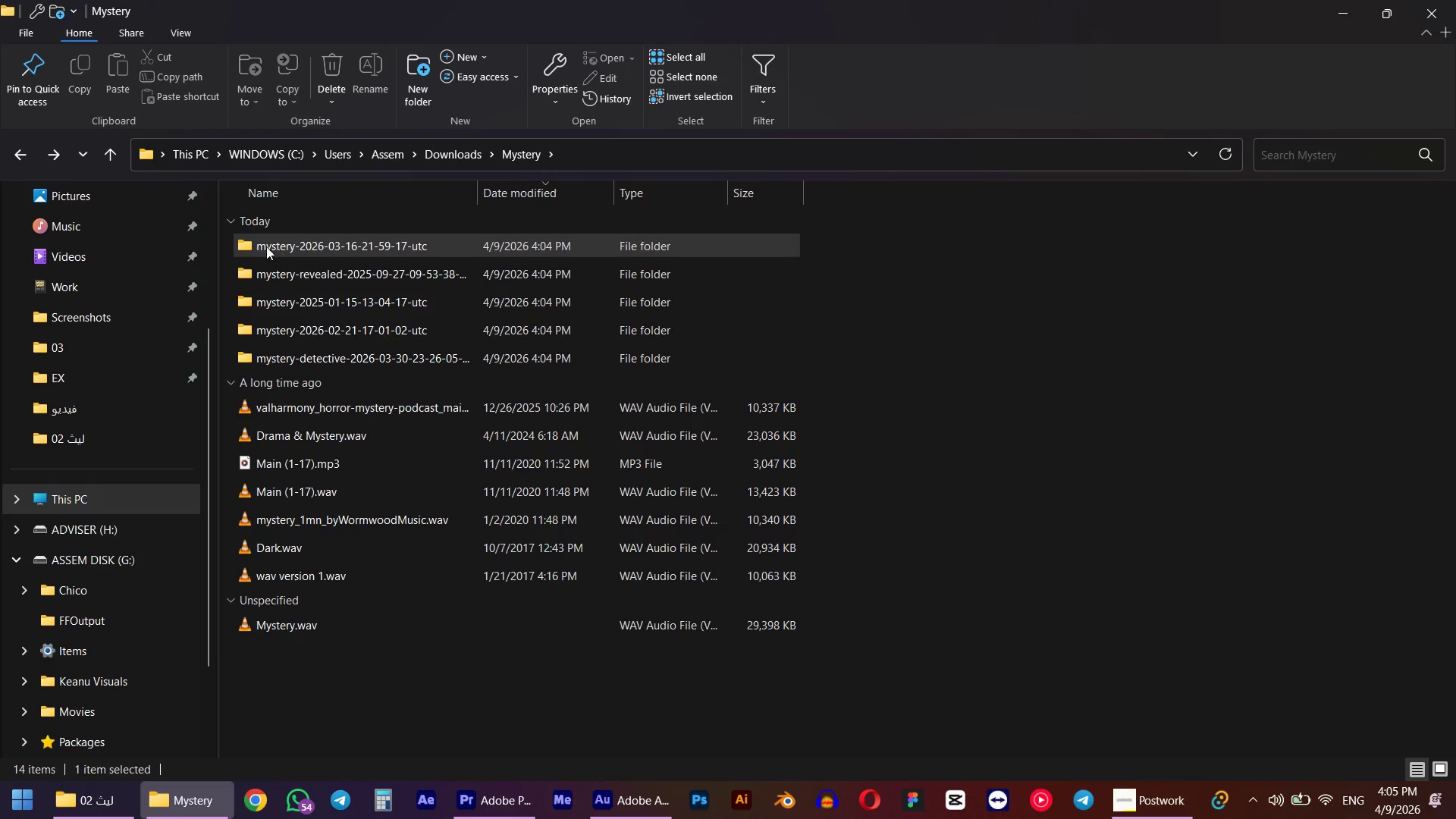 
double_click([265, 246])
 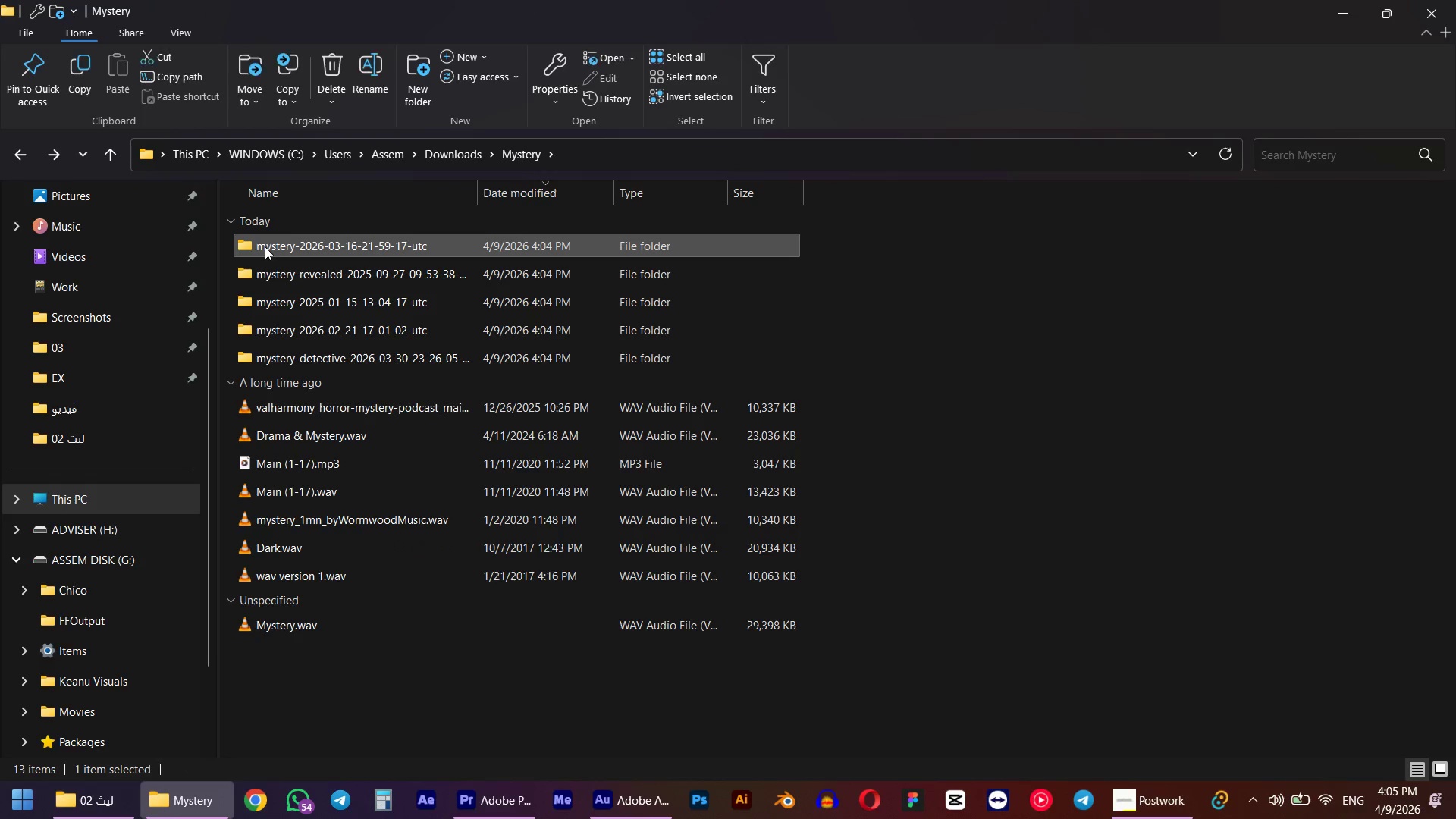 
triple_click([265, 246])
 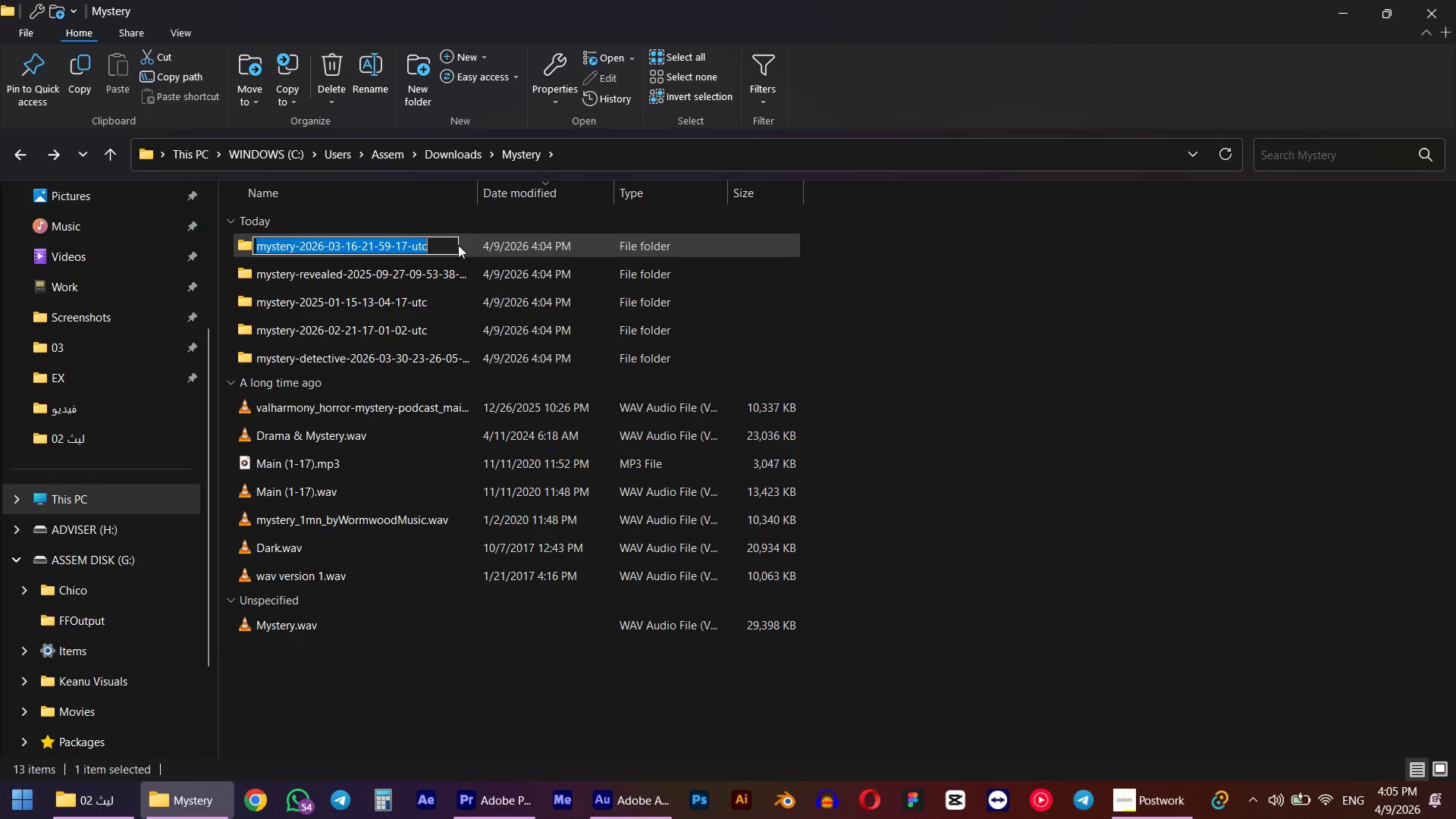 
double_click([504, 240])
 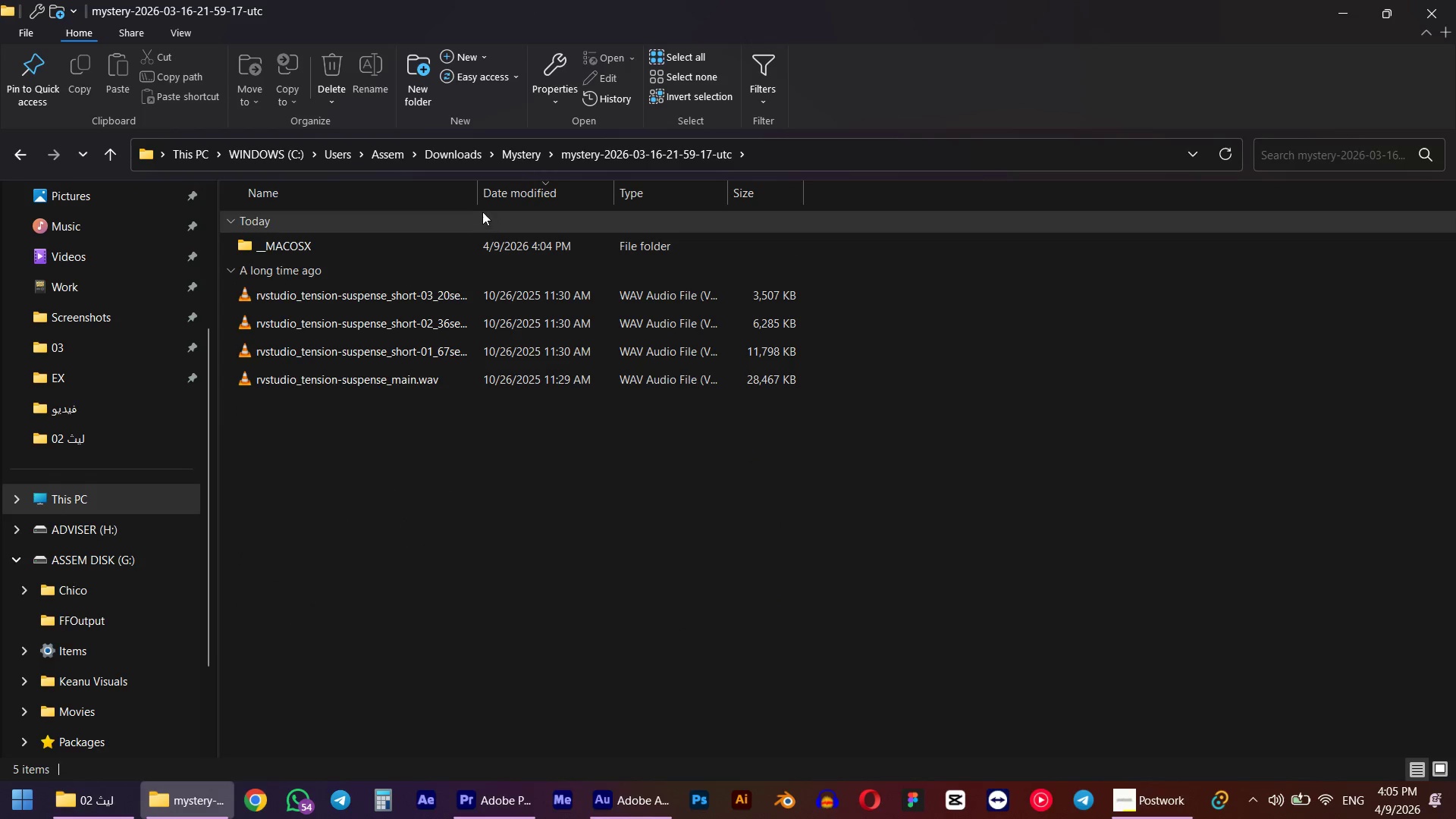 
double_click([481, 202])
 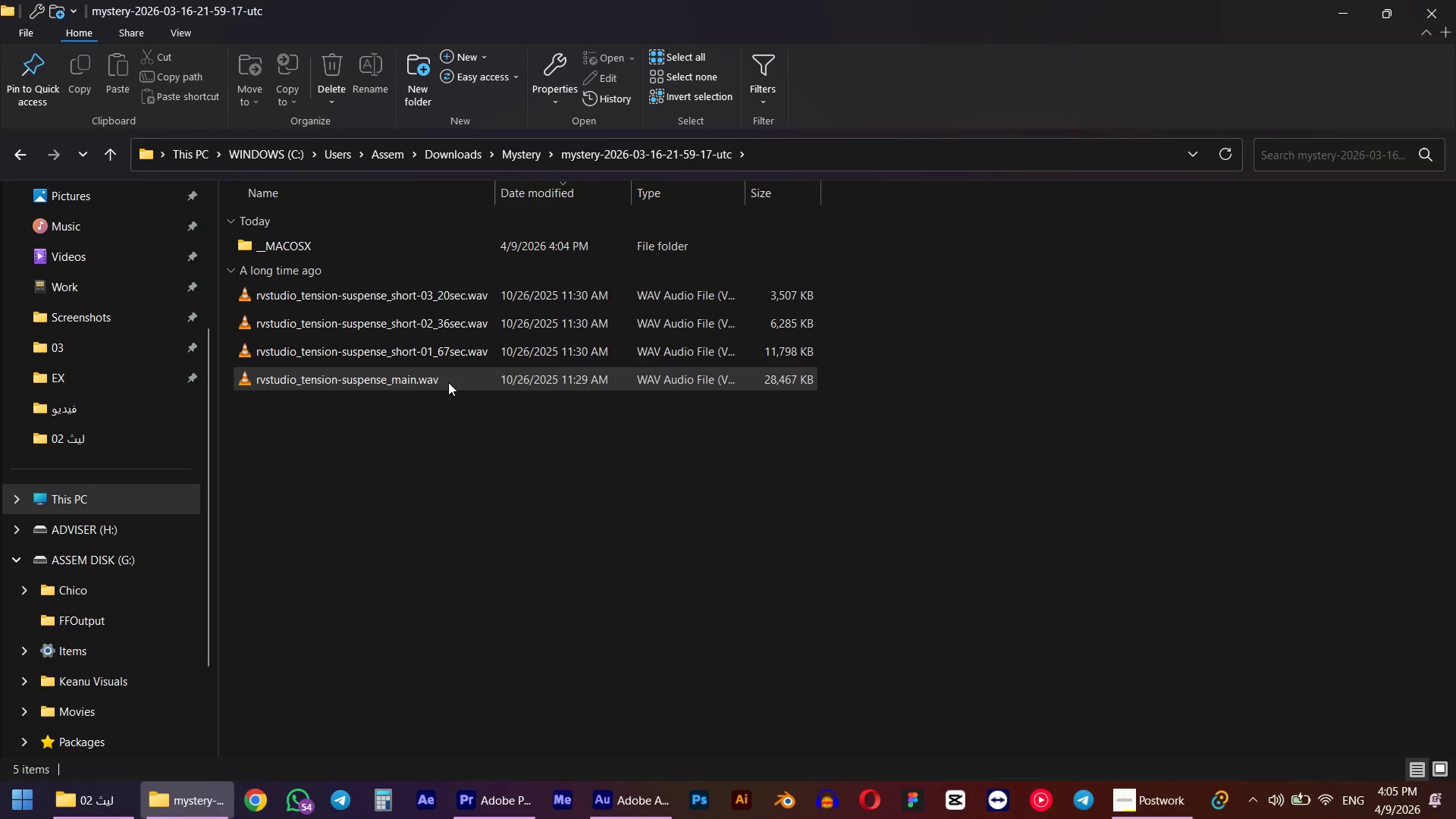 
left_click([447, 382])
 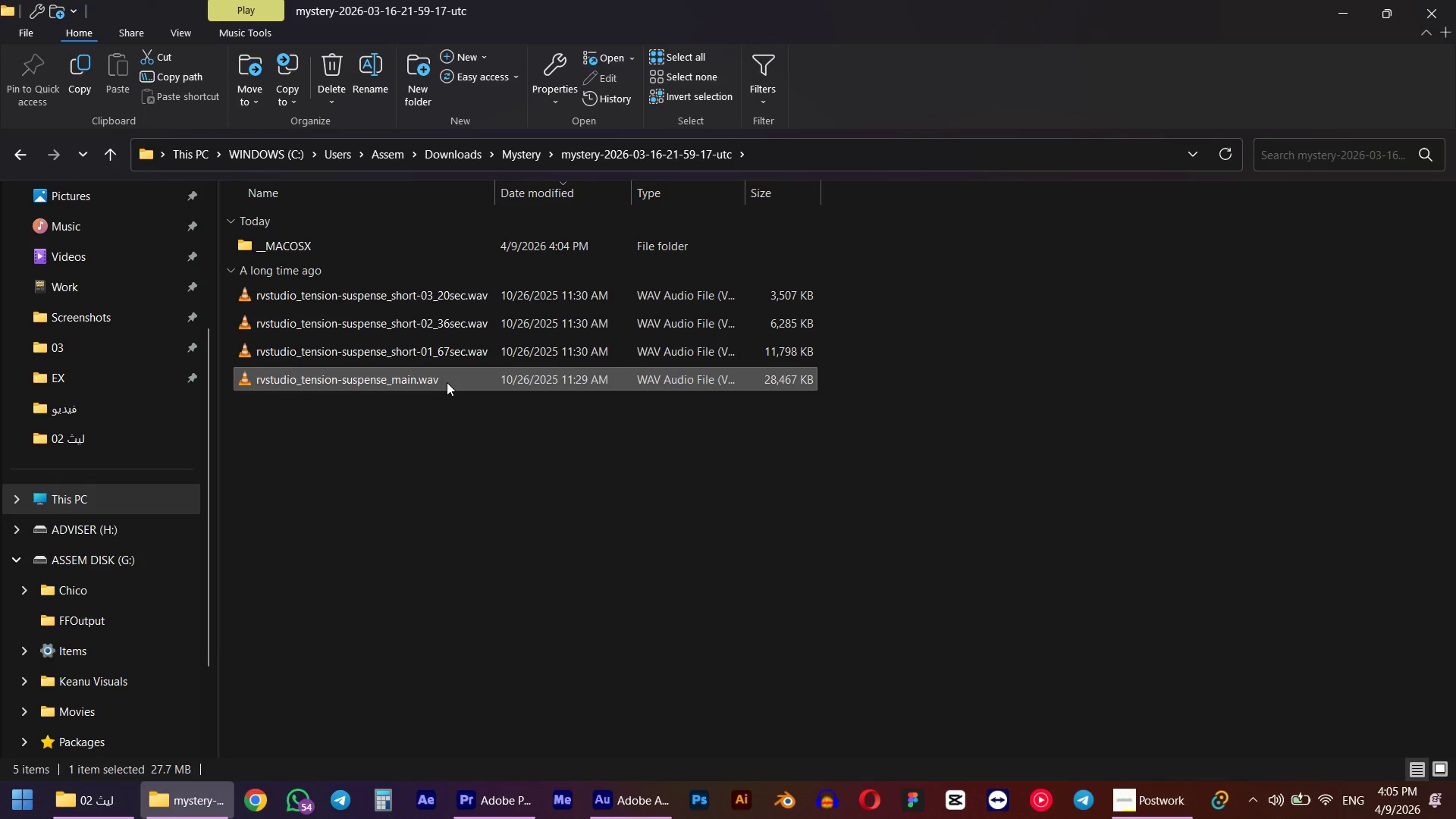 
key(Control+ControlLeft)
 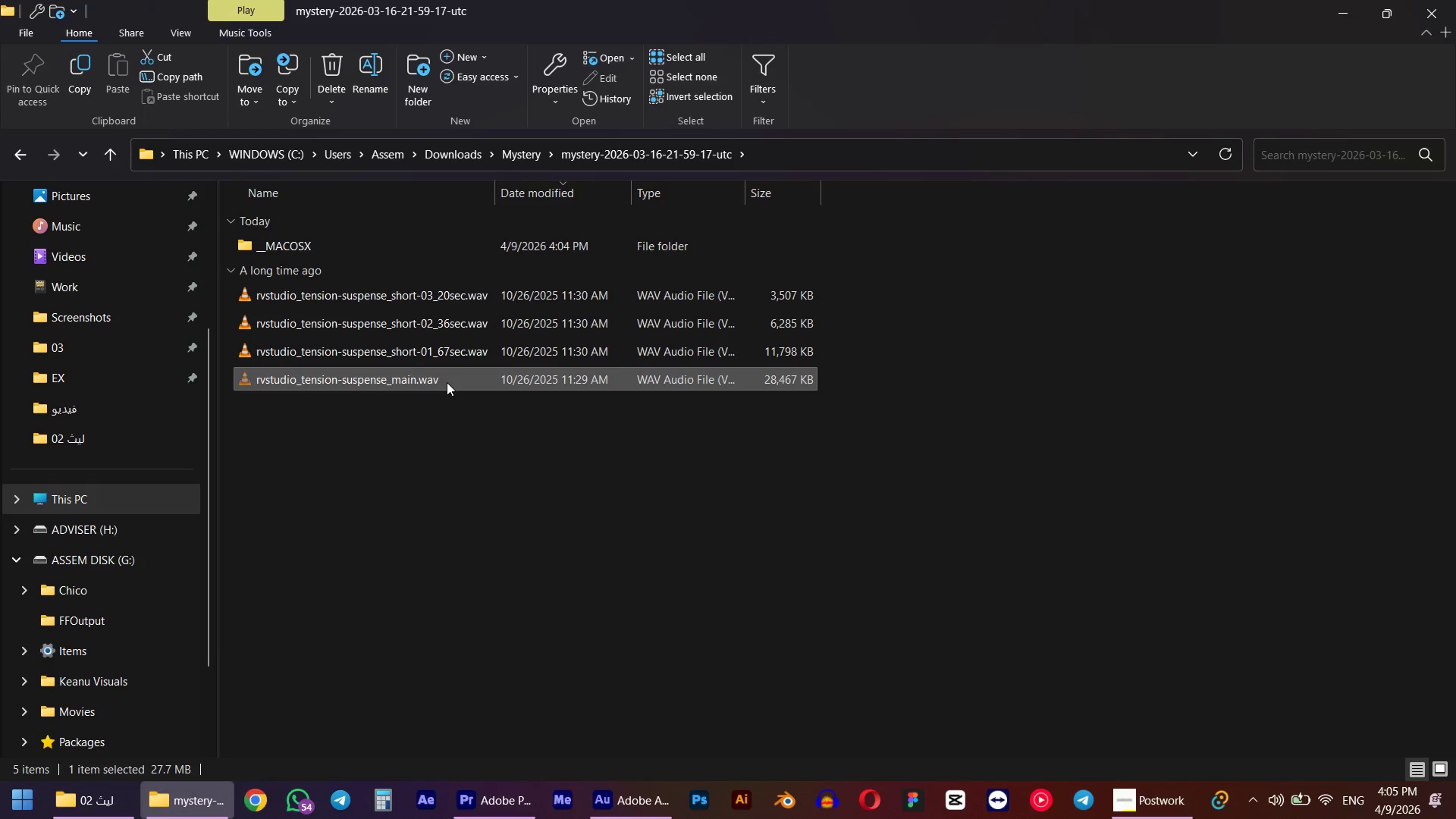 
key(Control+X)
 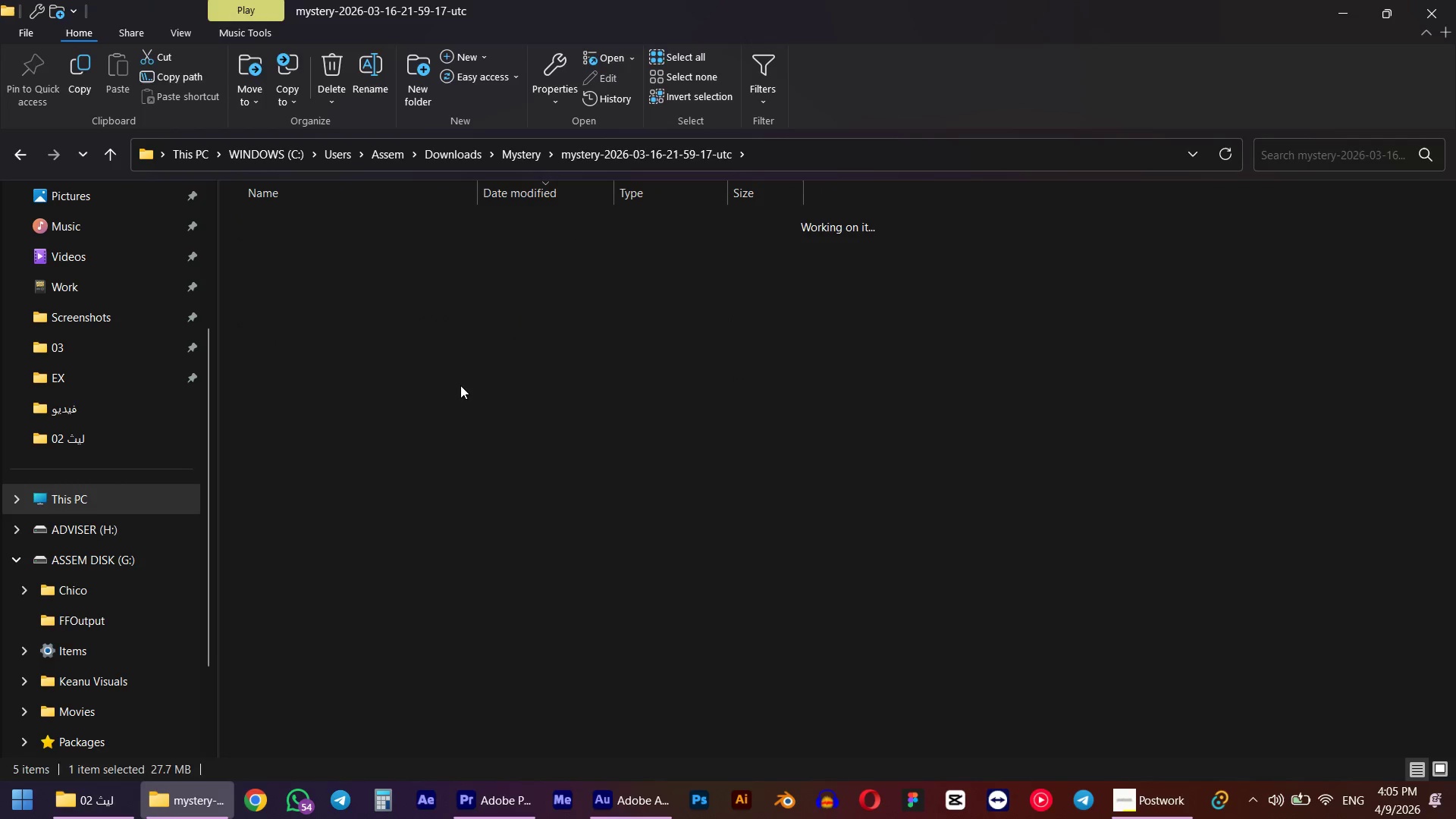 
key(Control+ControlLeft)
 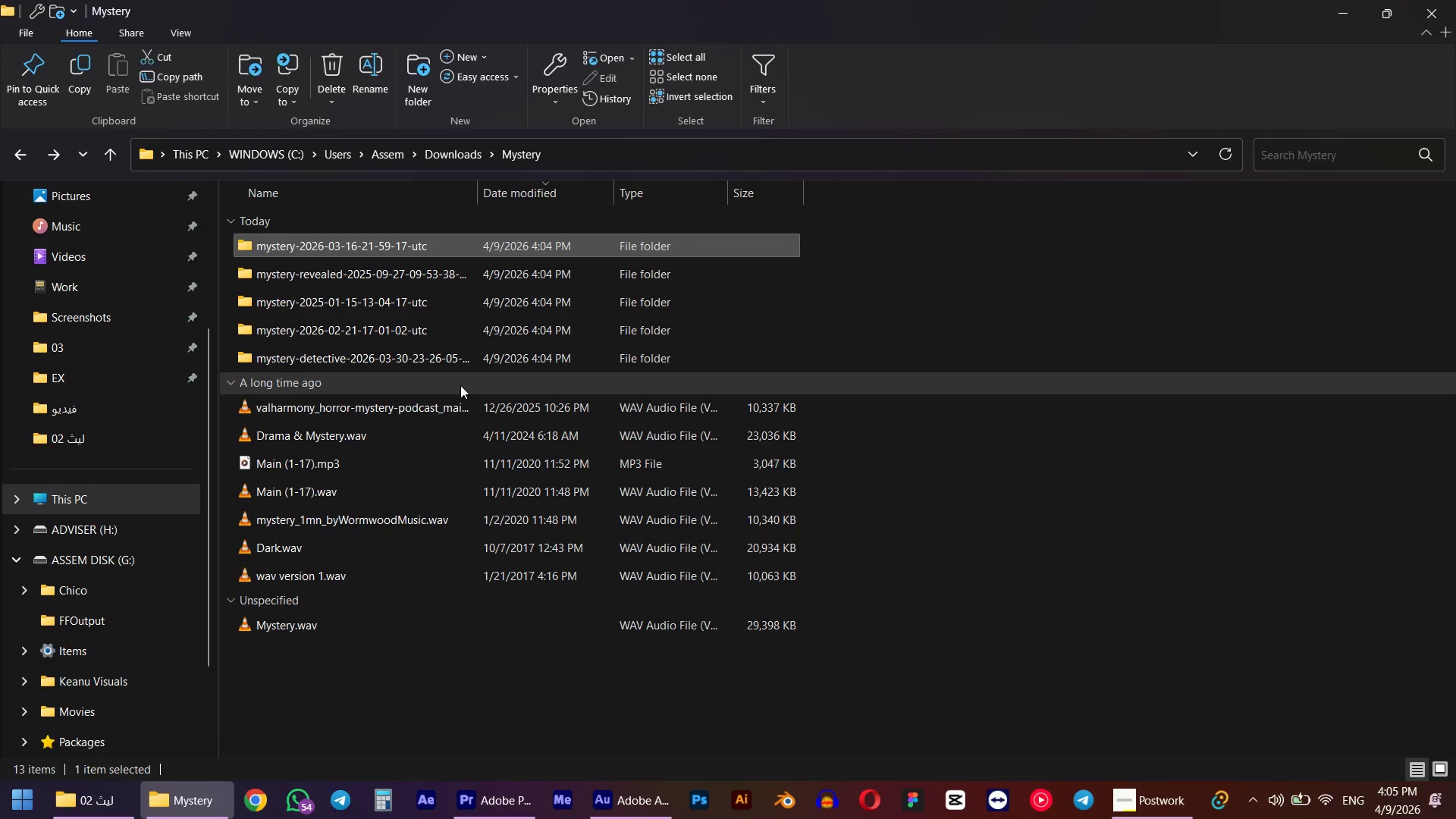 
key(Control+V)
 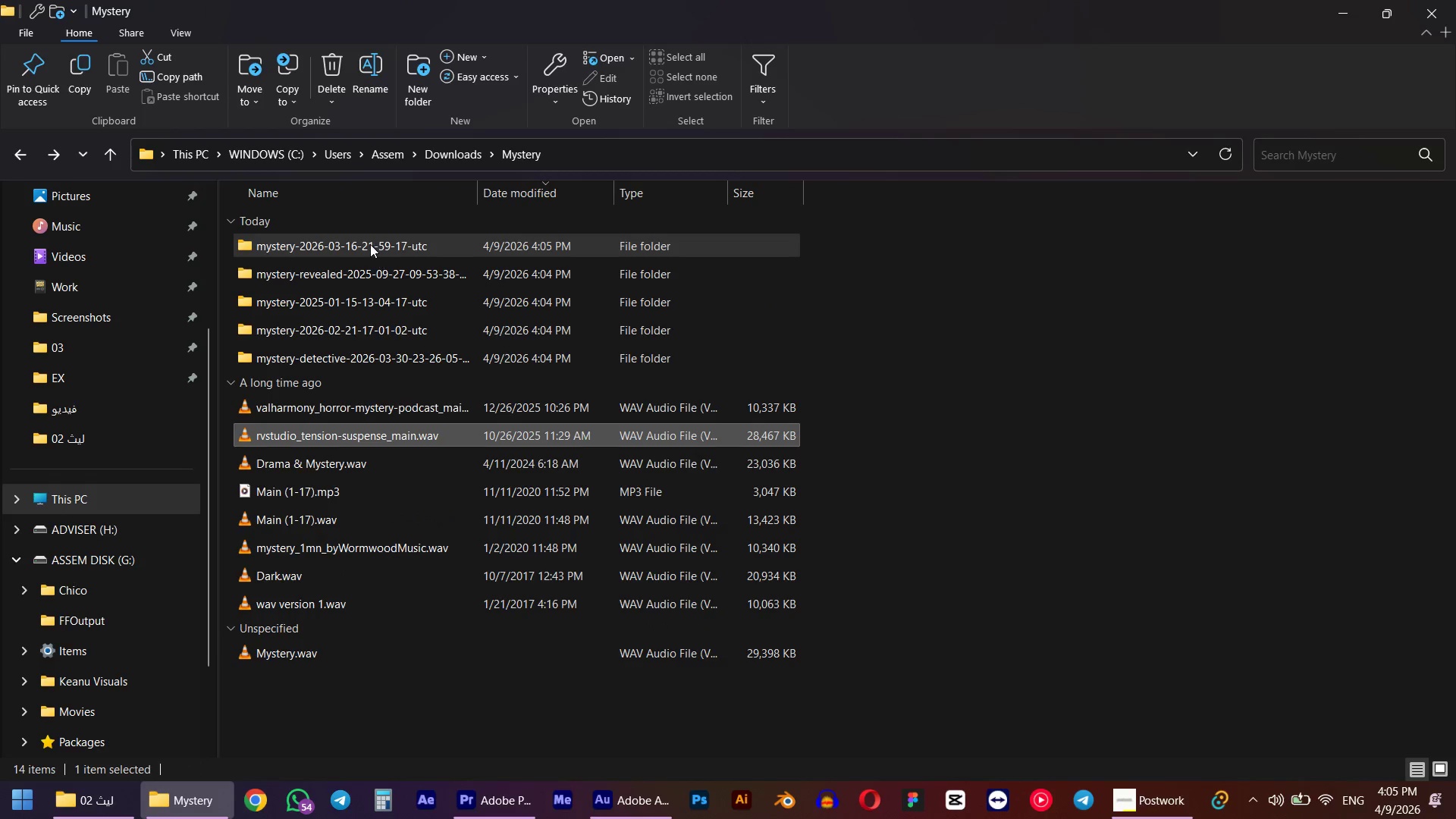 
left_click([370, 244])
 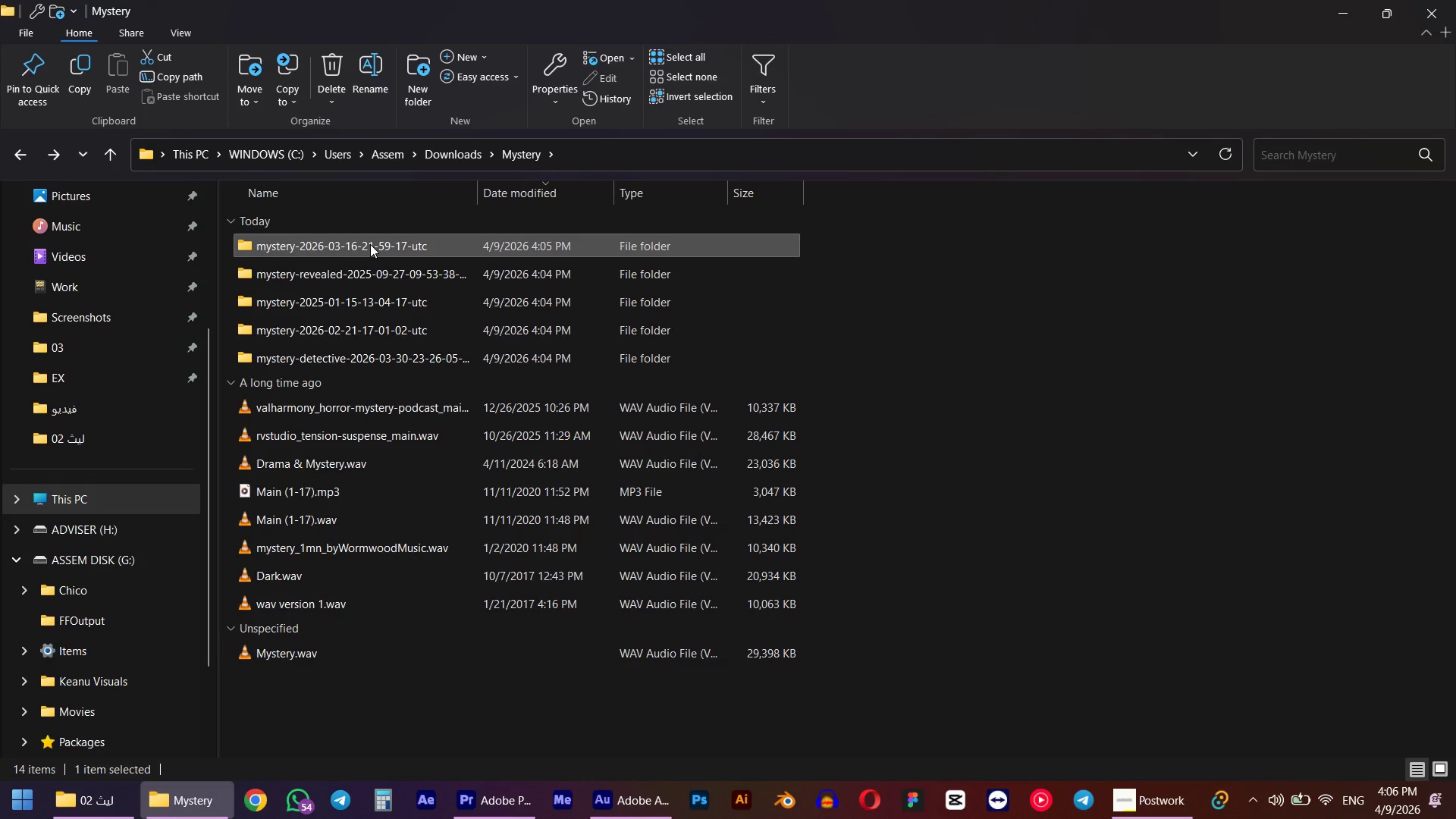 
key(Delete)
 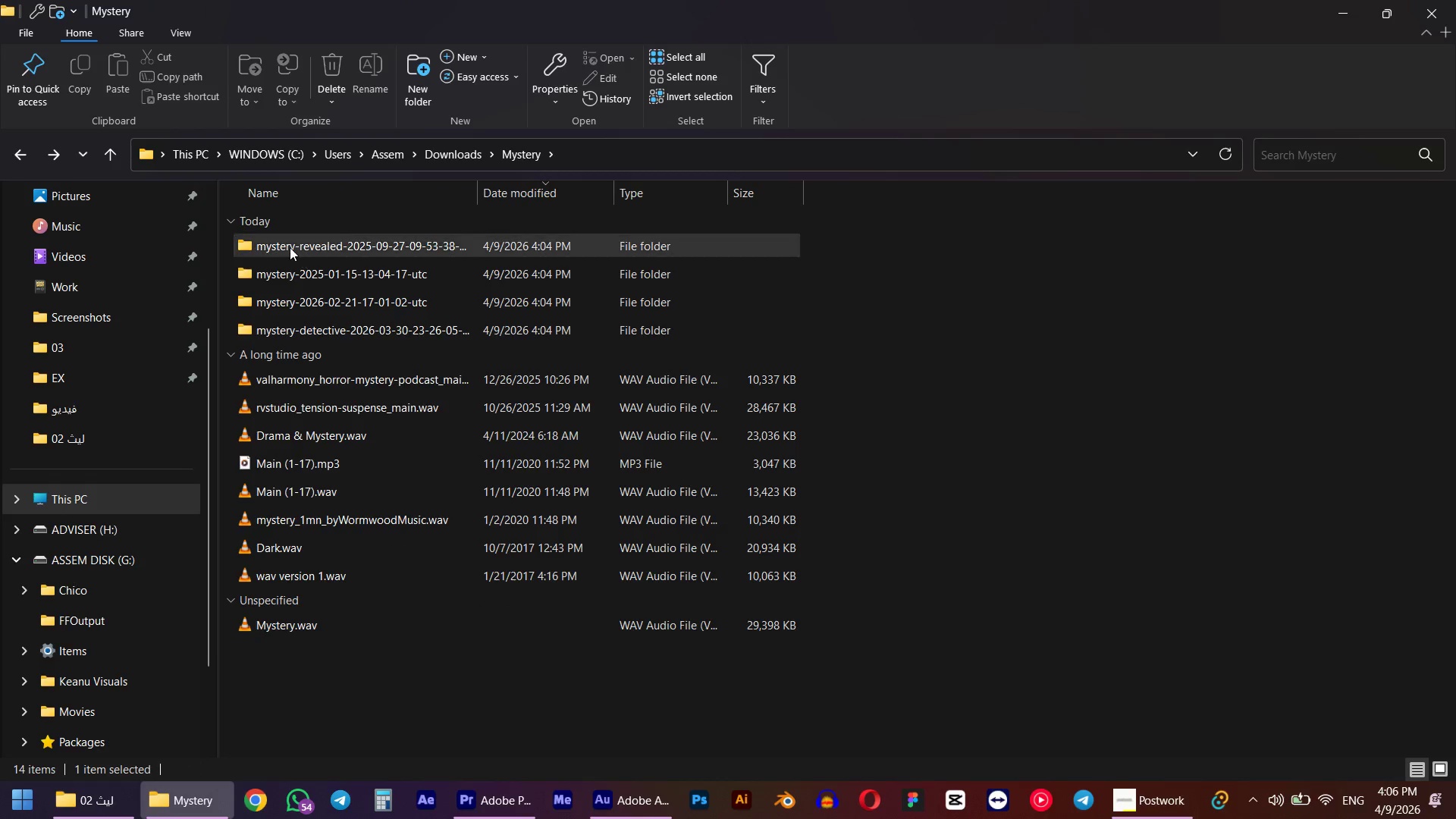 
double_click([288, 246])
 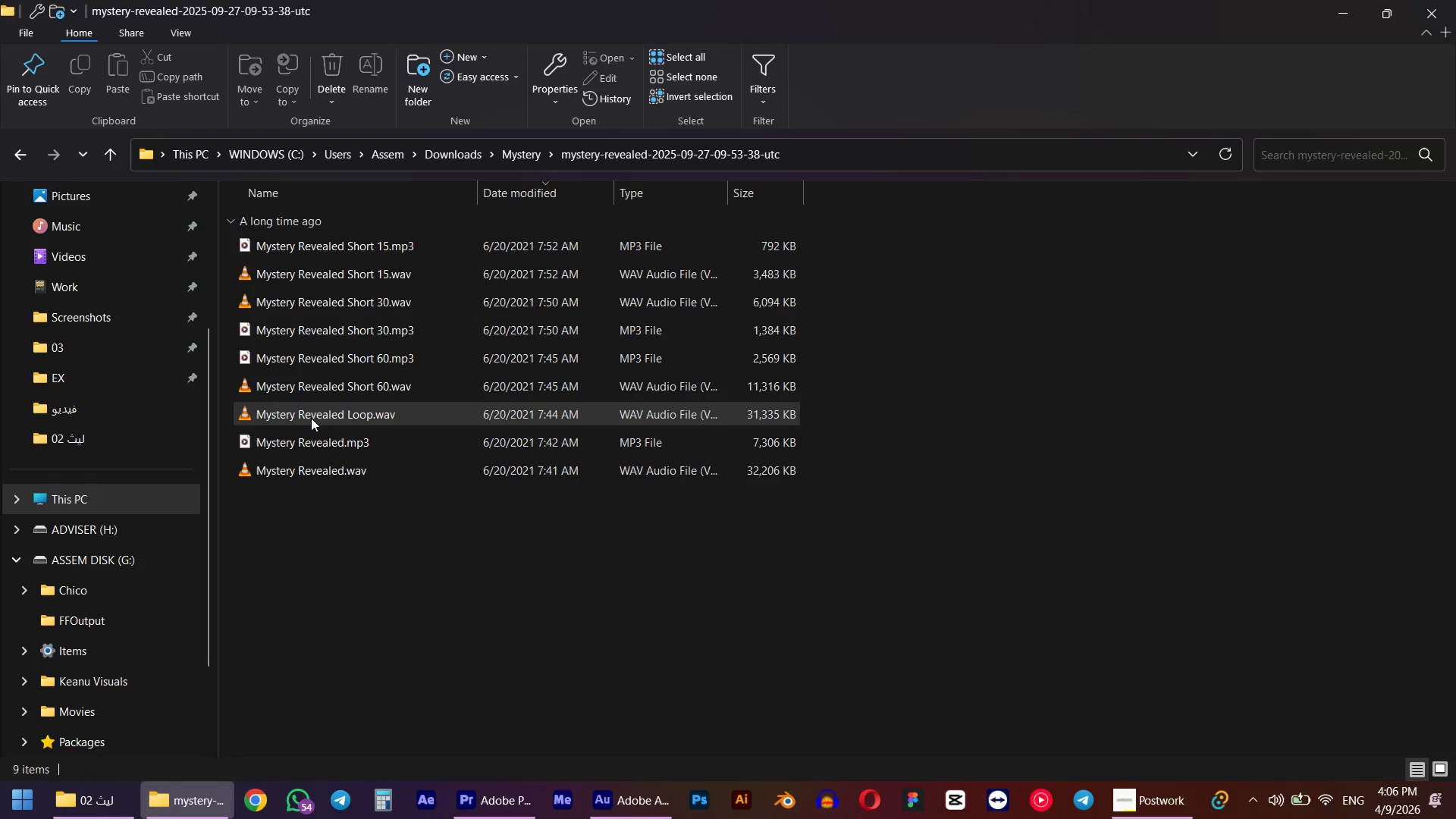 
left_click([298, 472])
 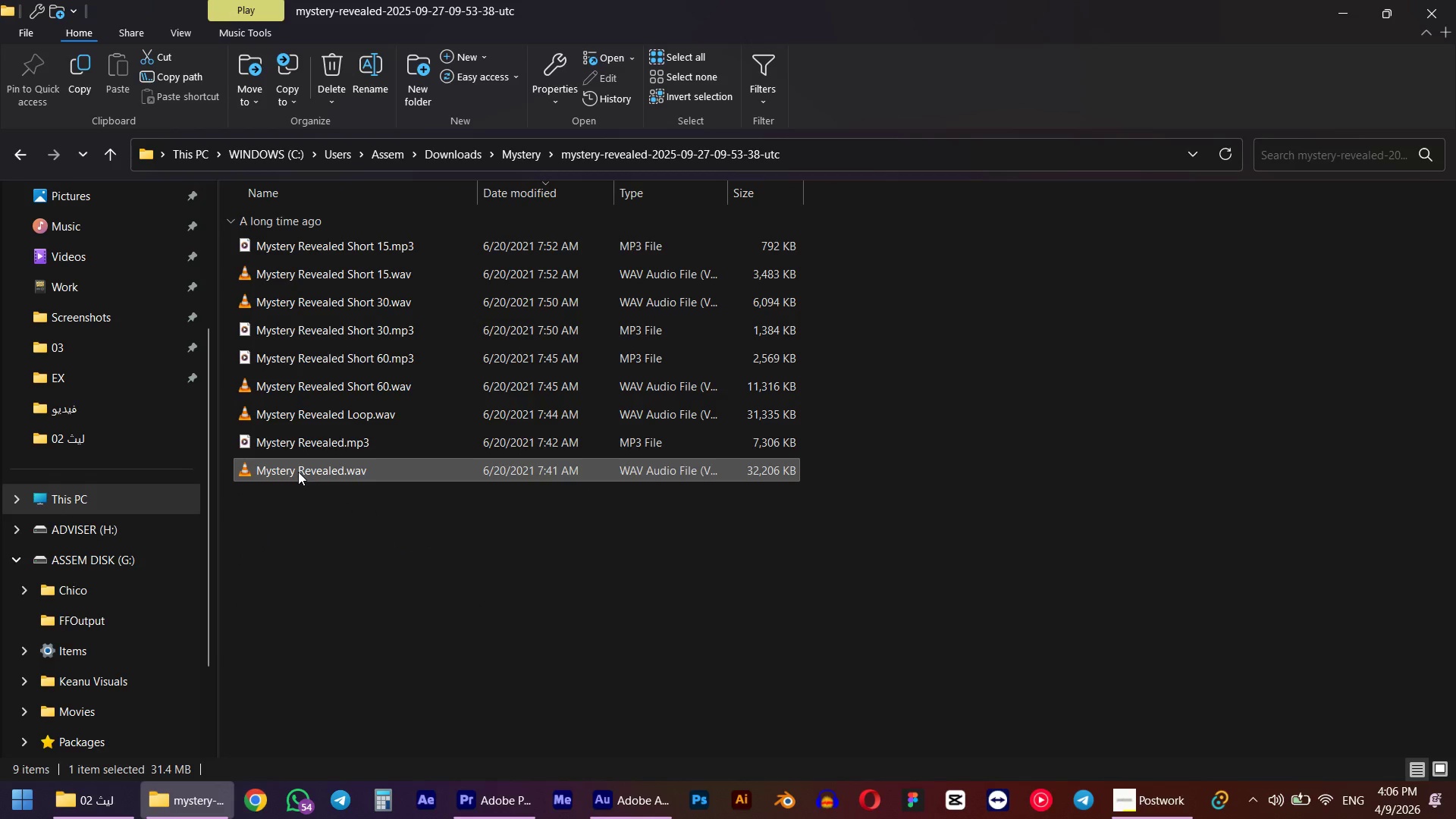 
key(Control+ControlLeft)
 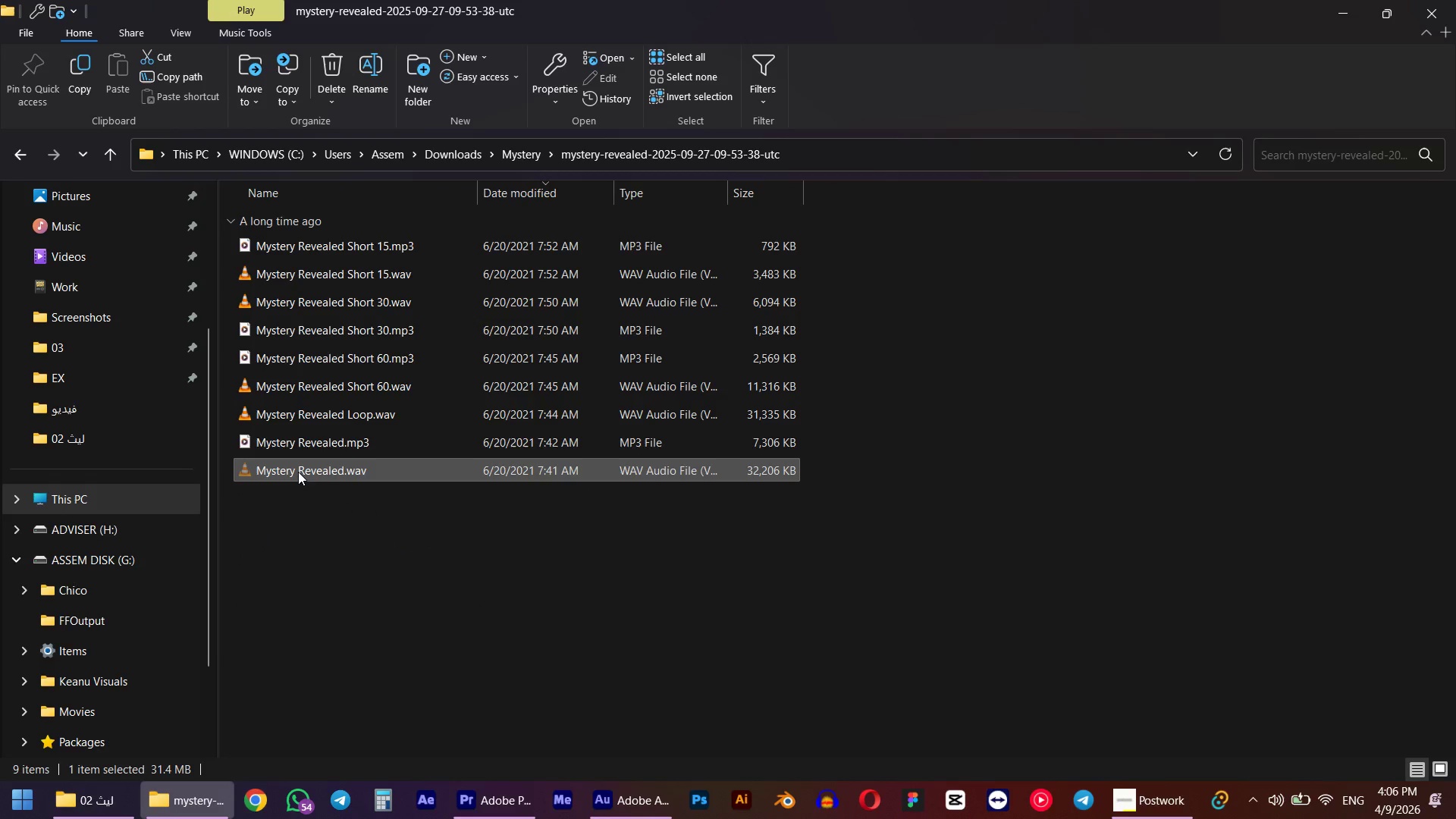 
key(Control+X)
 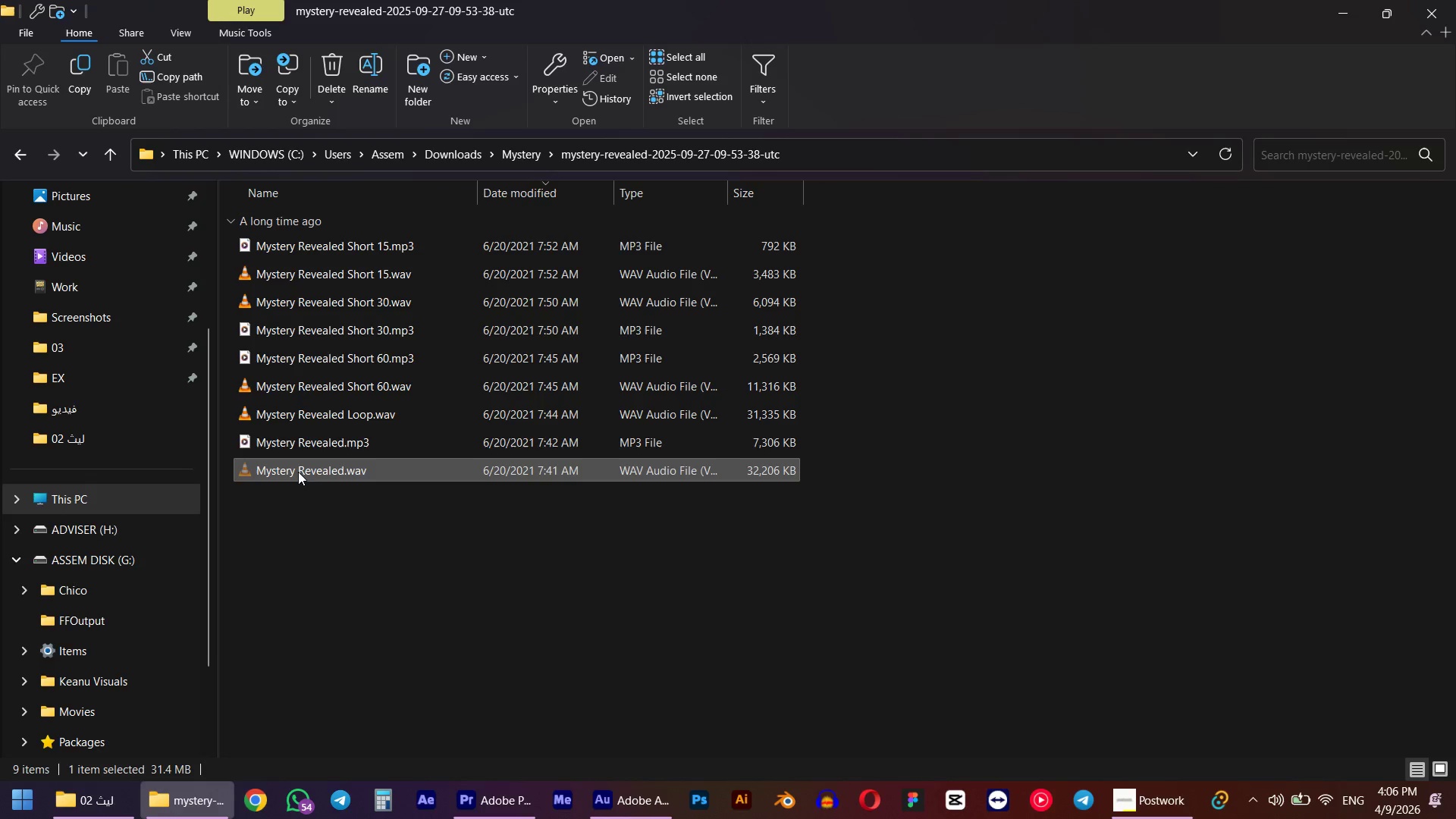 
key(Control+ControlLeft)
 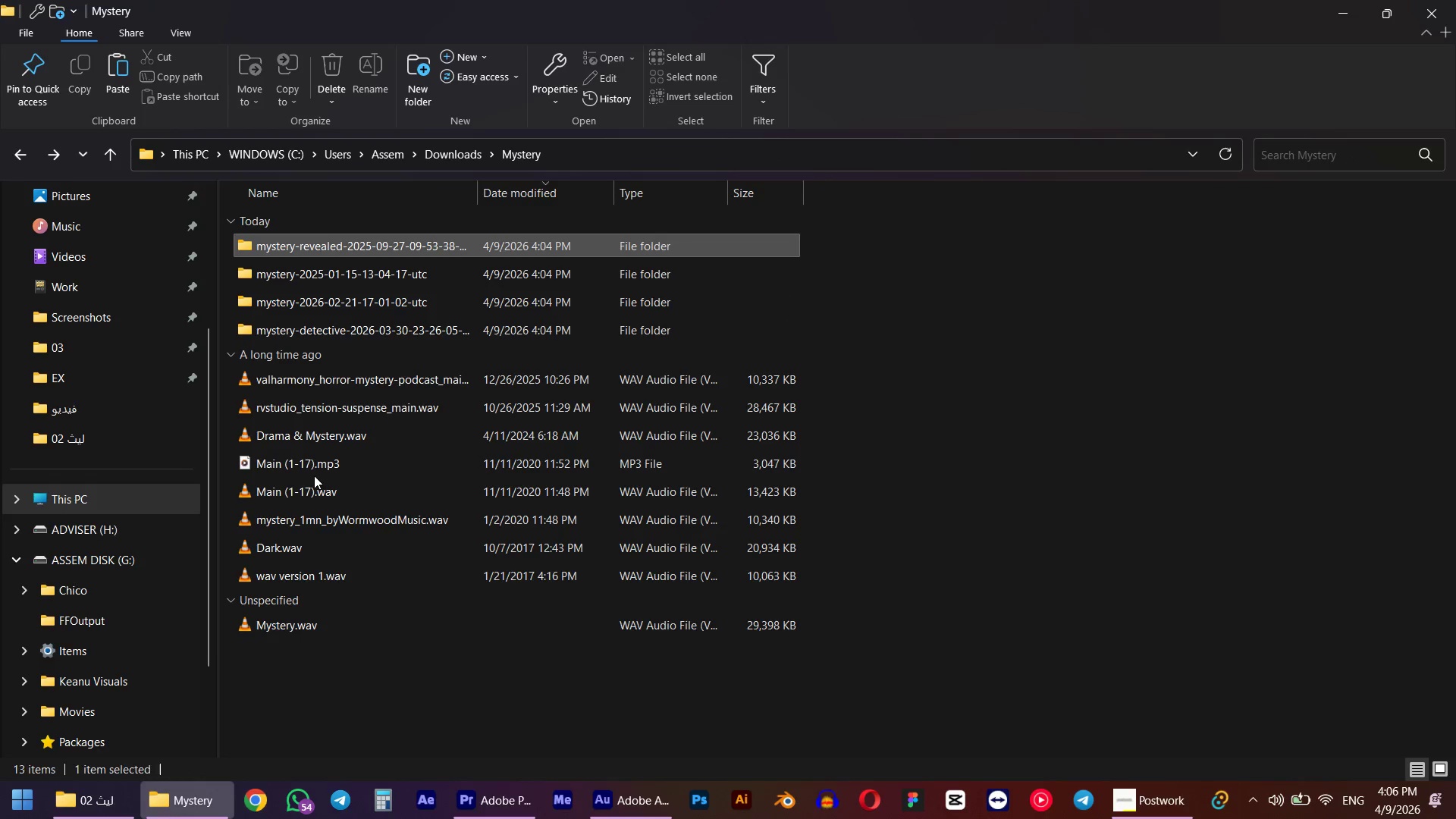 
key(Control+V)
 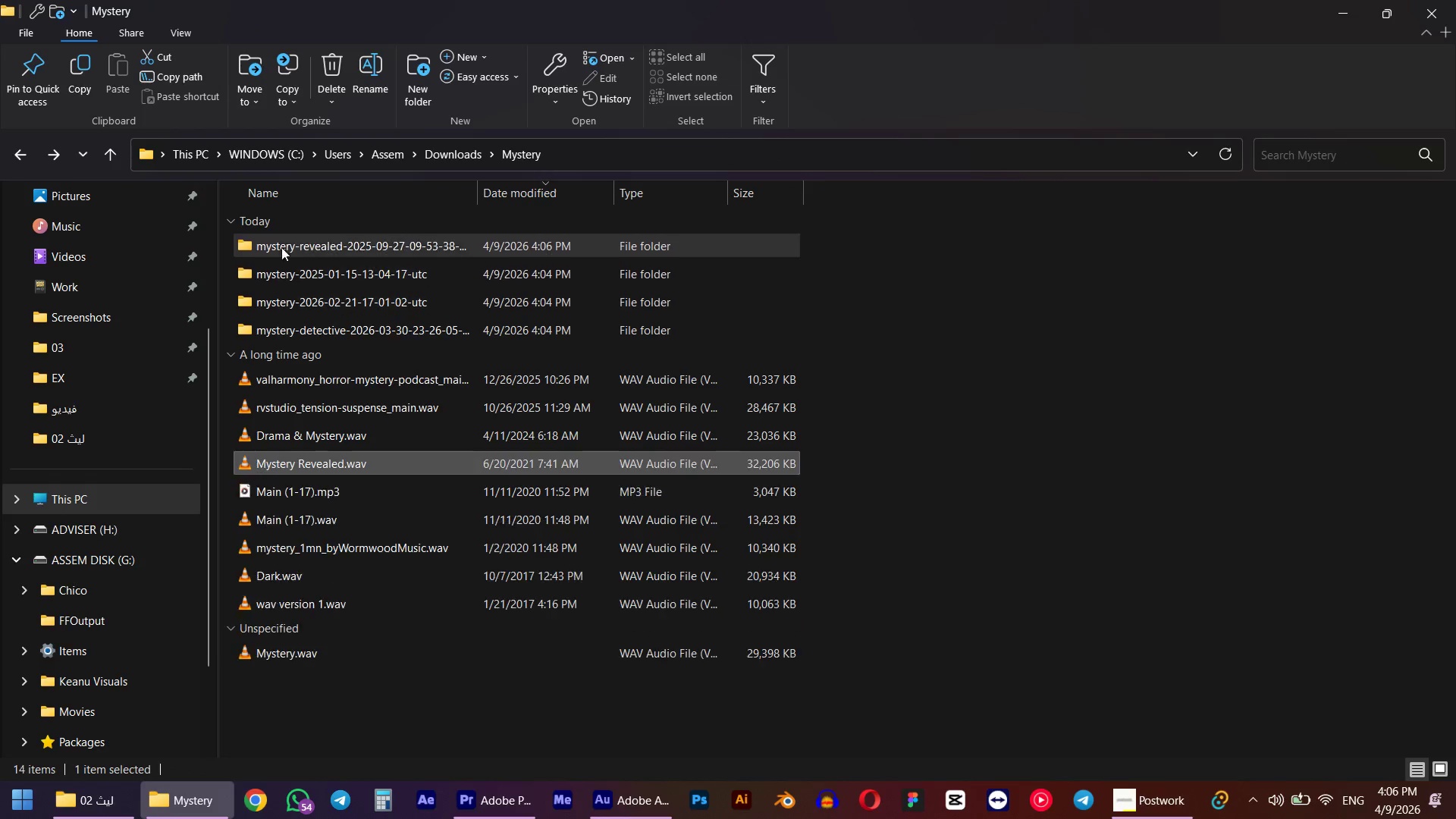 
left_click([281, 242])
 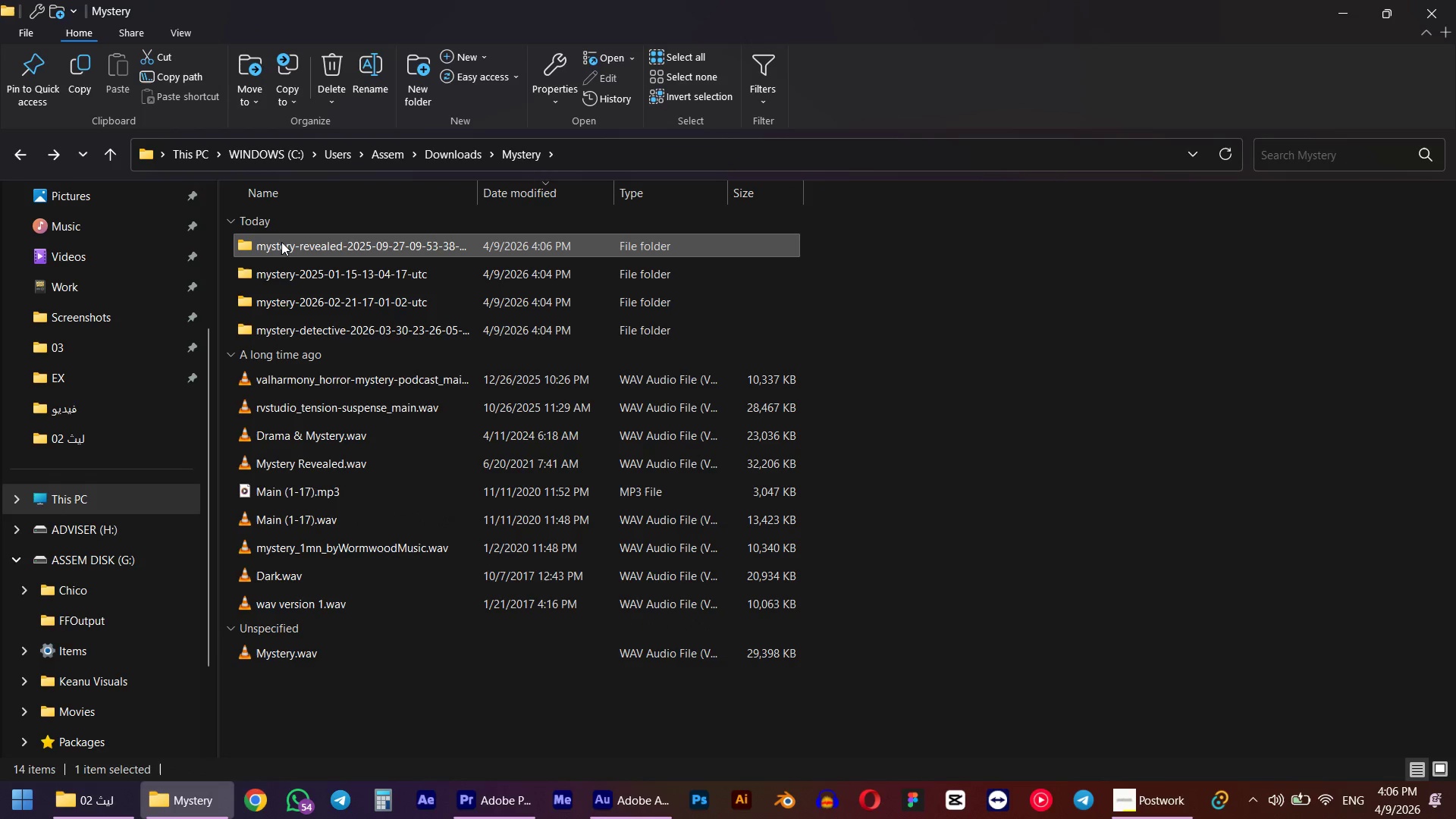 
key(Delete)
 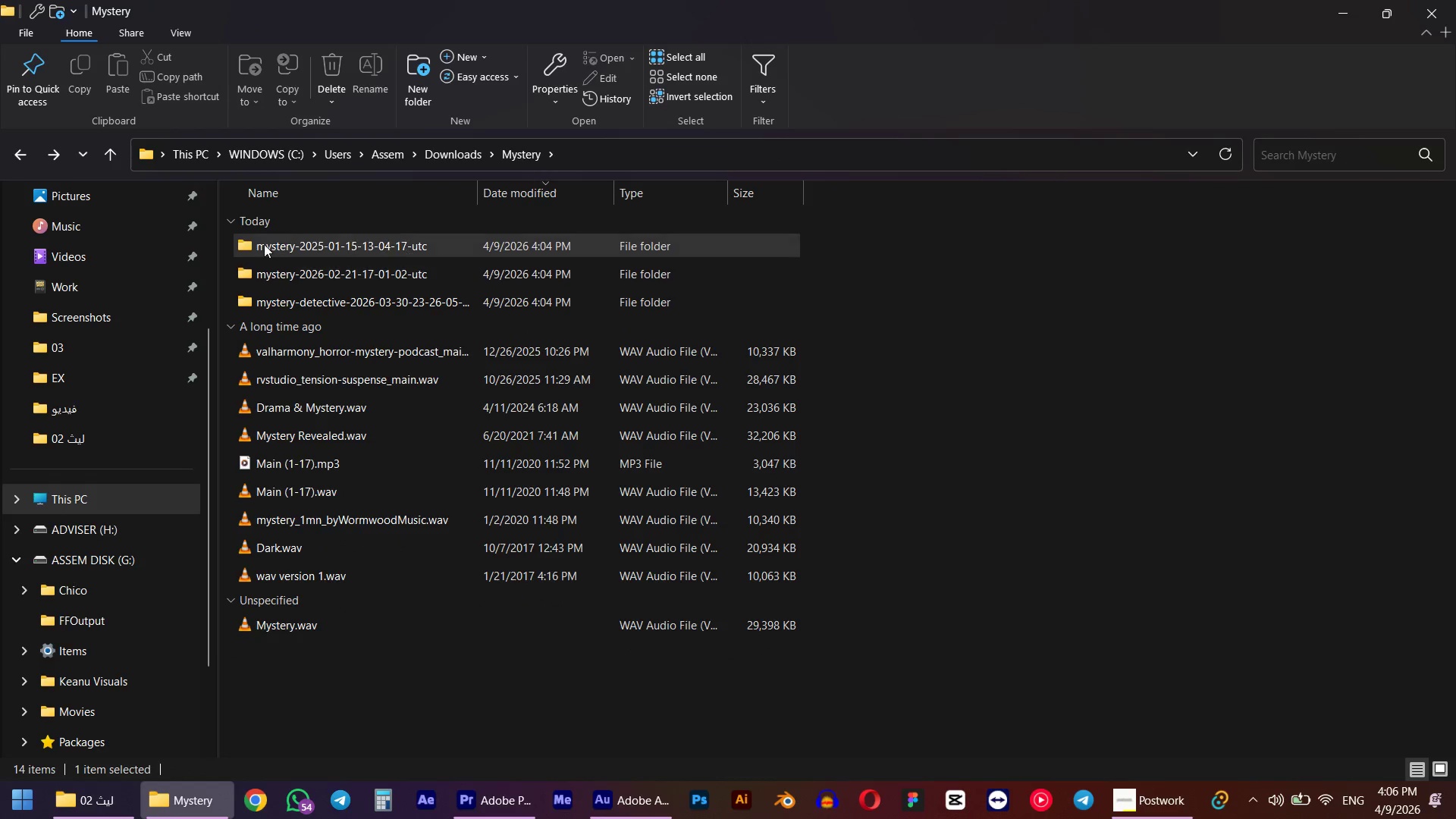 
double_click([262, 243])
 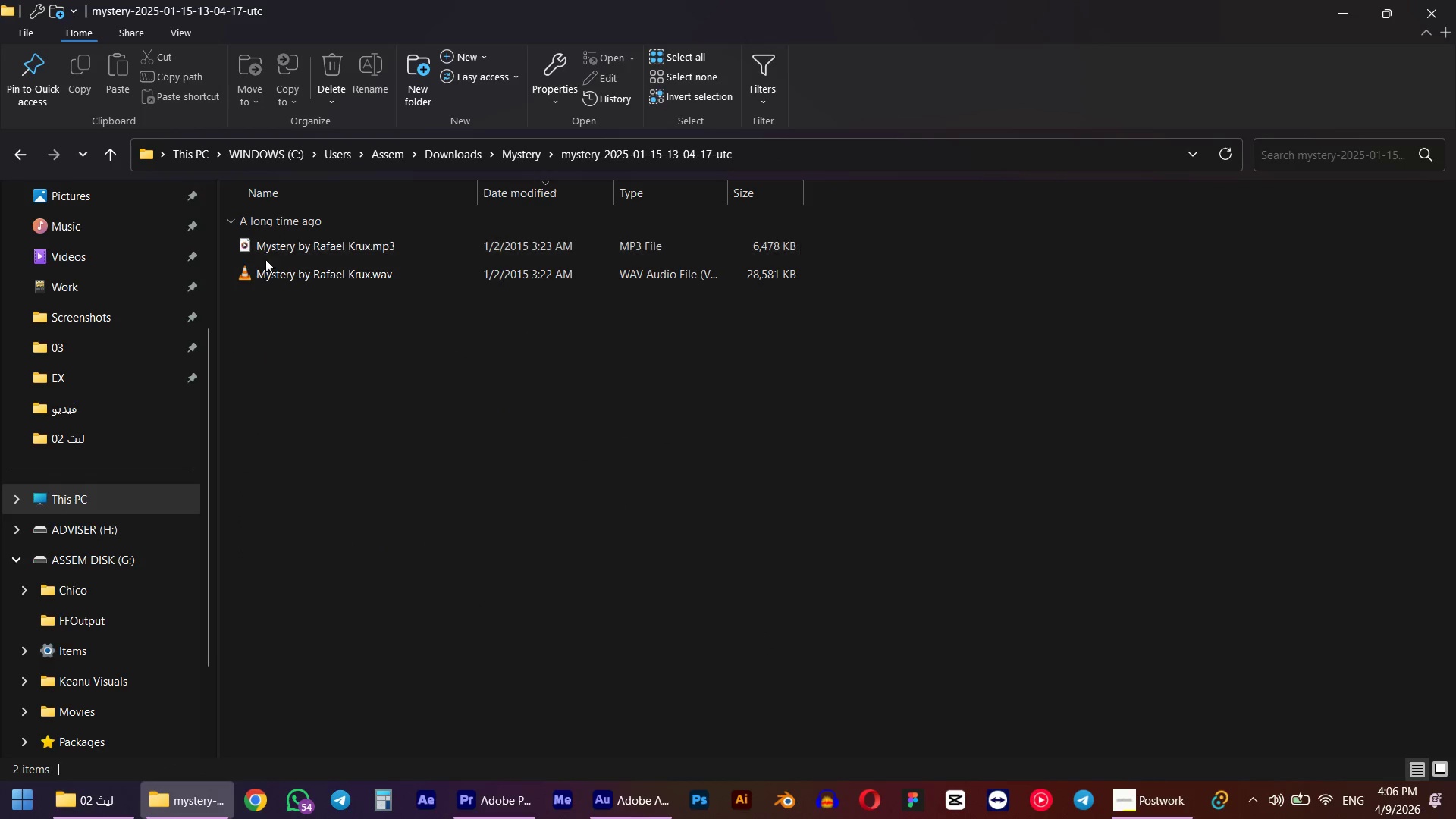 
left_click([267, 270])
 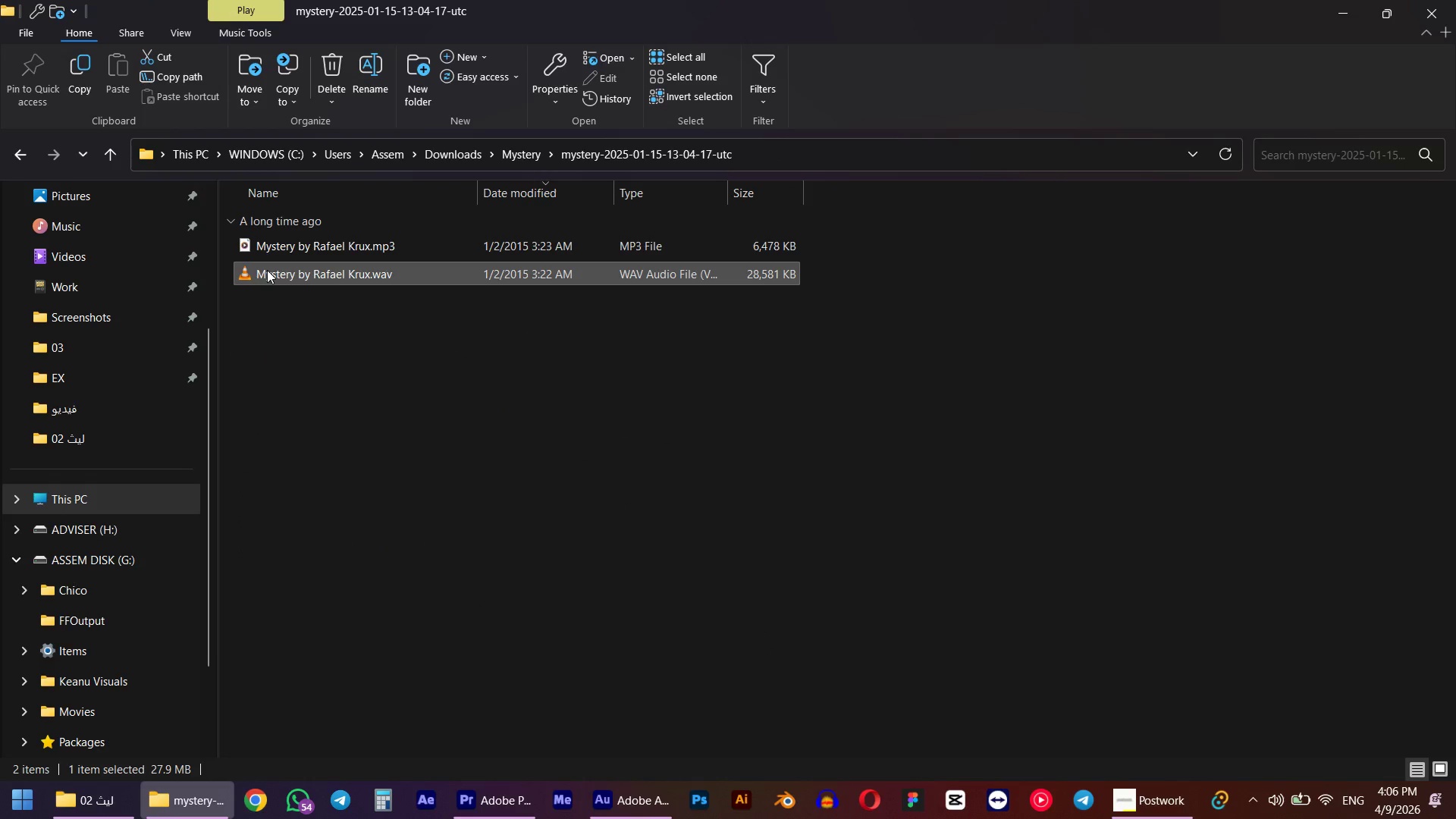 
key(Control+X)
 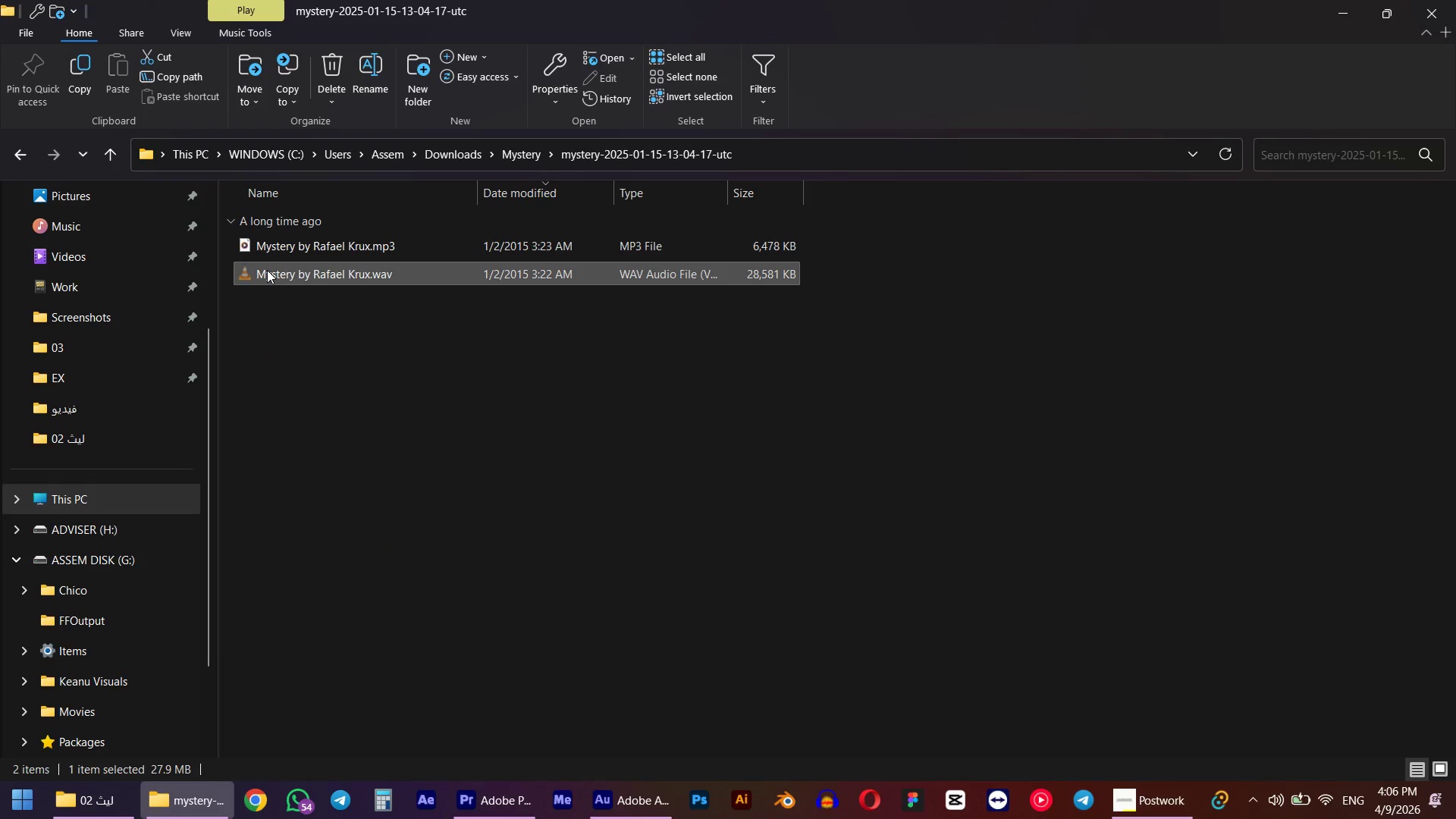 
 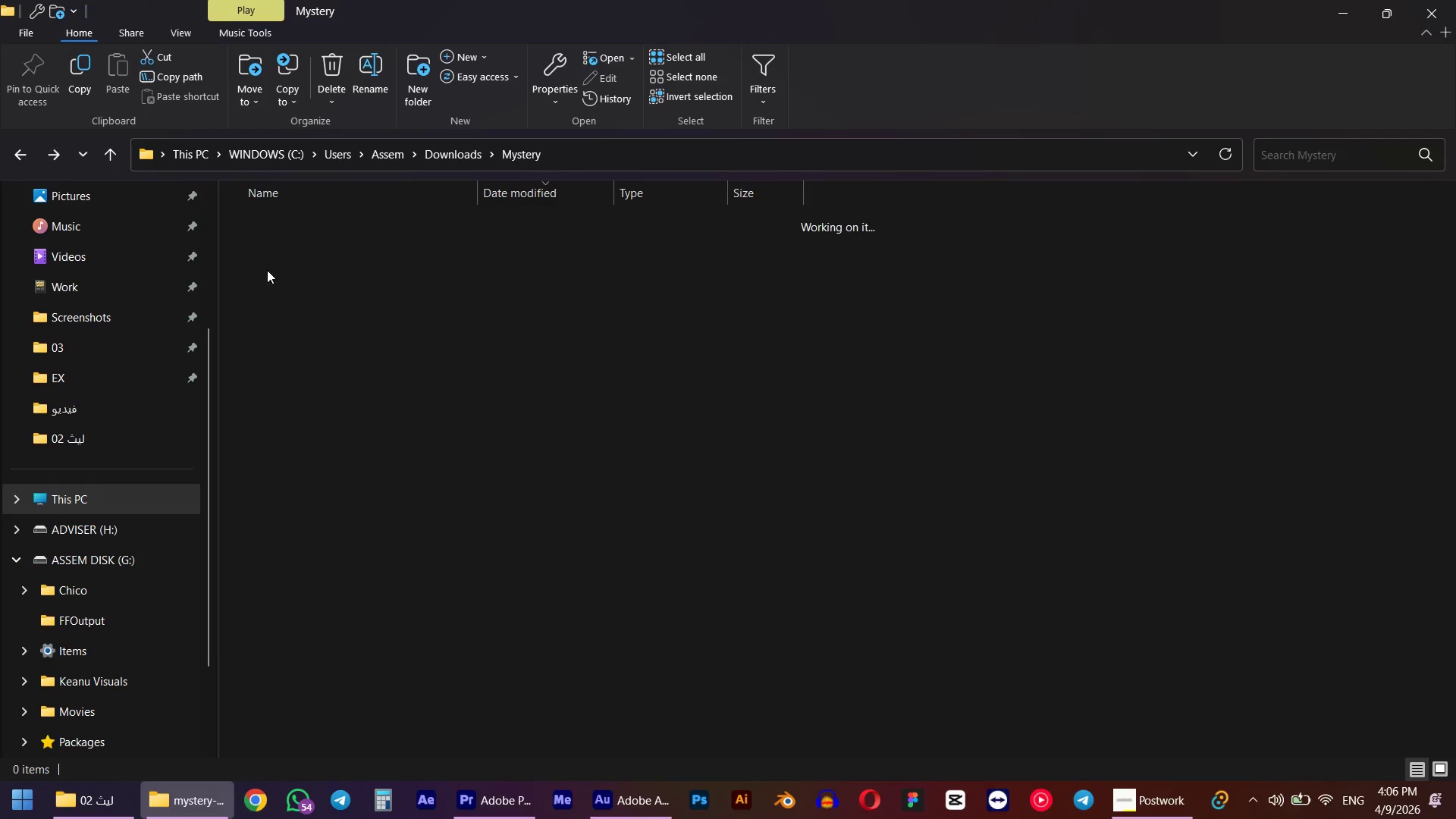 
key(Control+V)
 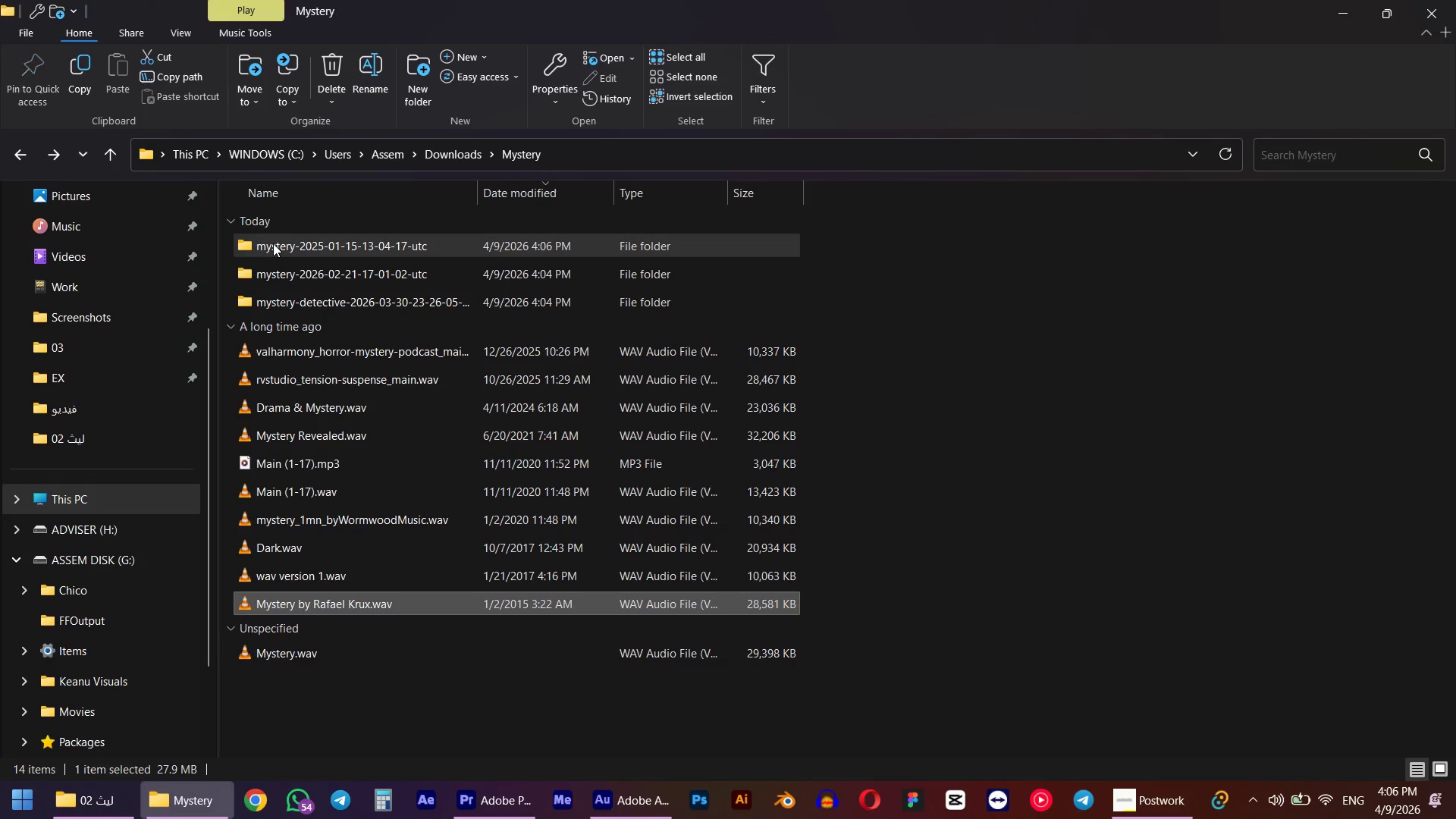 
left_click([273, 243])
 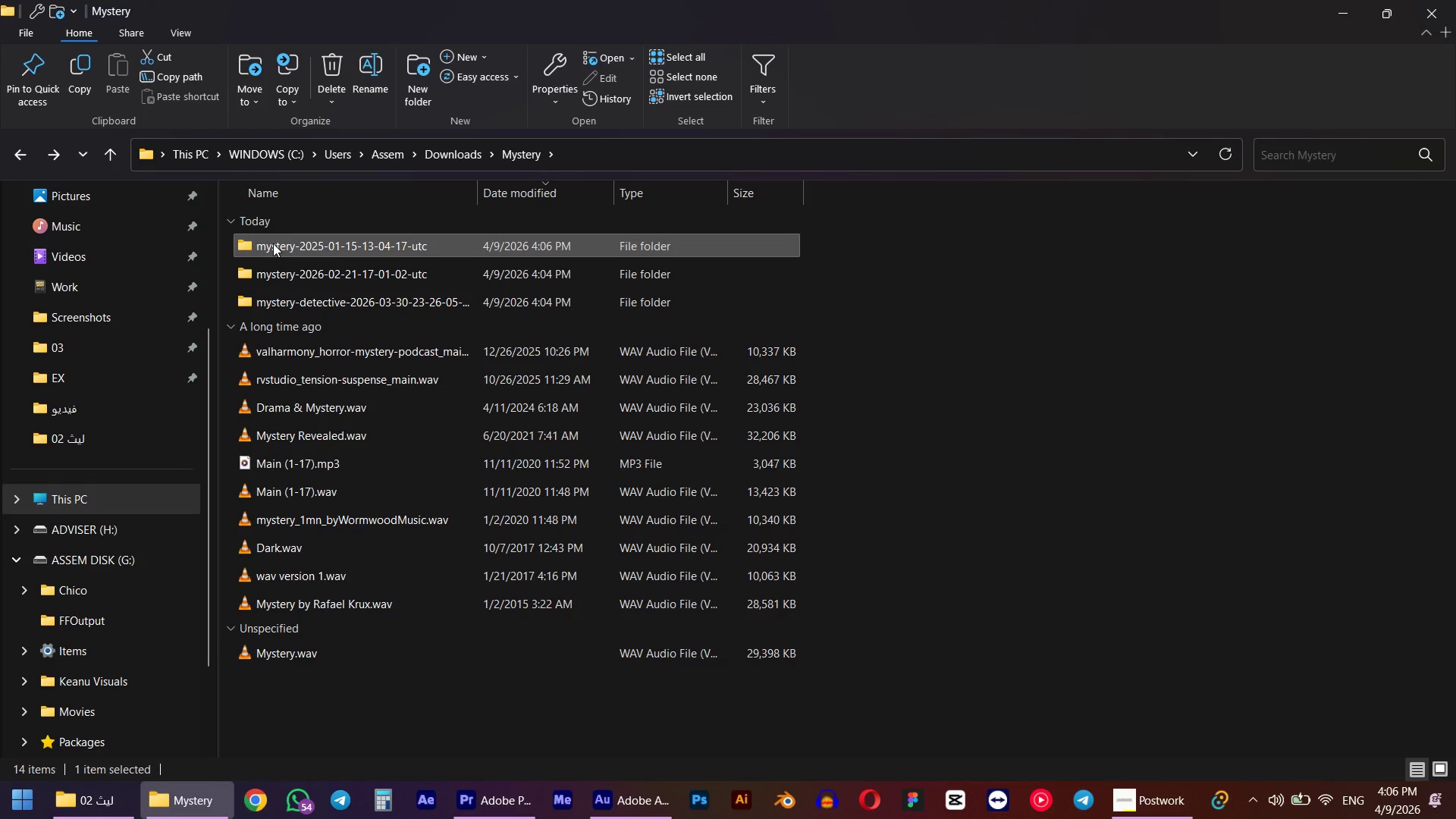 
key(Delete)
 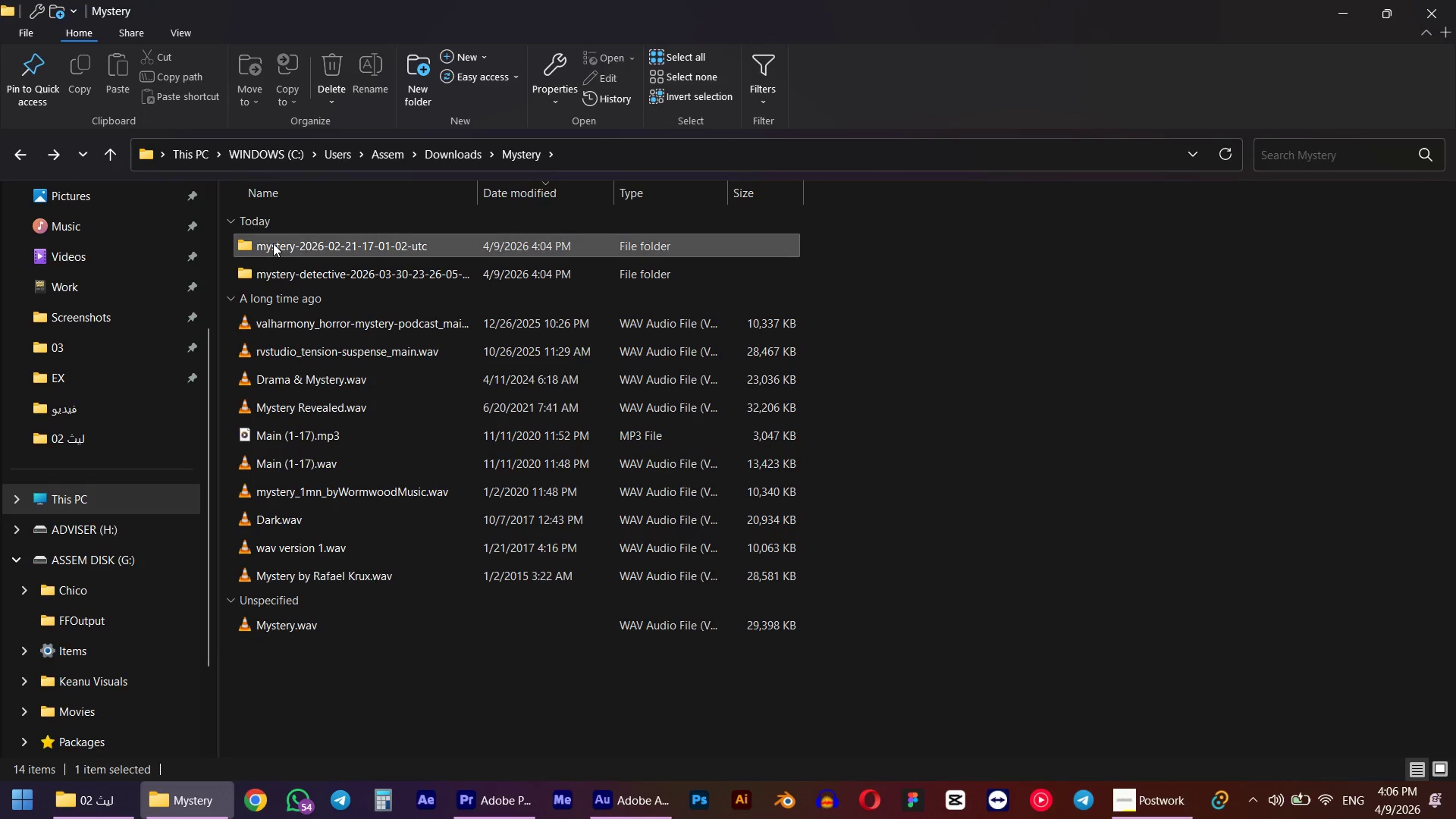 
double_click([273, 243])
 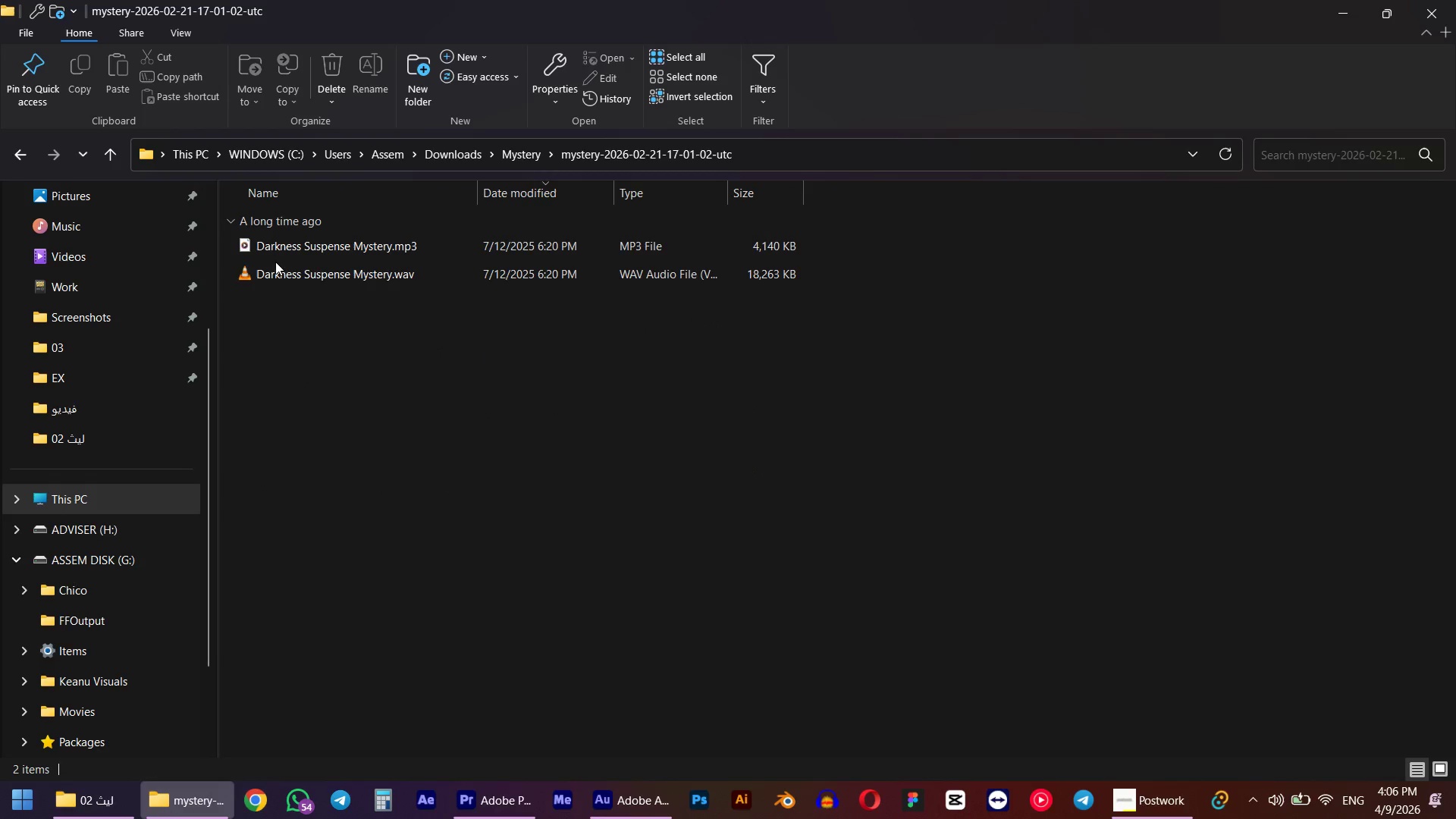 
left_click([275, 263])
 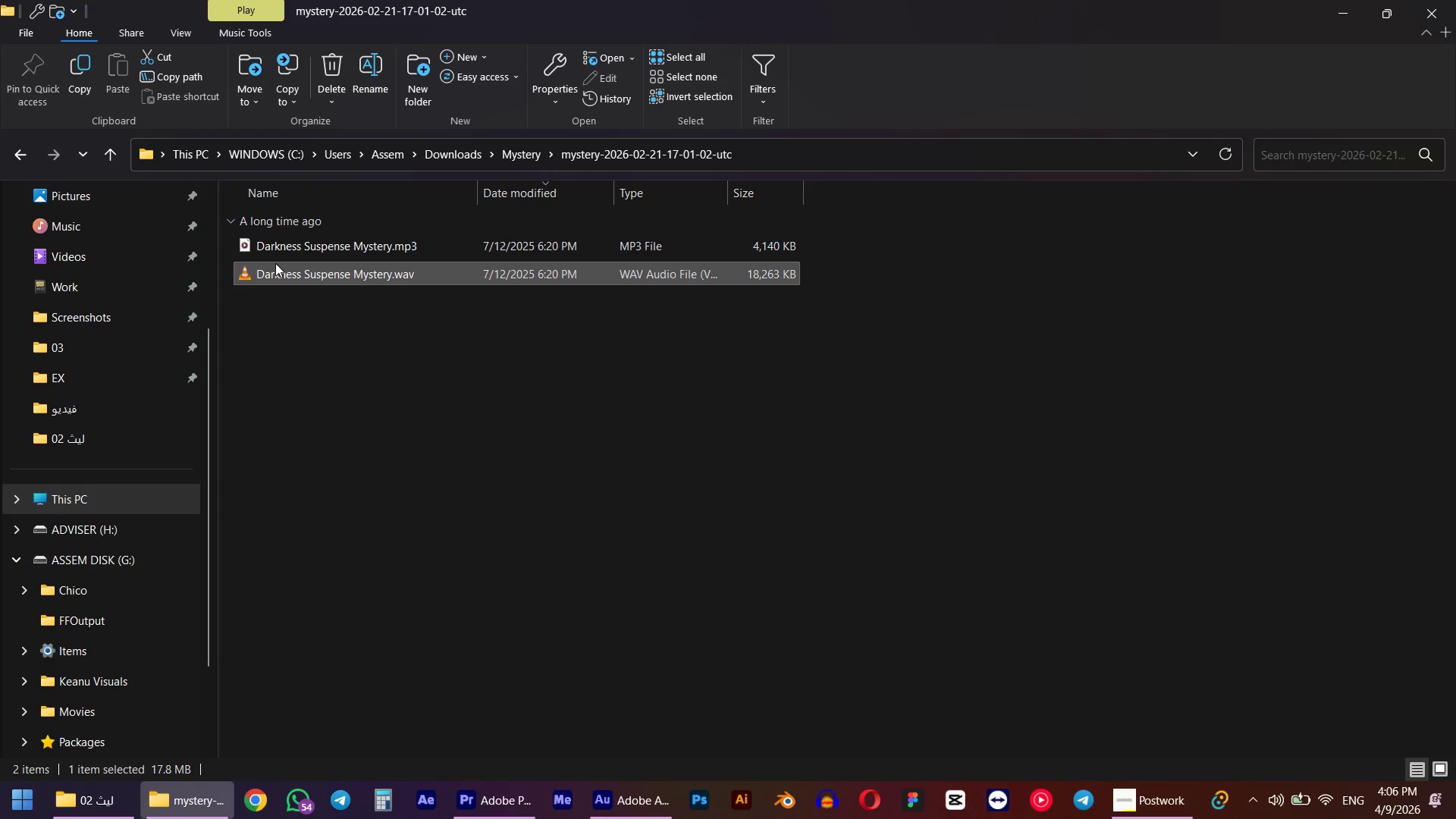 
key(Control+ControlLeft)
 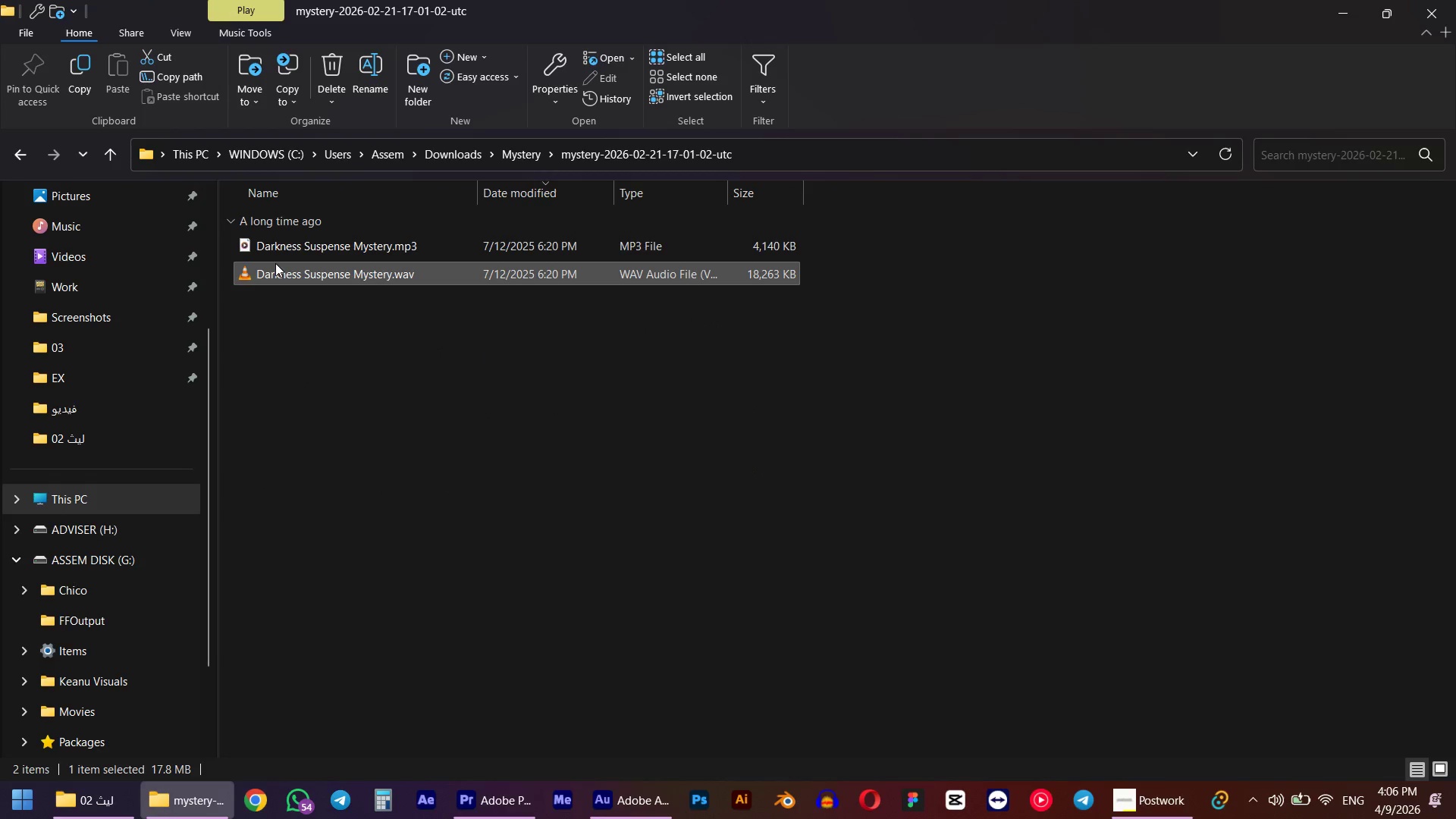 
key(Control+X)
 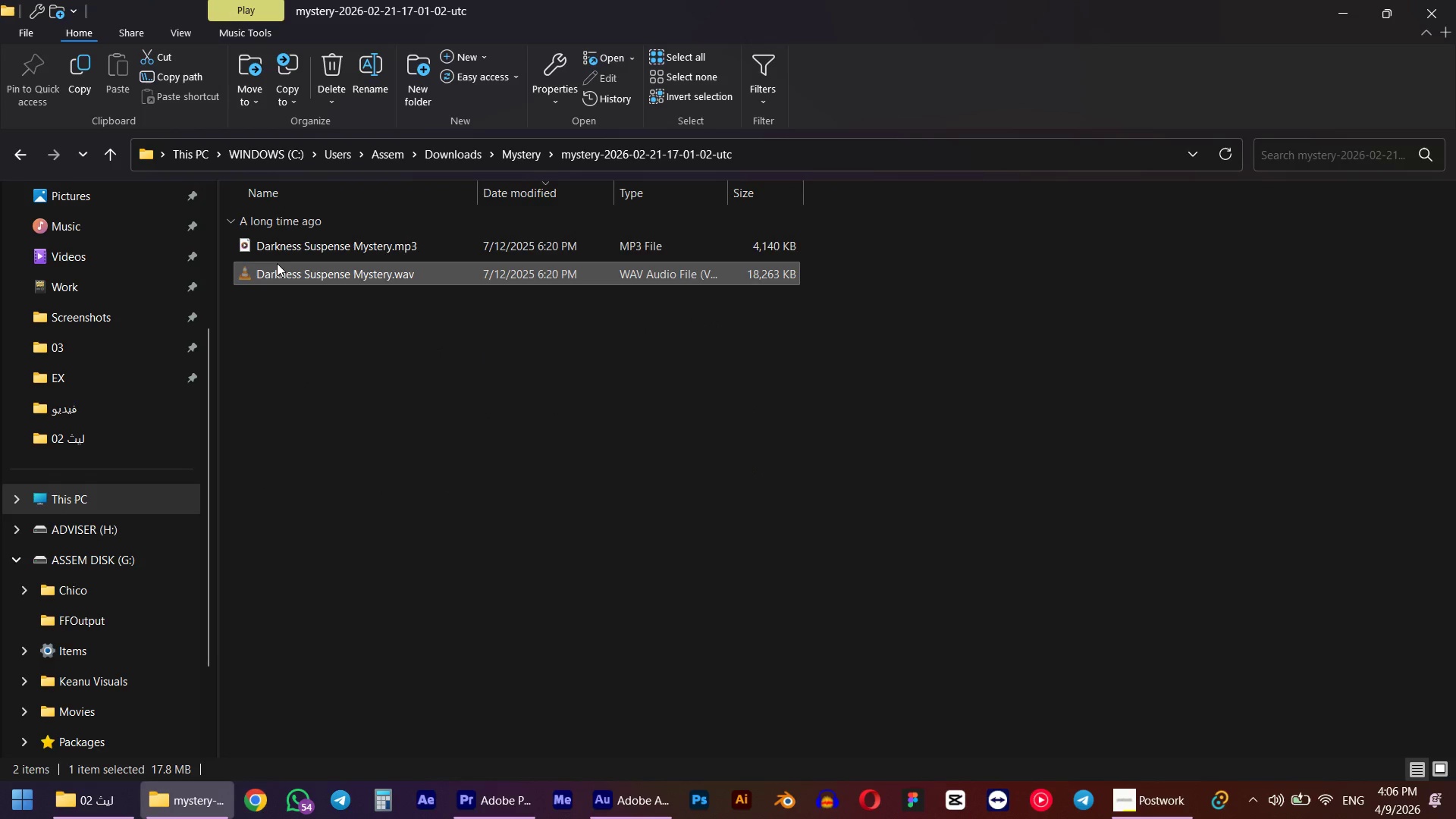 
 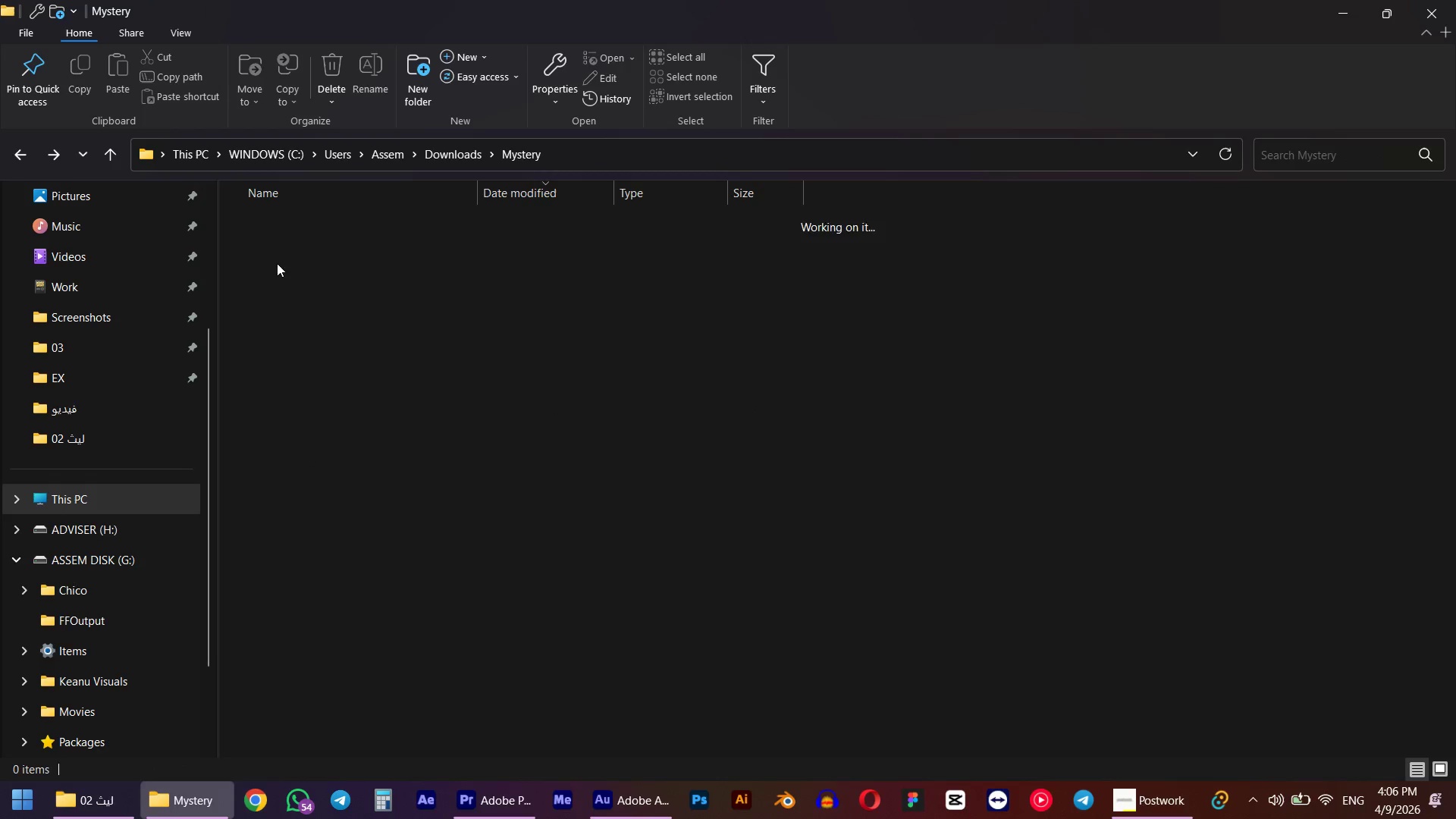 
key(Control+ControlLeft)
 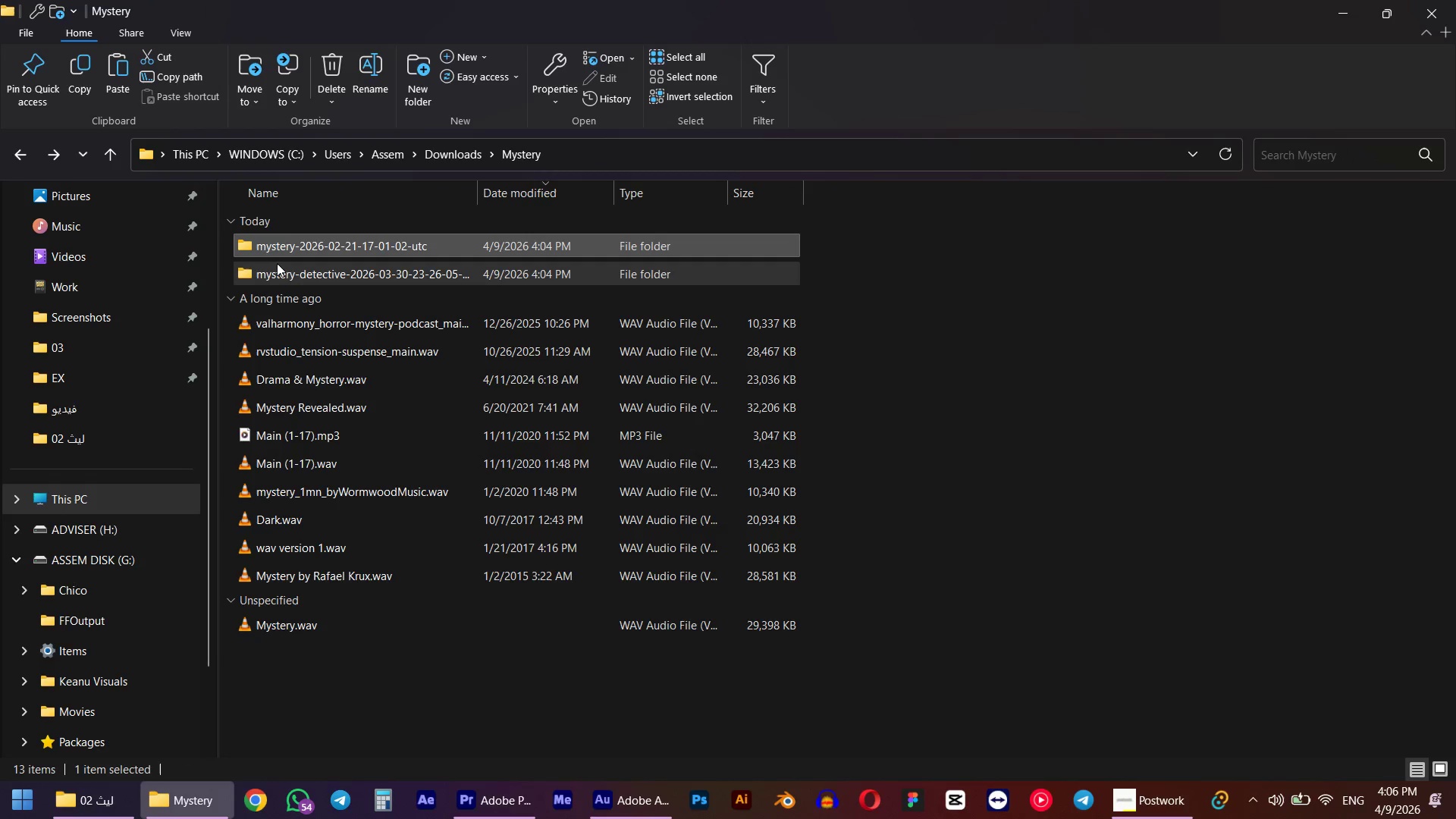 
key(V)
 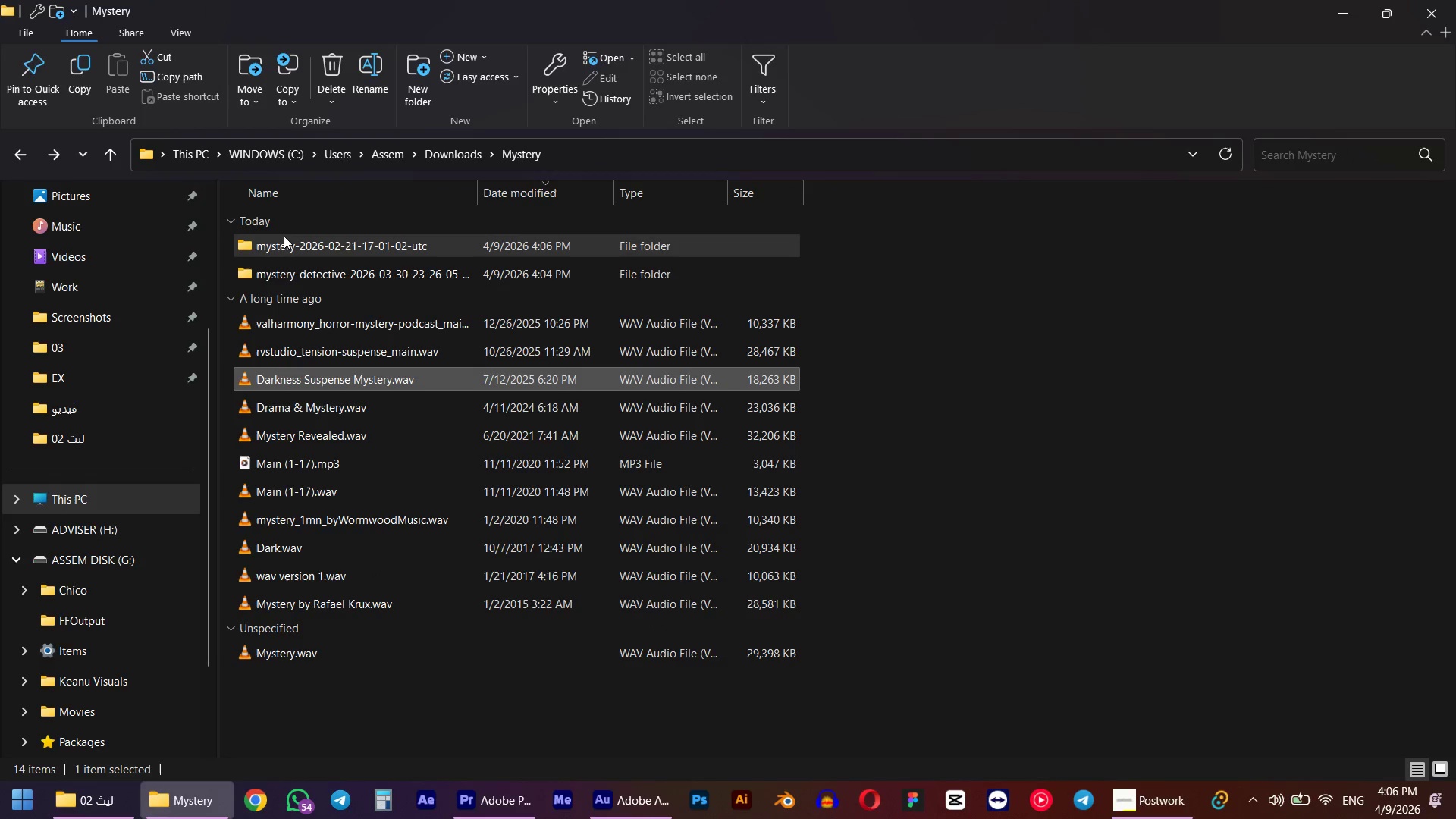 
left_click([284, 236])
 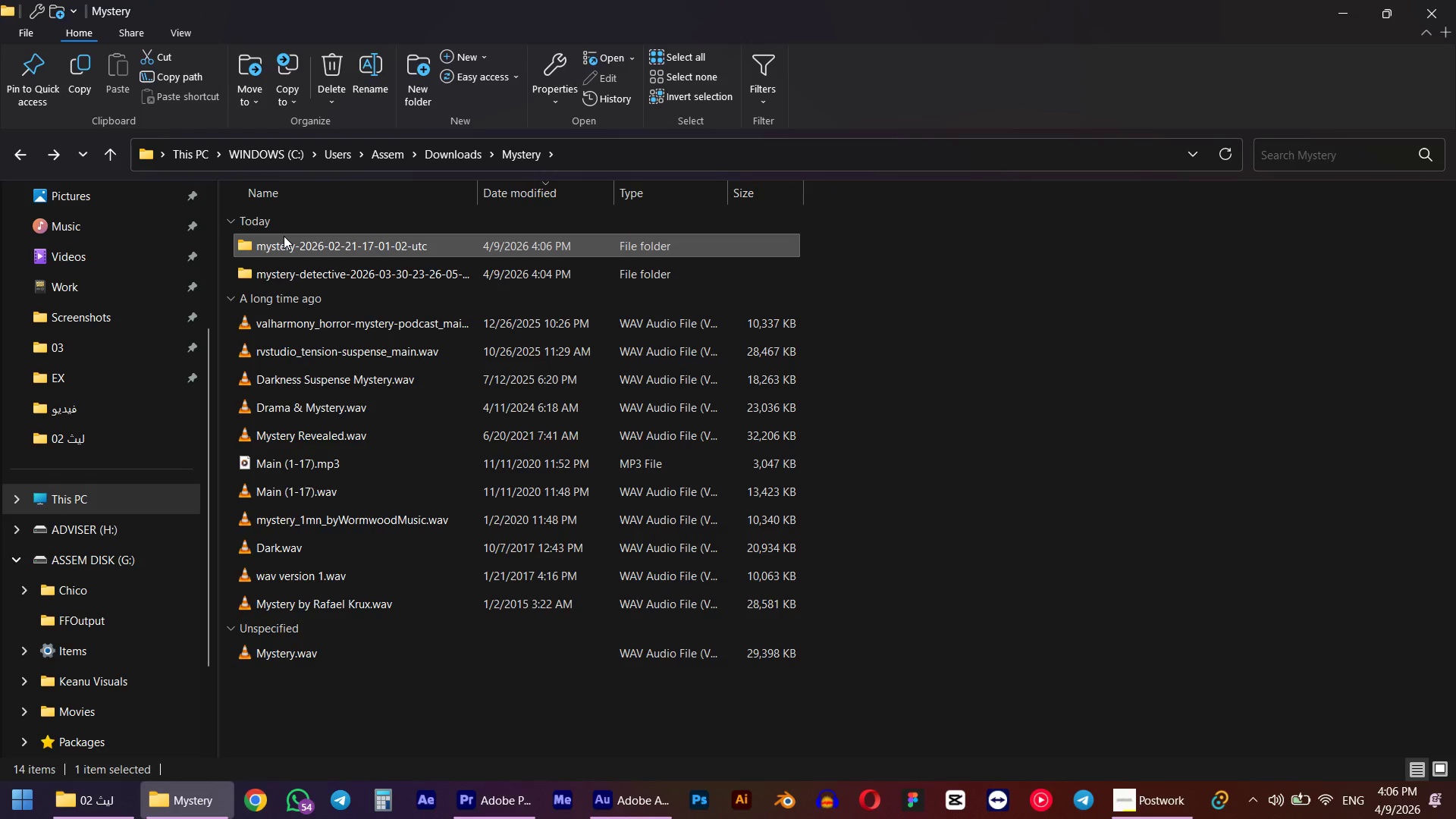 
key(Delete)
 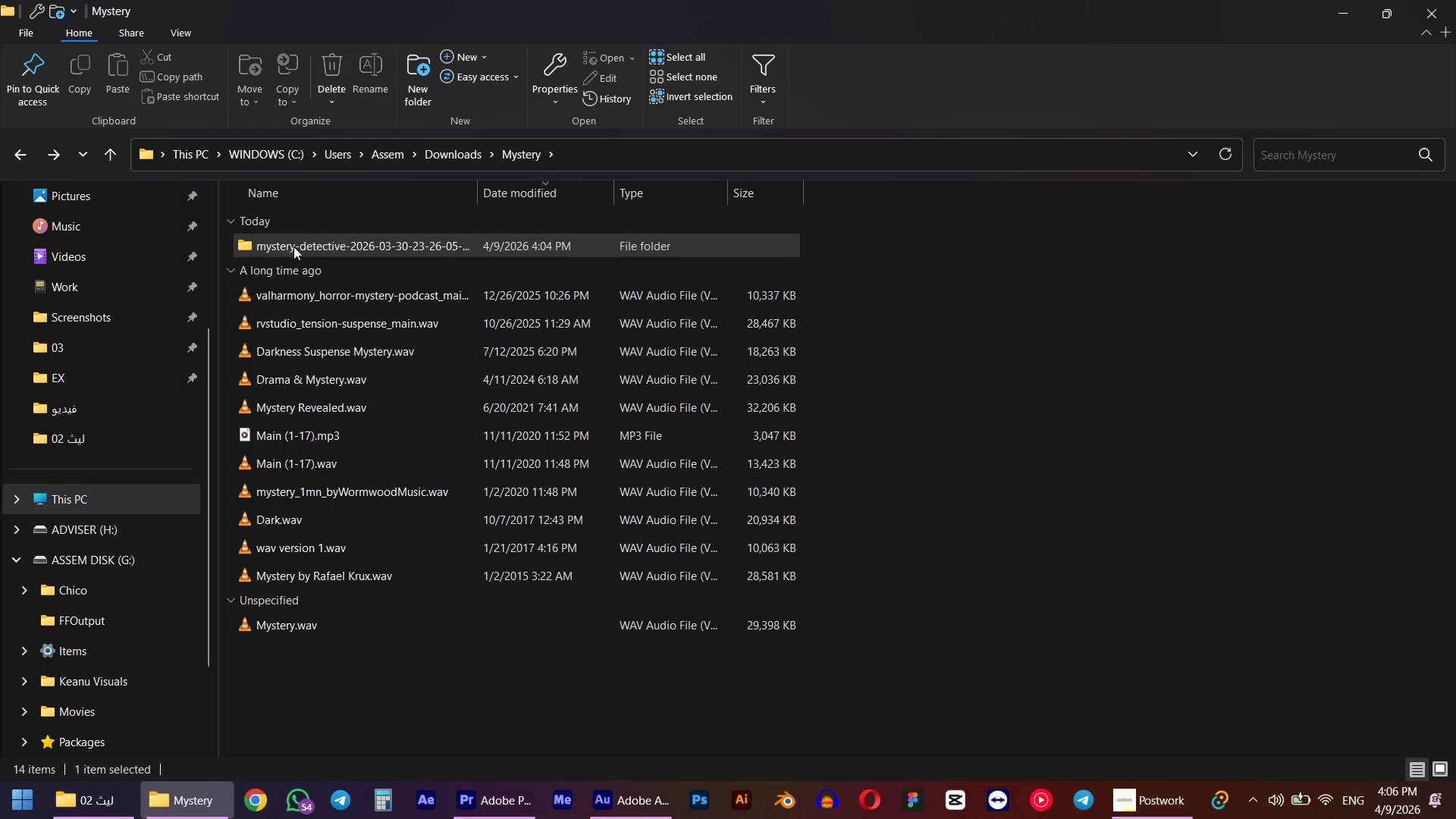 
double_click([293, 246])
 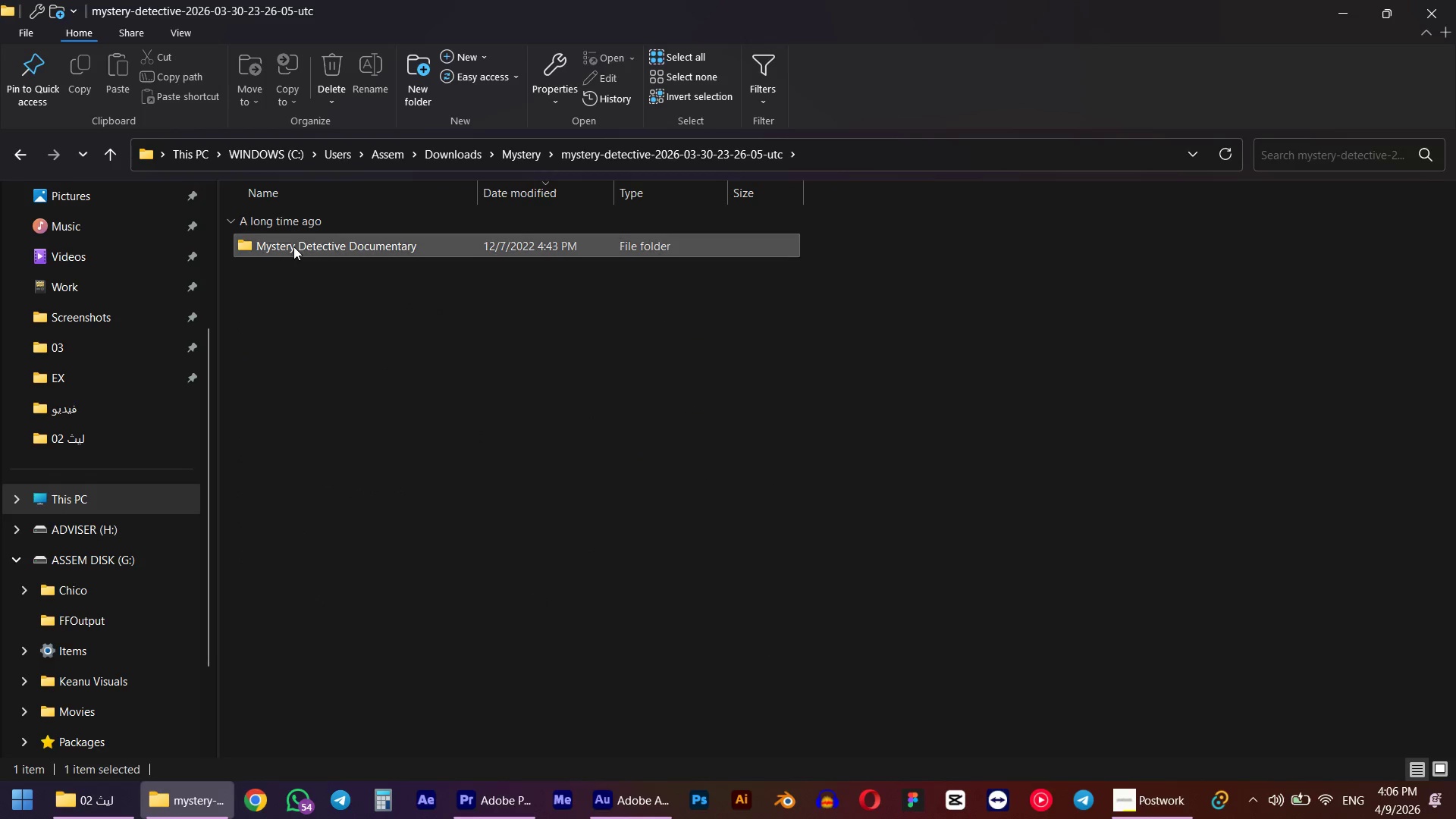 
double_click([293, 246])
 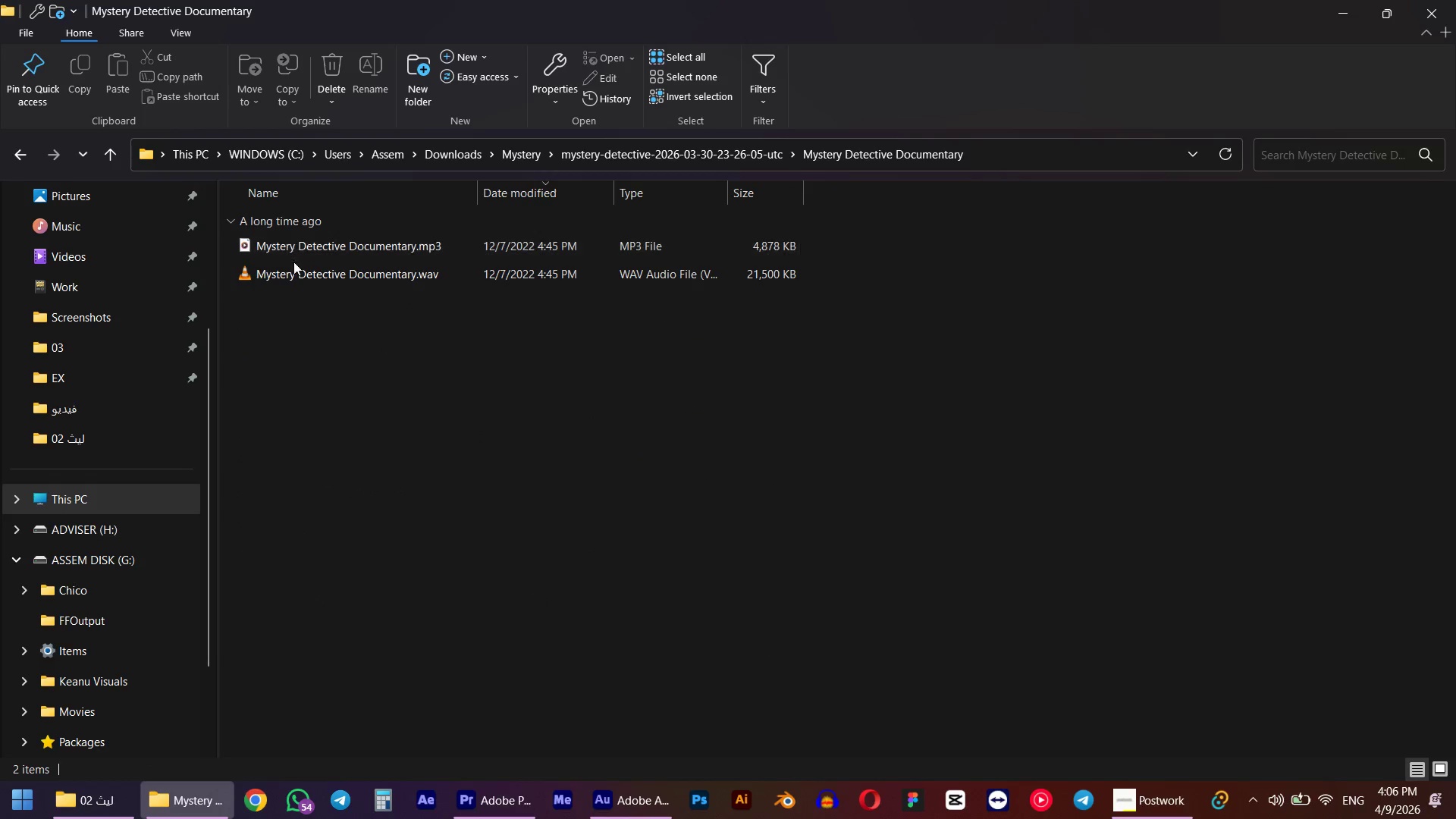 
left_click([294, 267])
 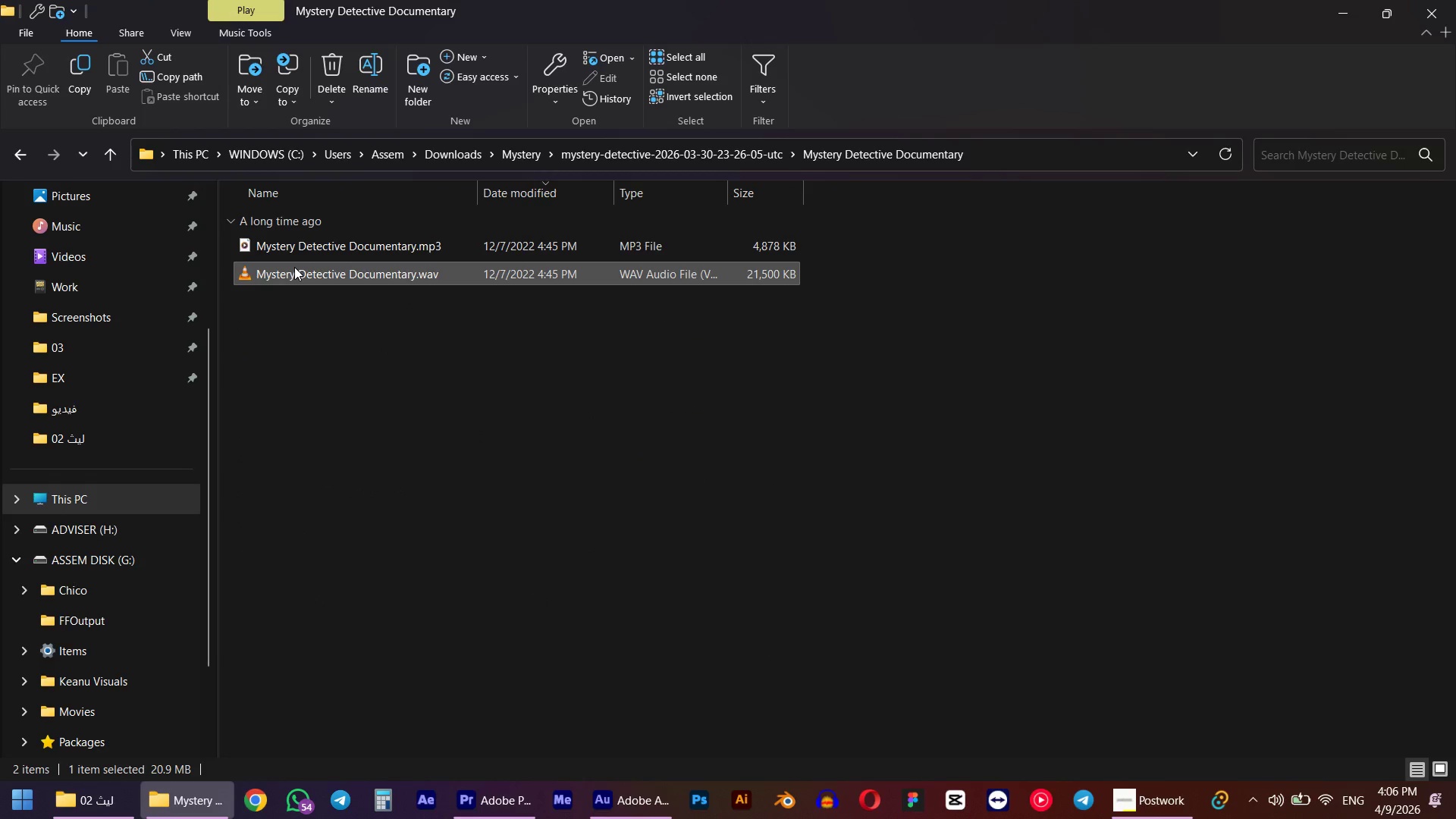 
key(Control+ControlLeft)
 